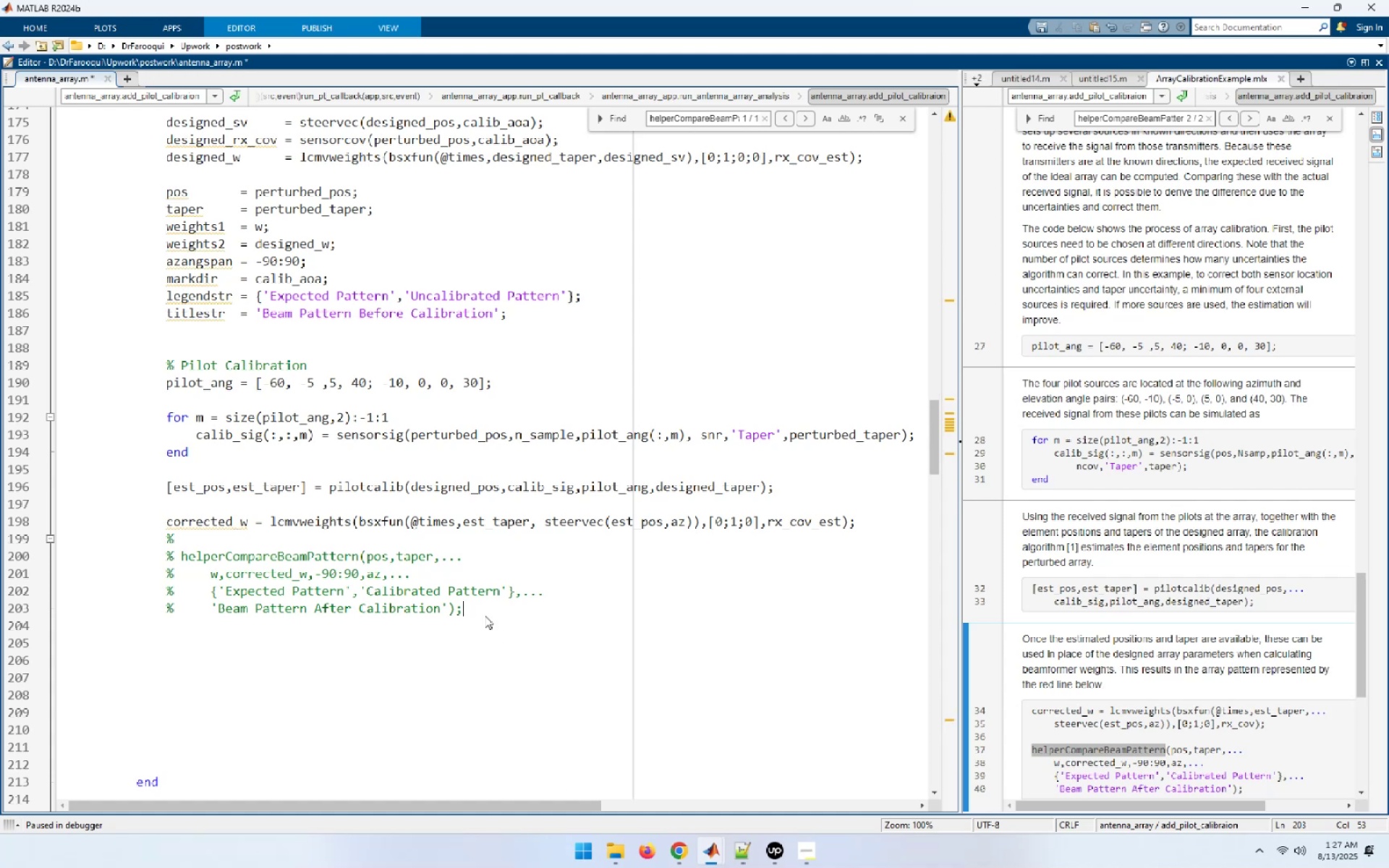 
key(Delete)
 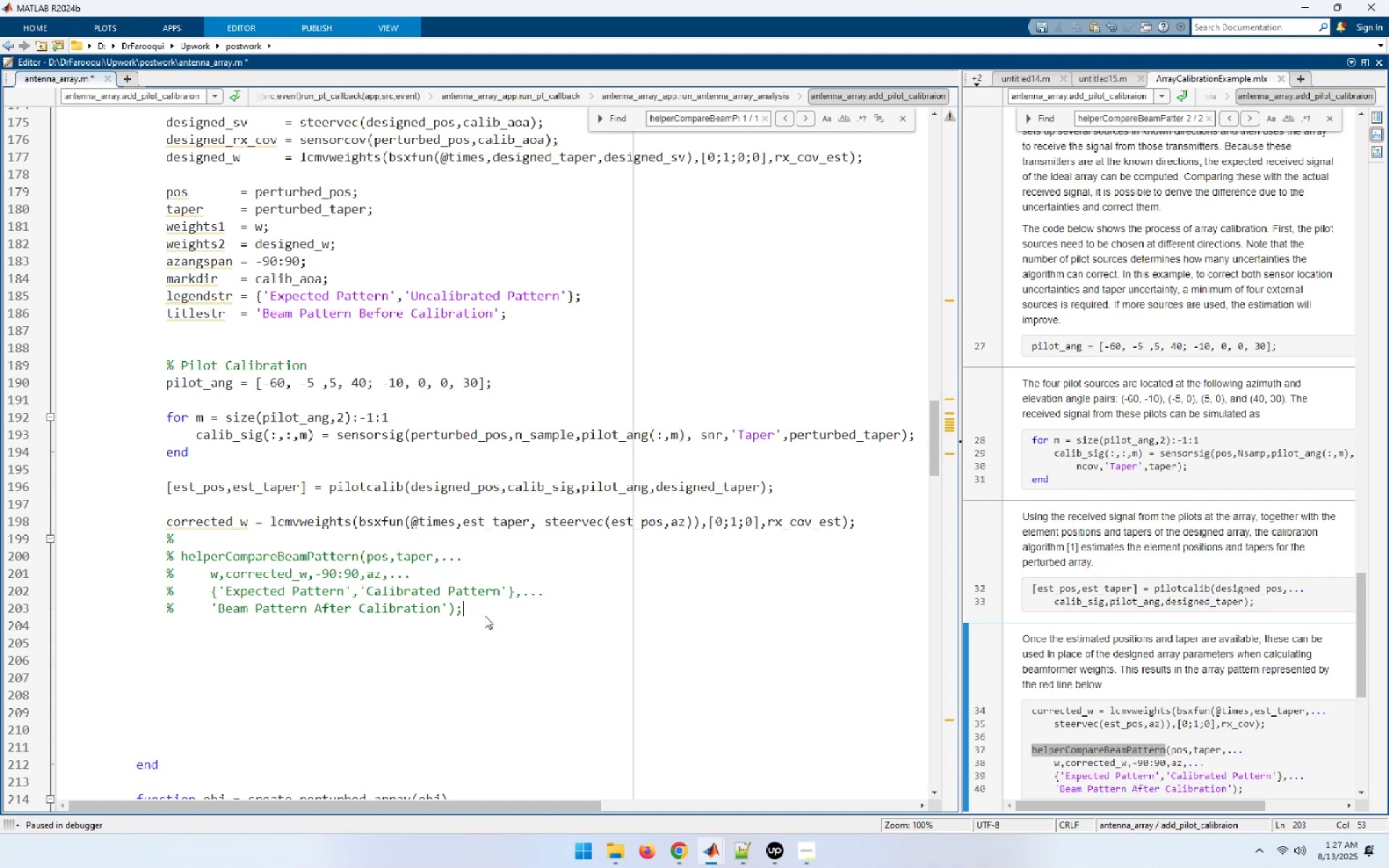 
key(End)
 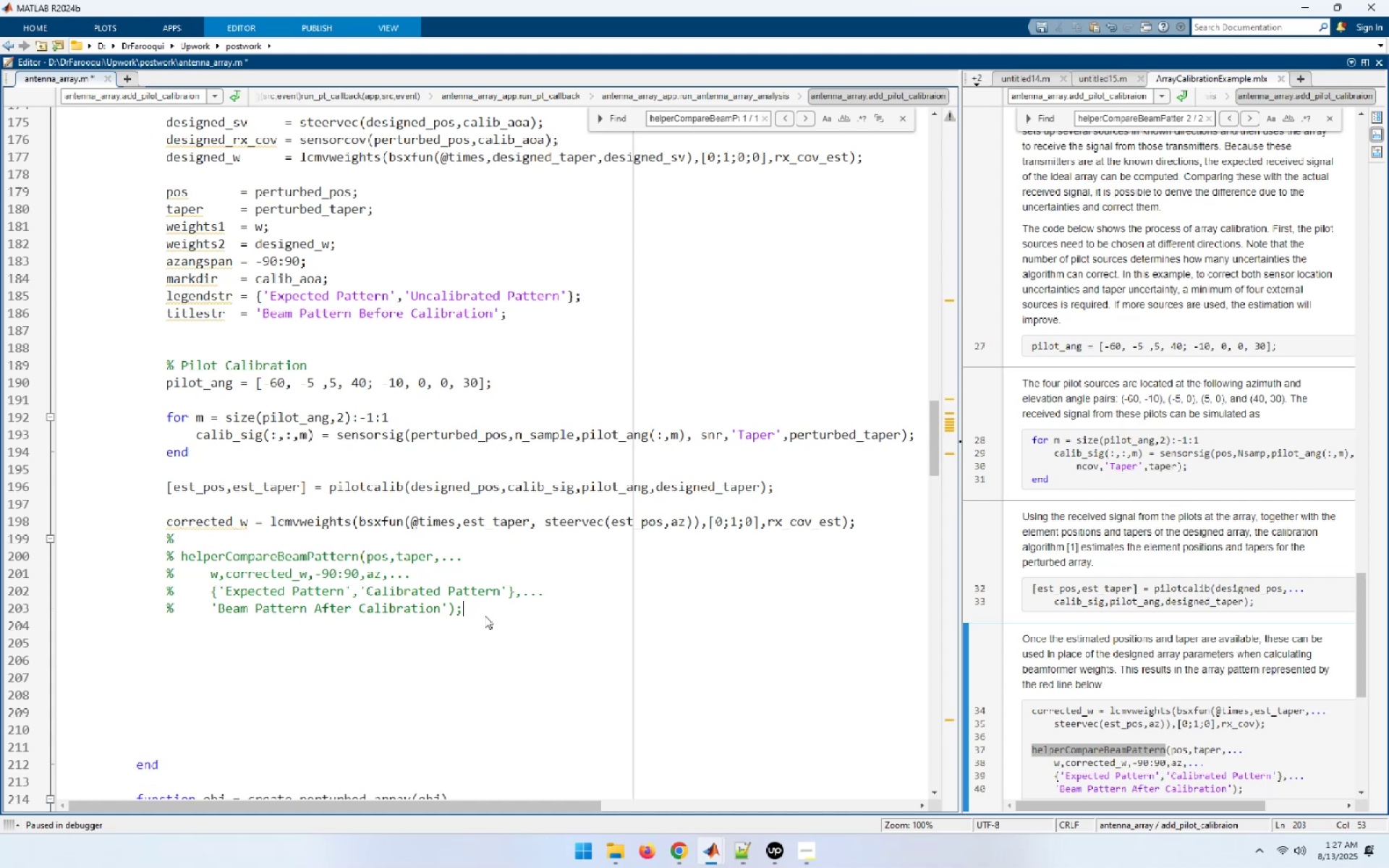 
key(Delete)
 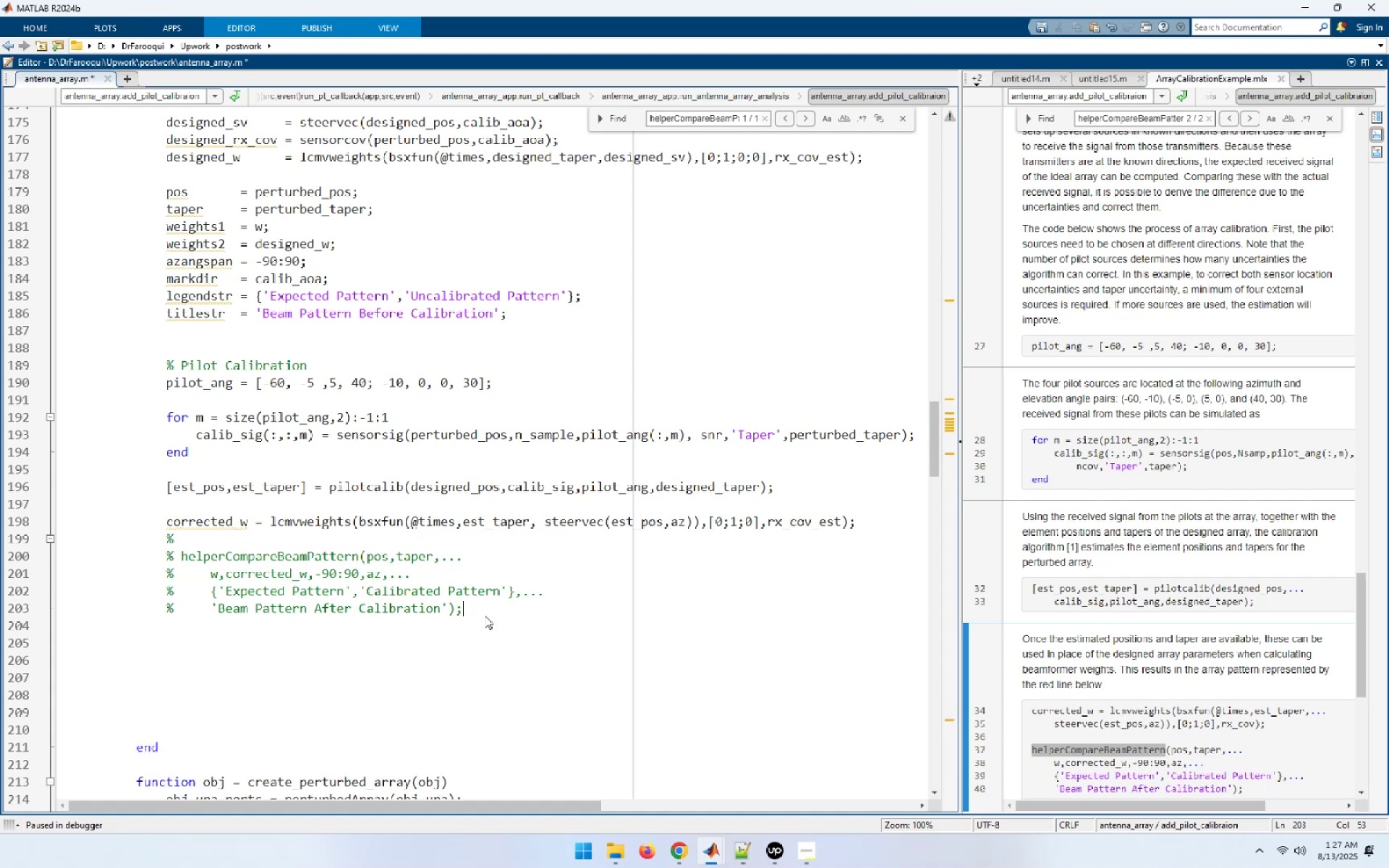 
key(End)
 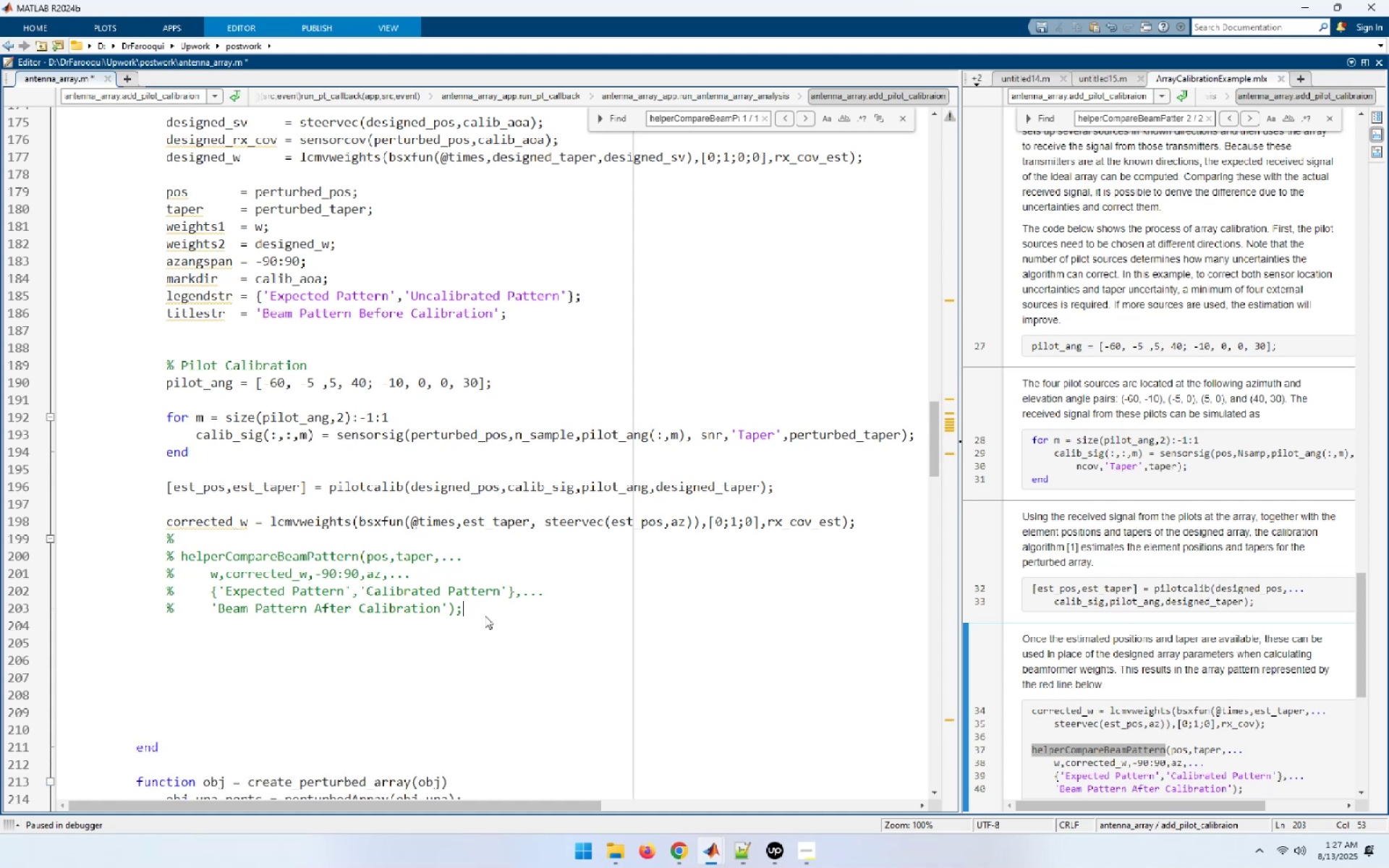 
key(Delete)
 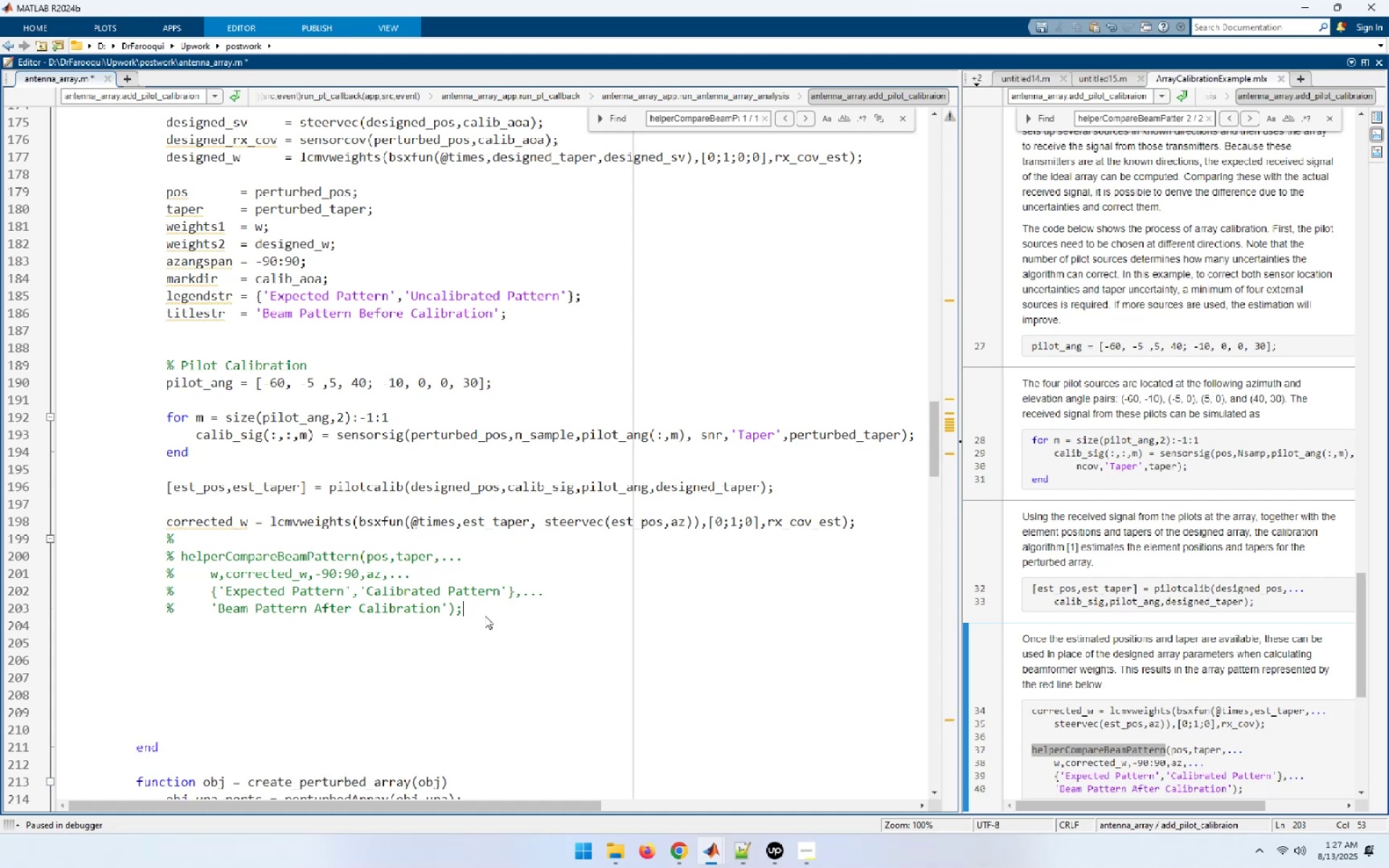 
key(End)
 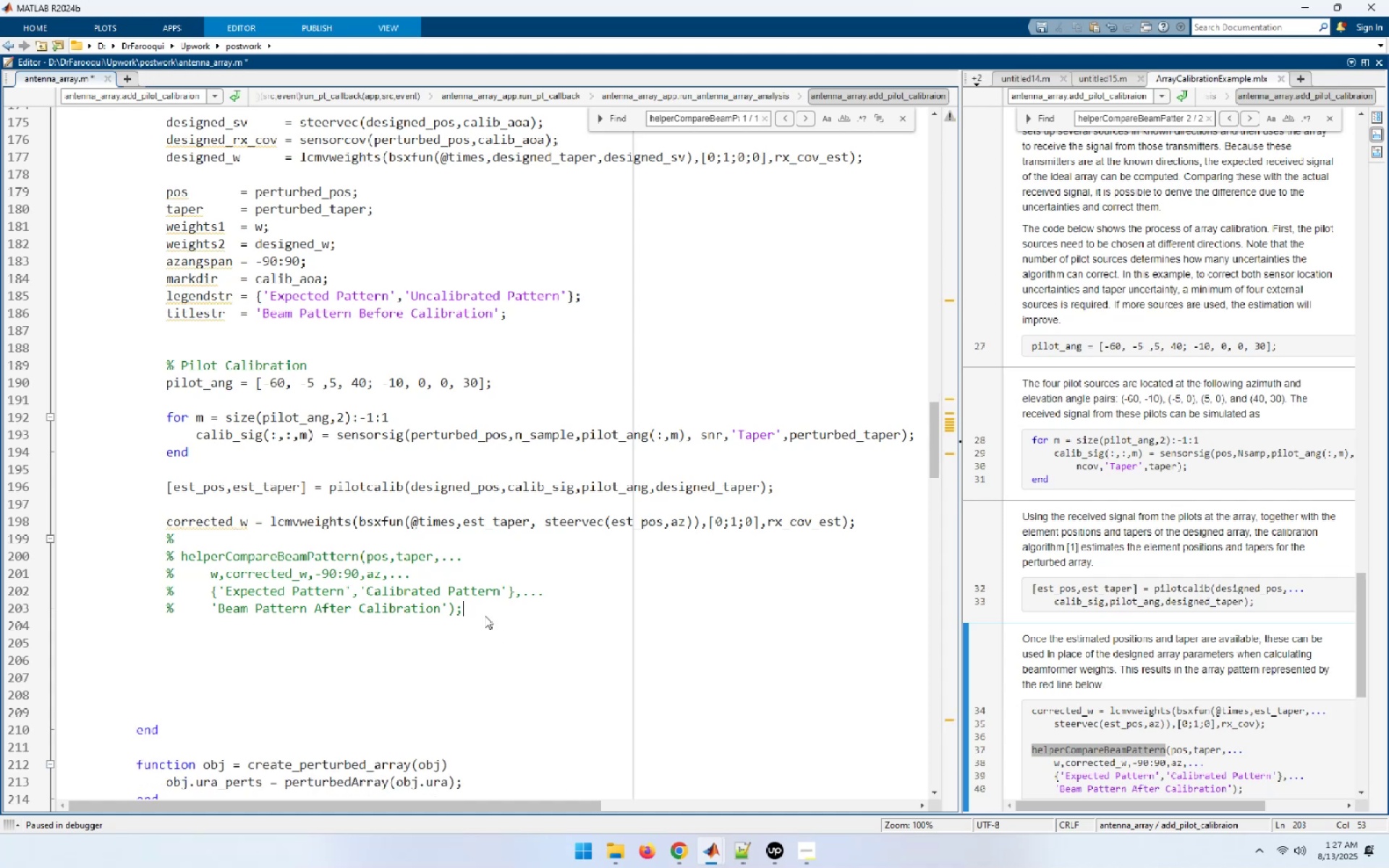 
key(Delete)
 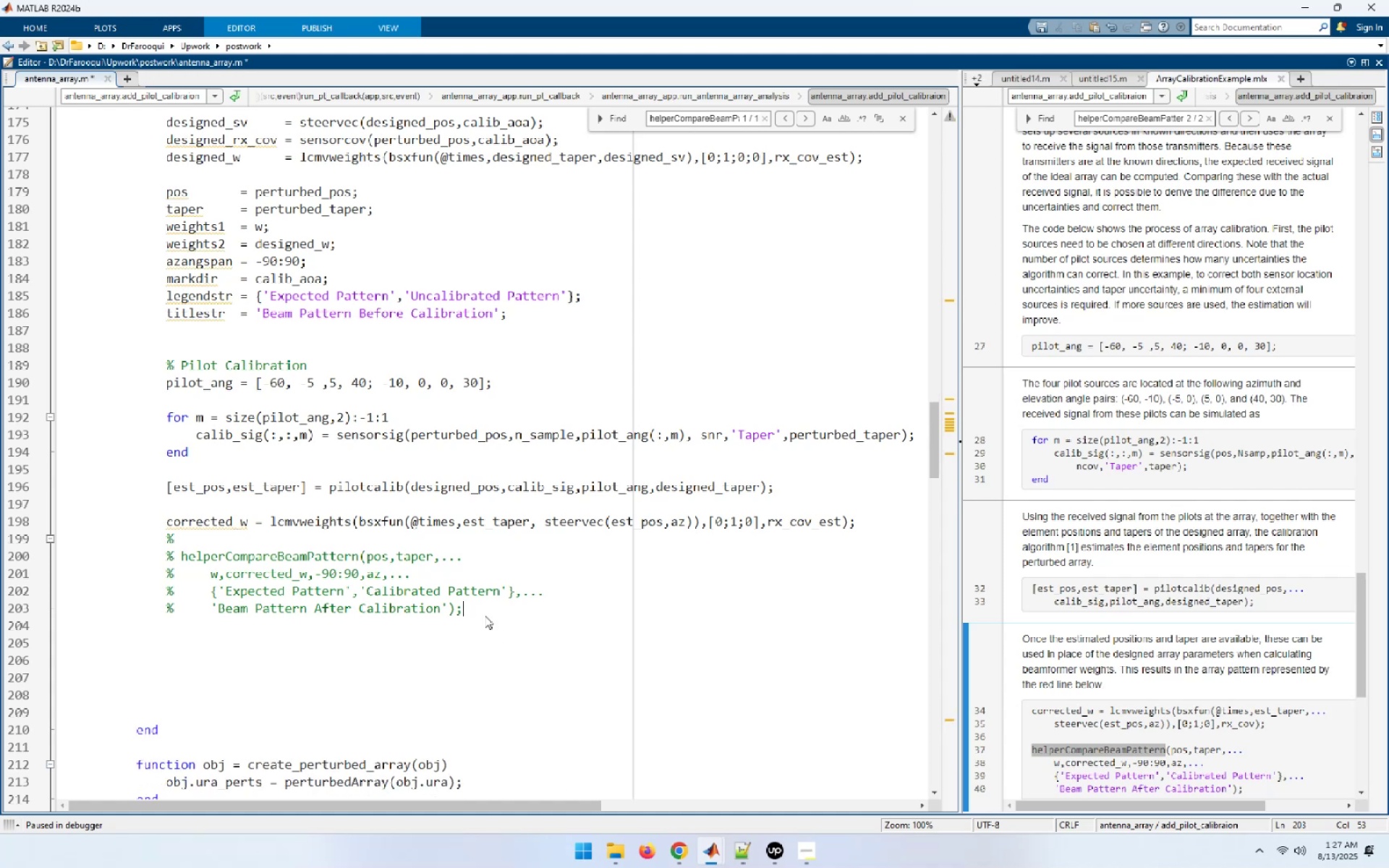 
key(End)
 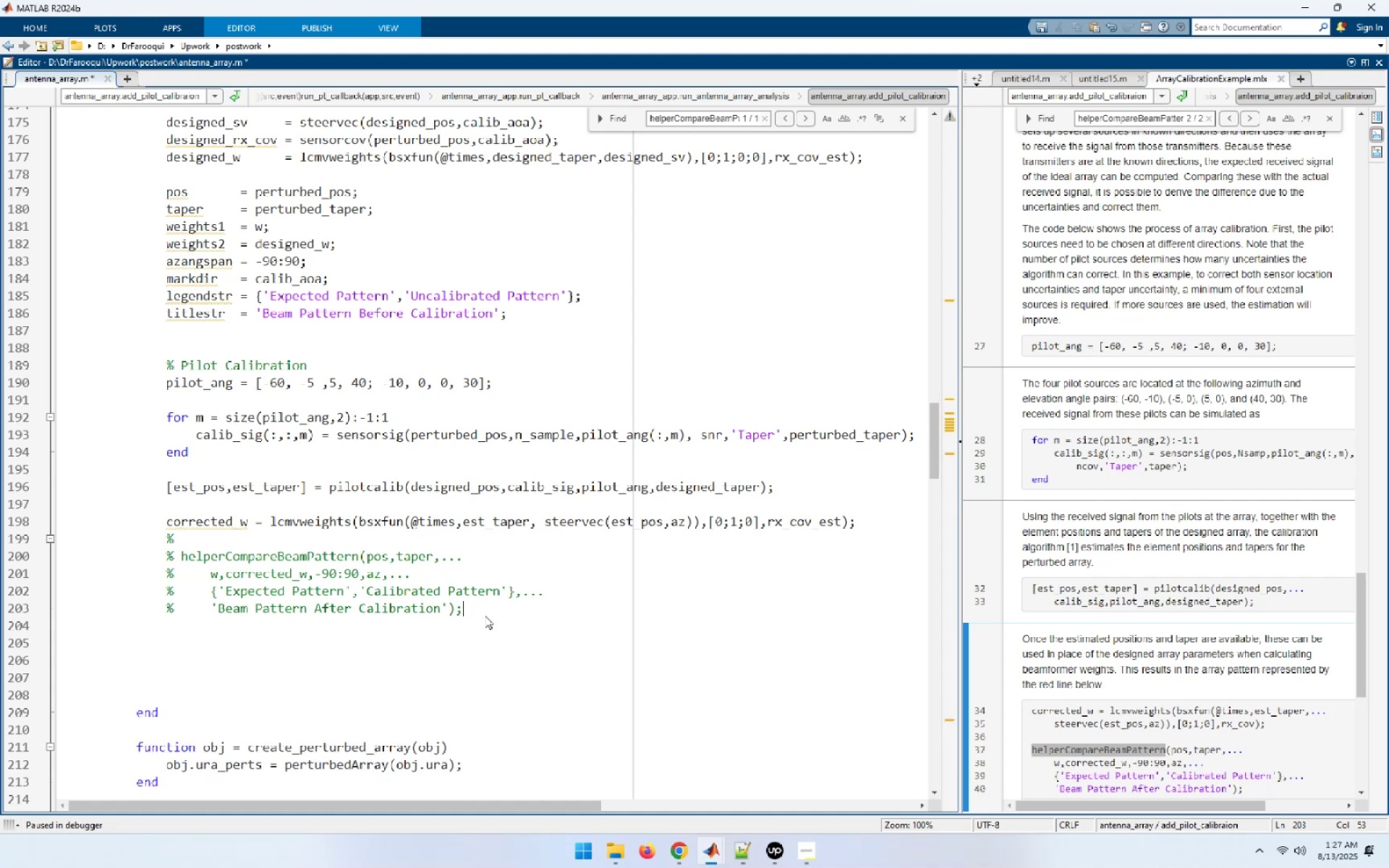 
key(Delete)
 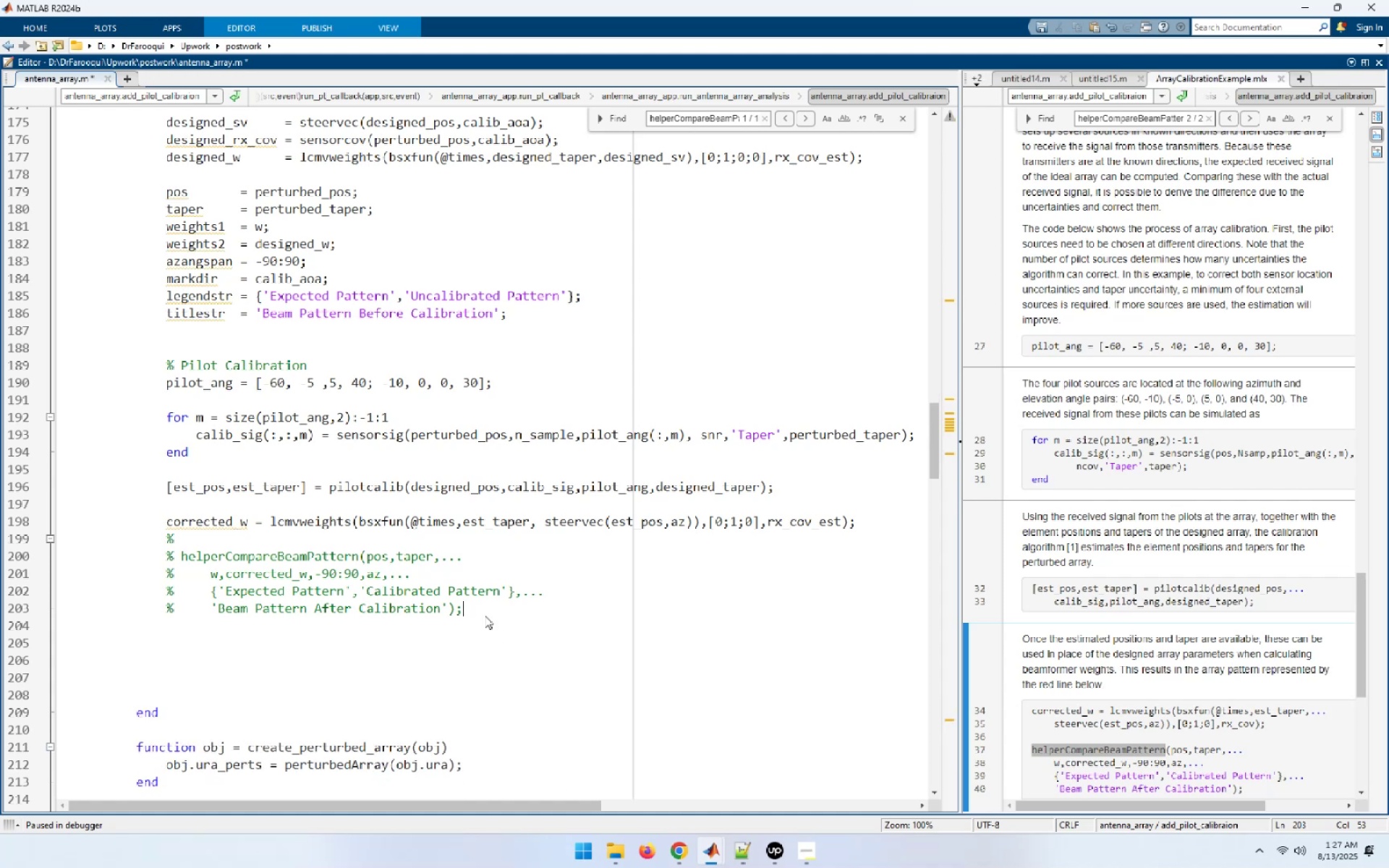 
key(End)
 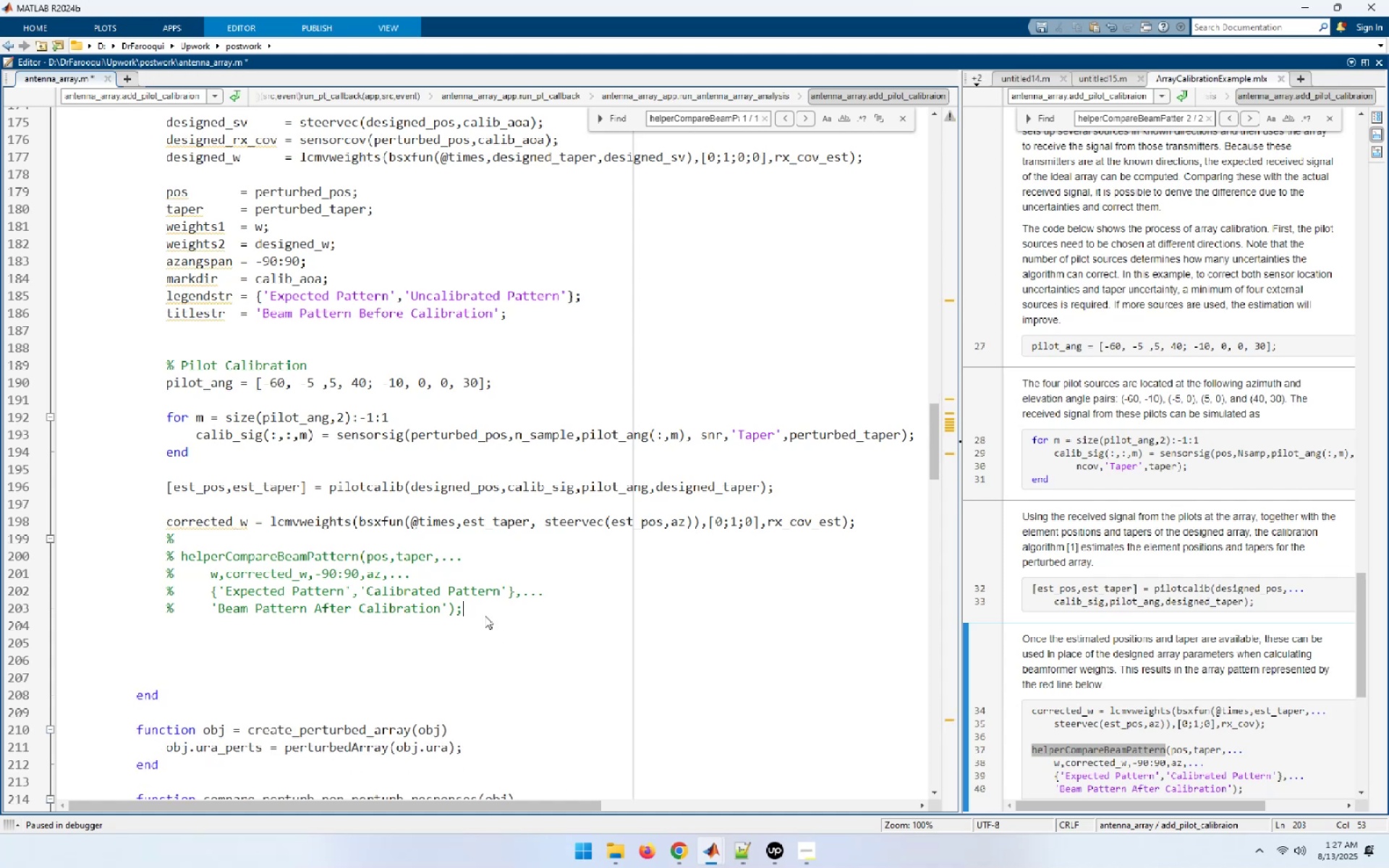 
key(Delete)
 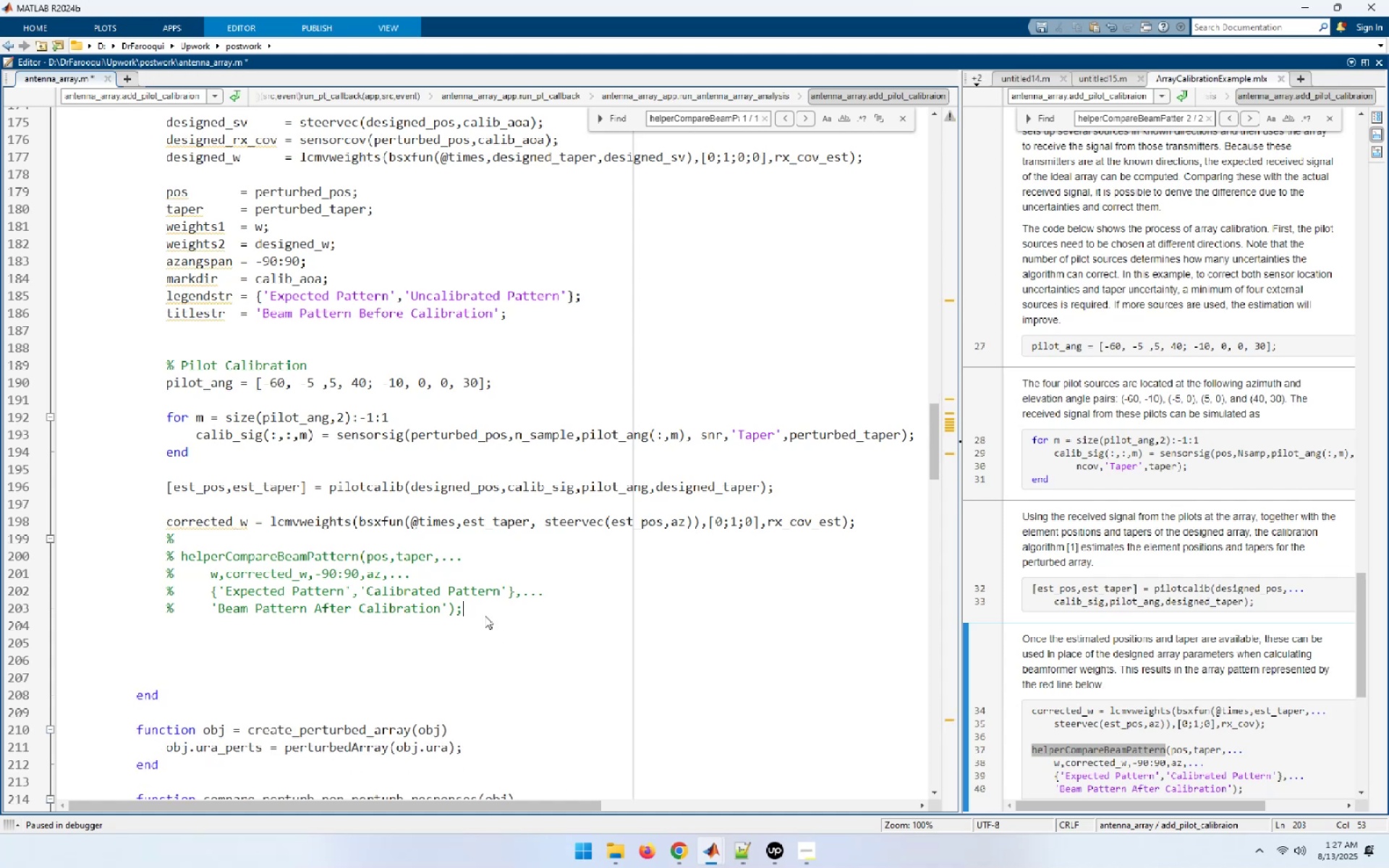 
key(End)
 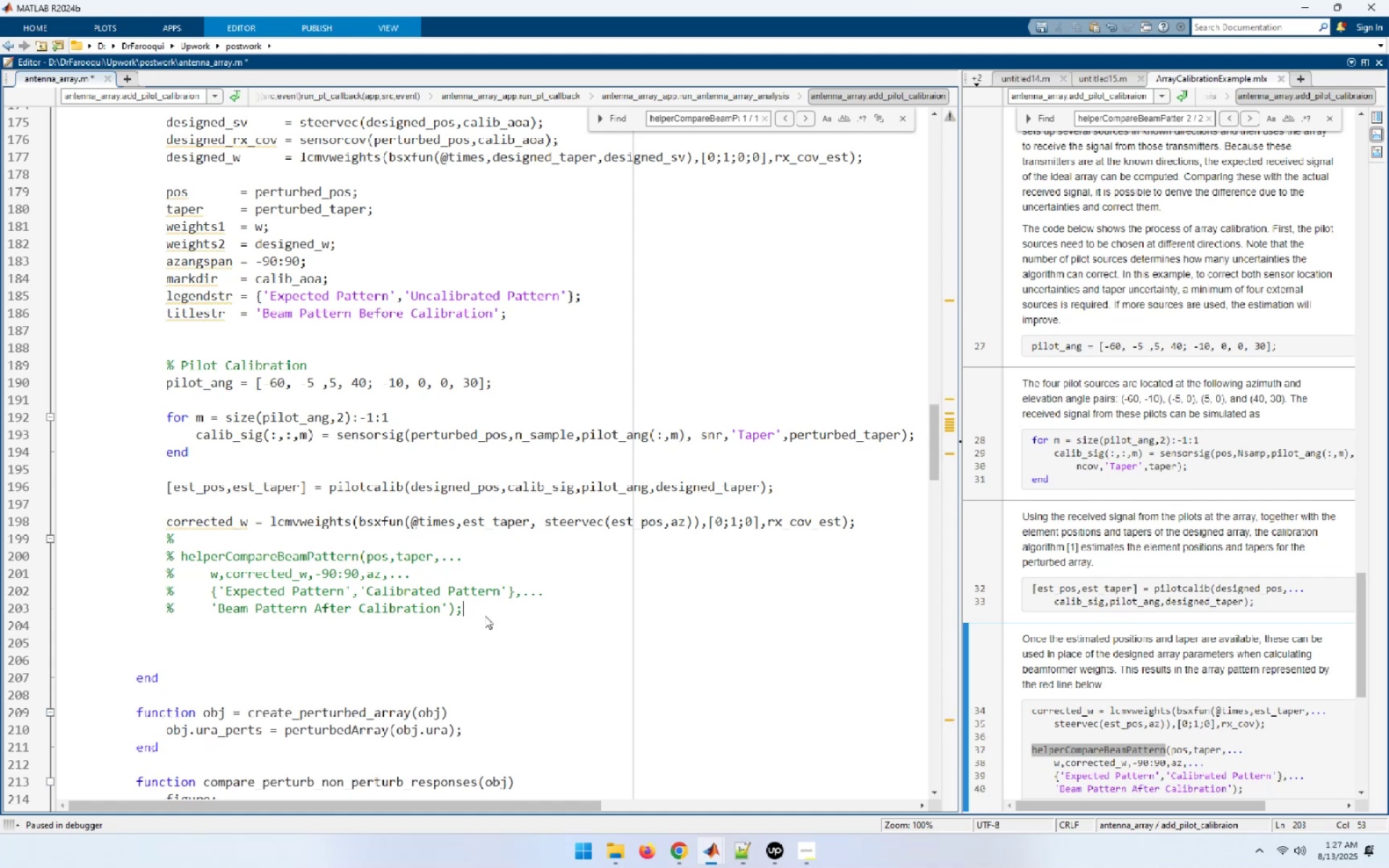 
key(Delete)
 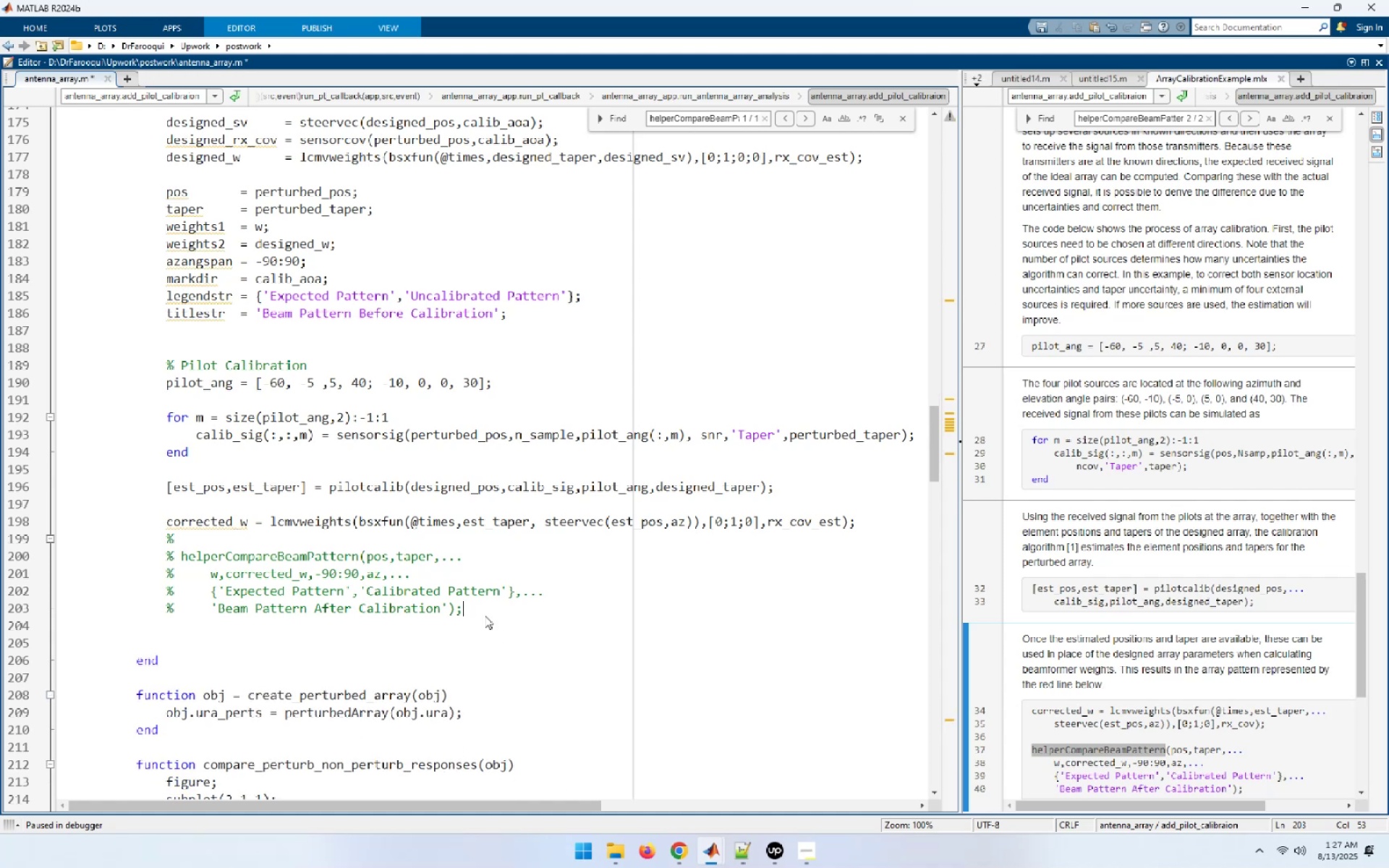 
key(End)
 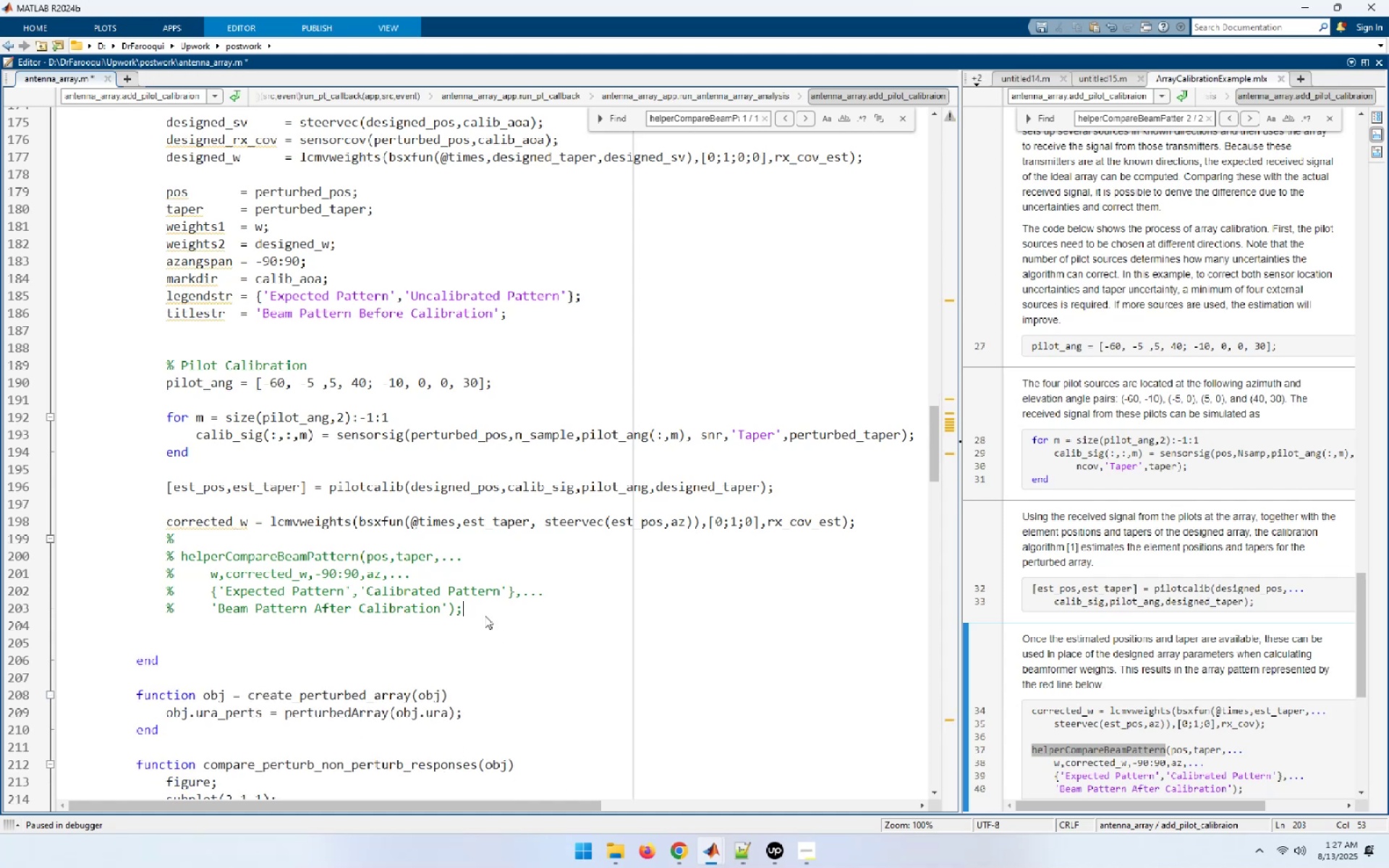 
key(Delete)
 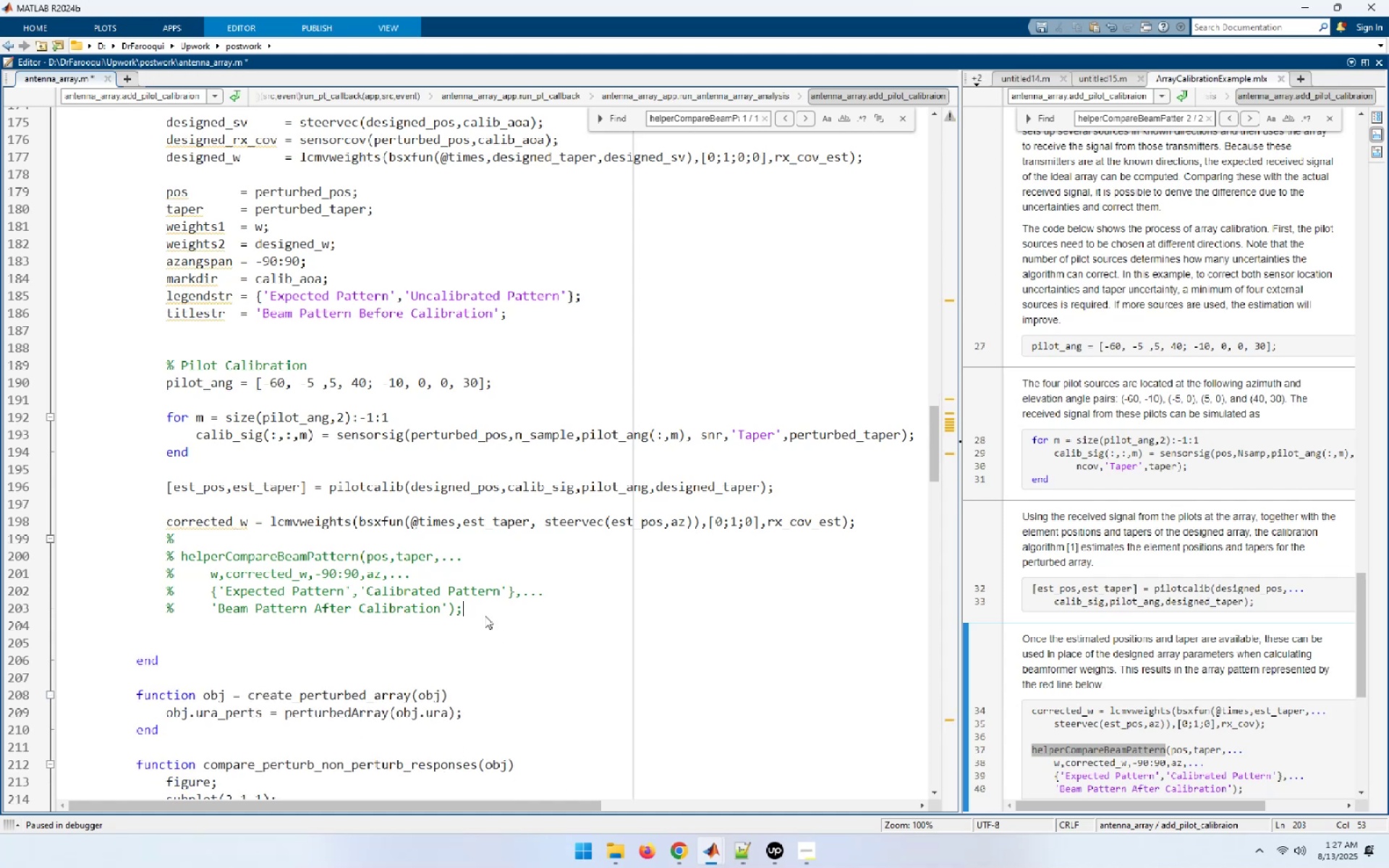 
key(End)
 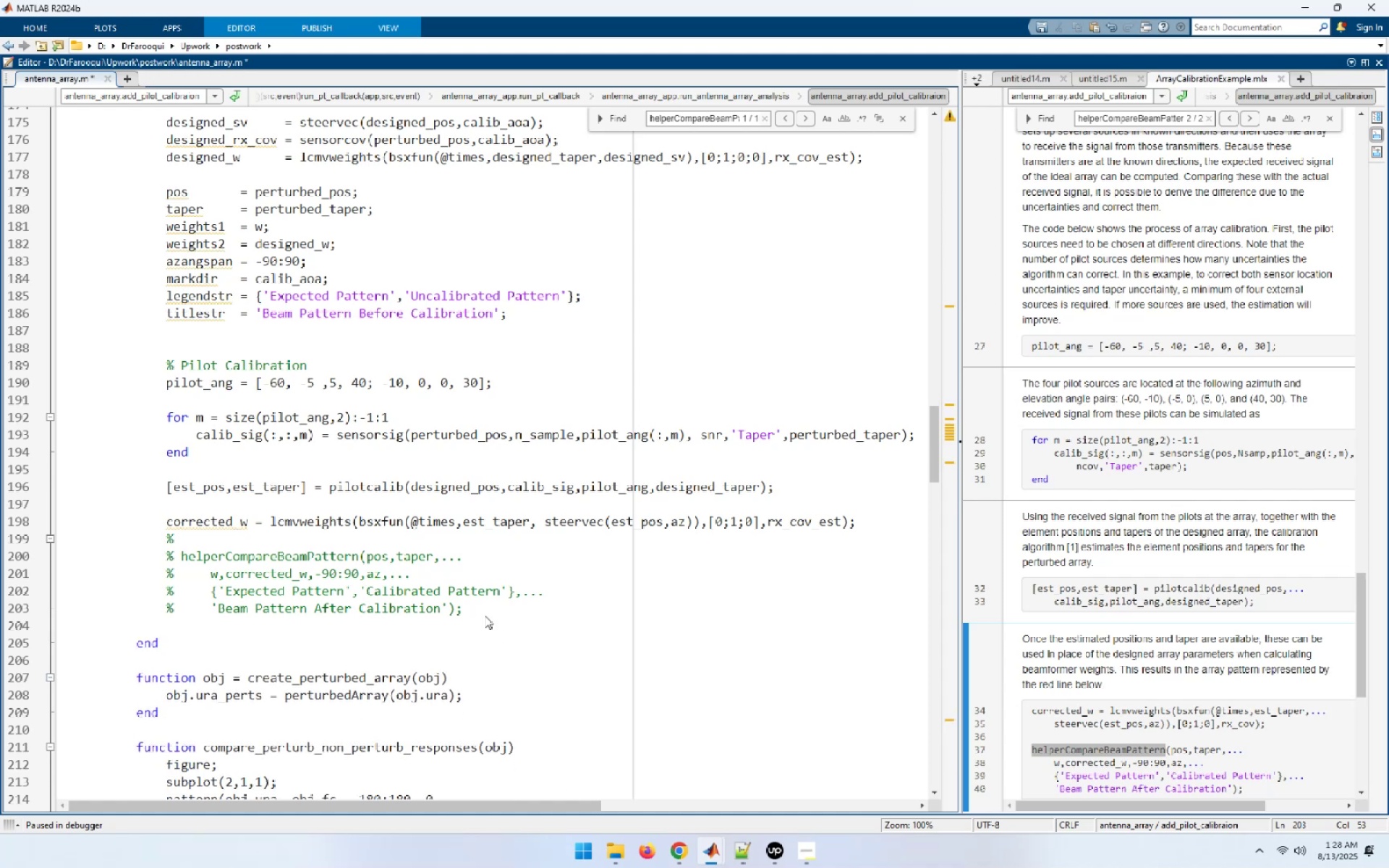 
key(ArrowDown)
 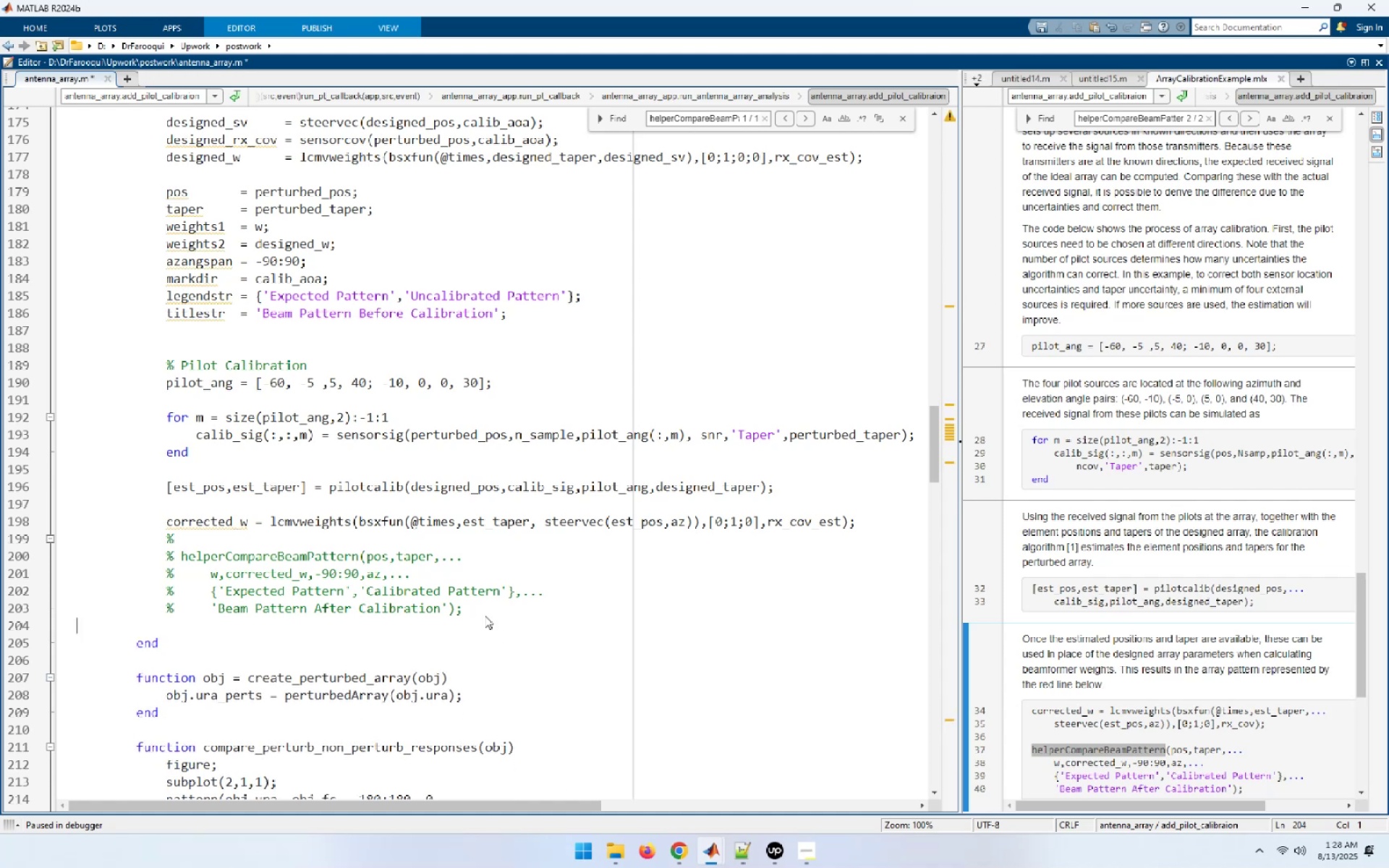 
key(ArrowDown)
 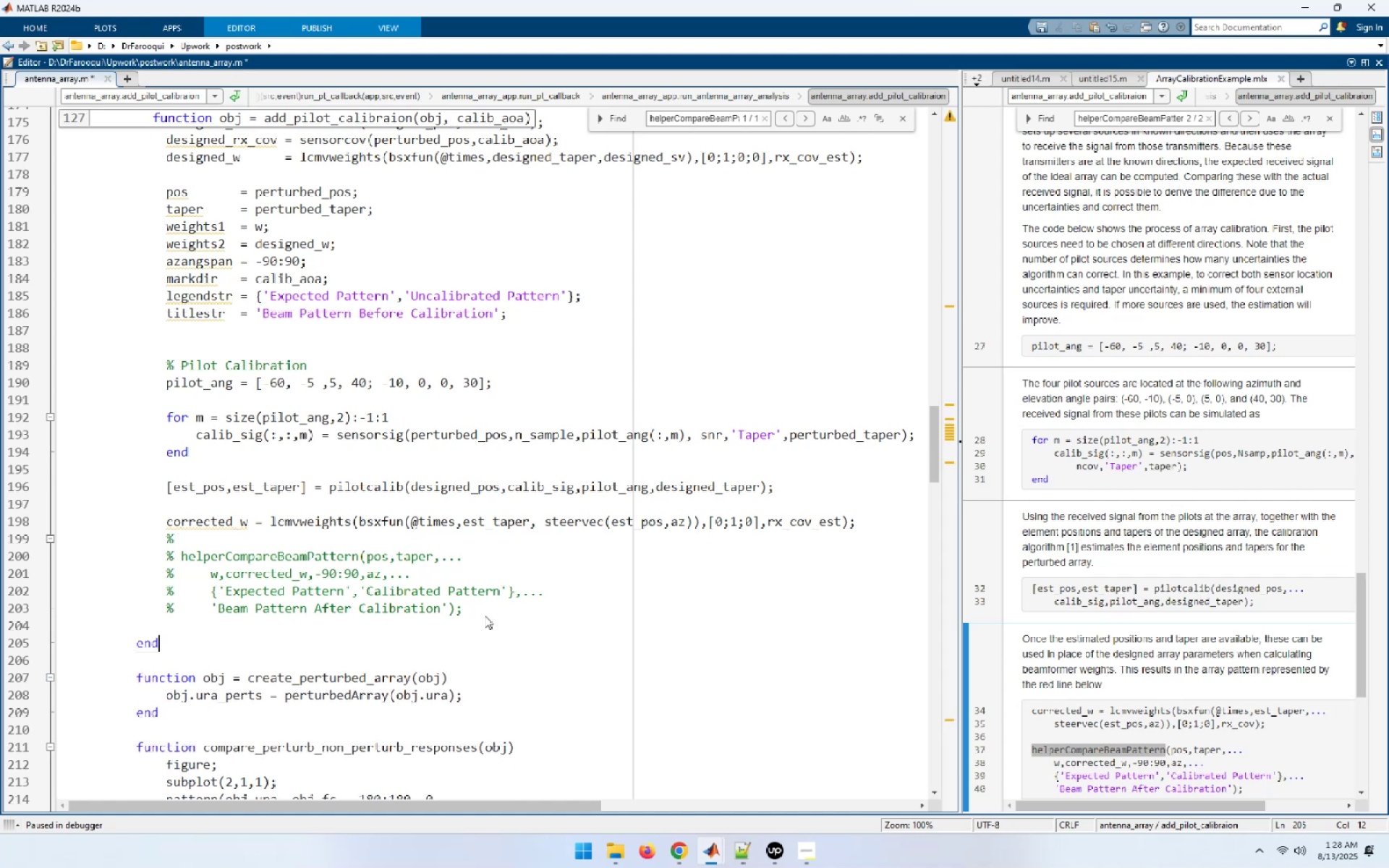 
key(NumpadEnter)
 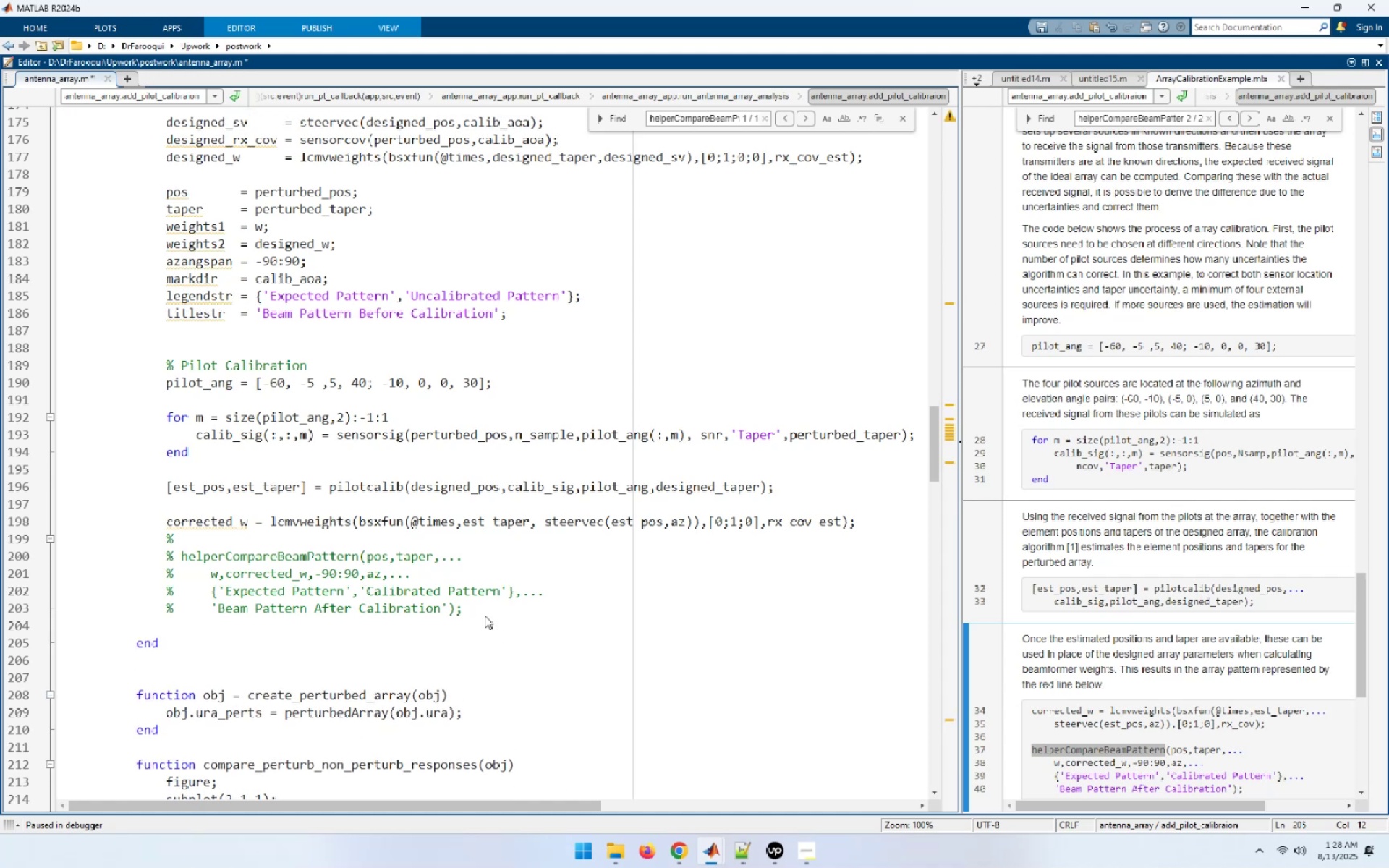 
key(Enter)
 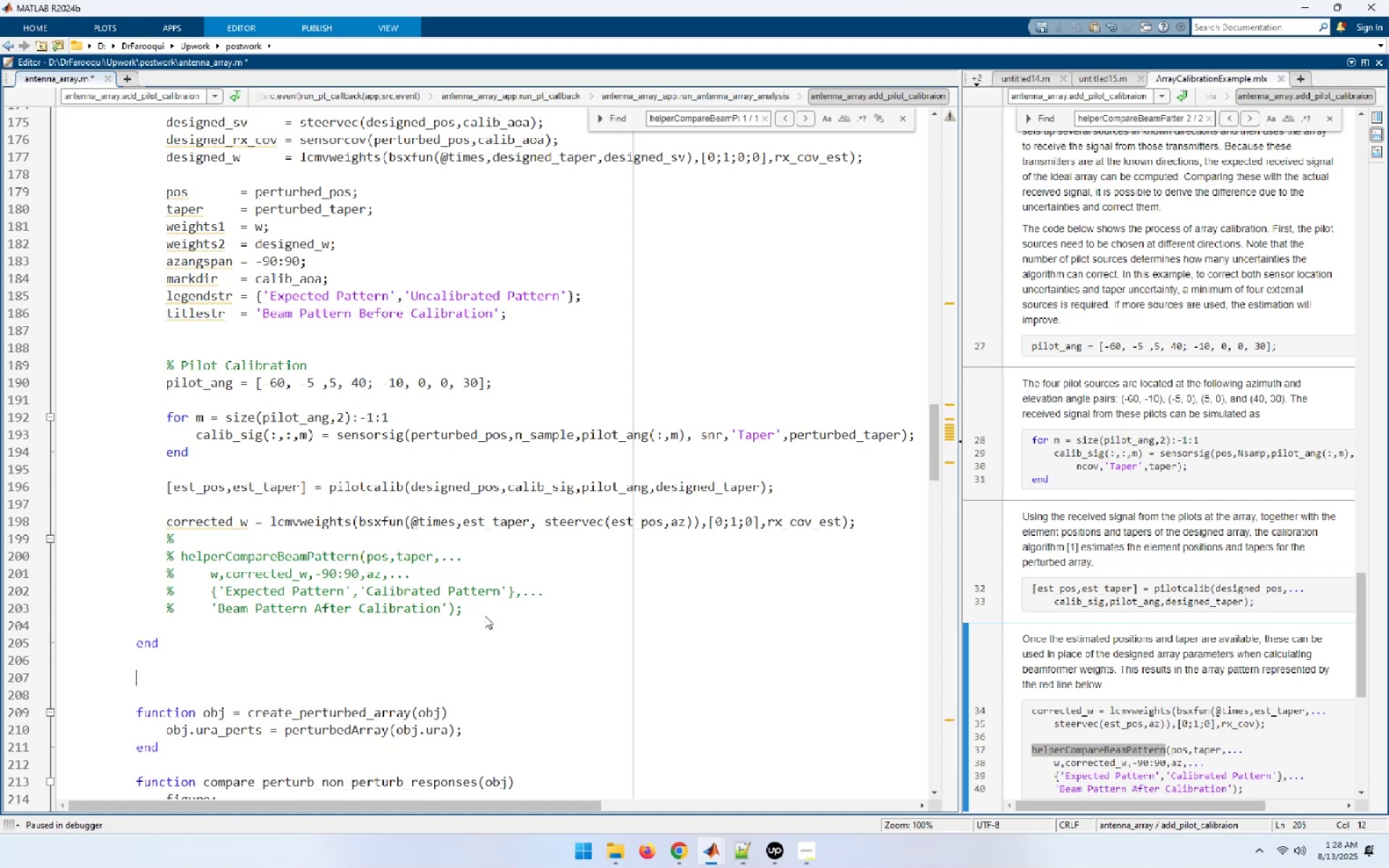 
type(function)
 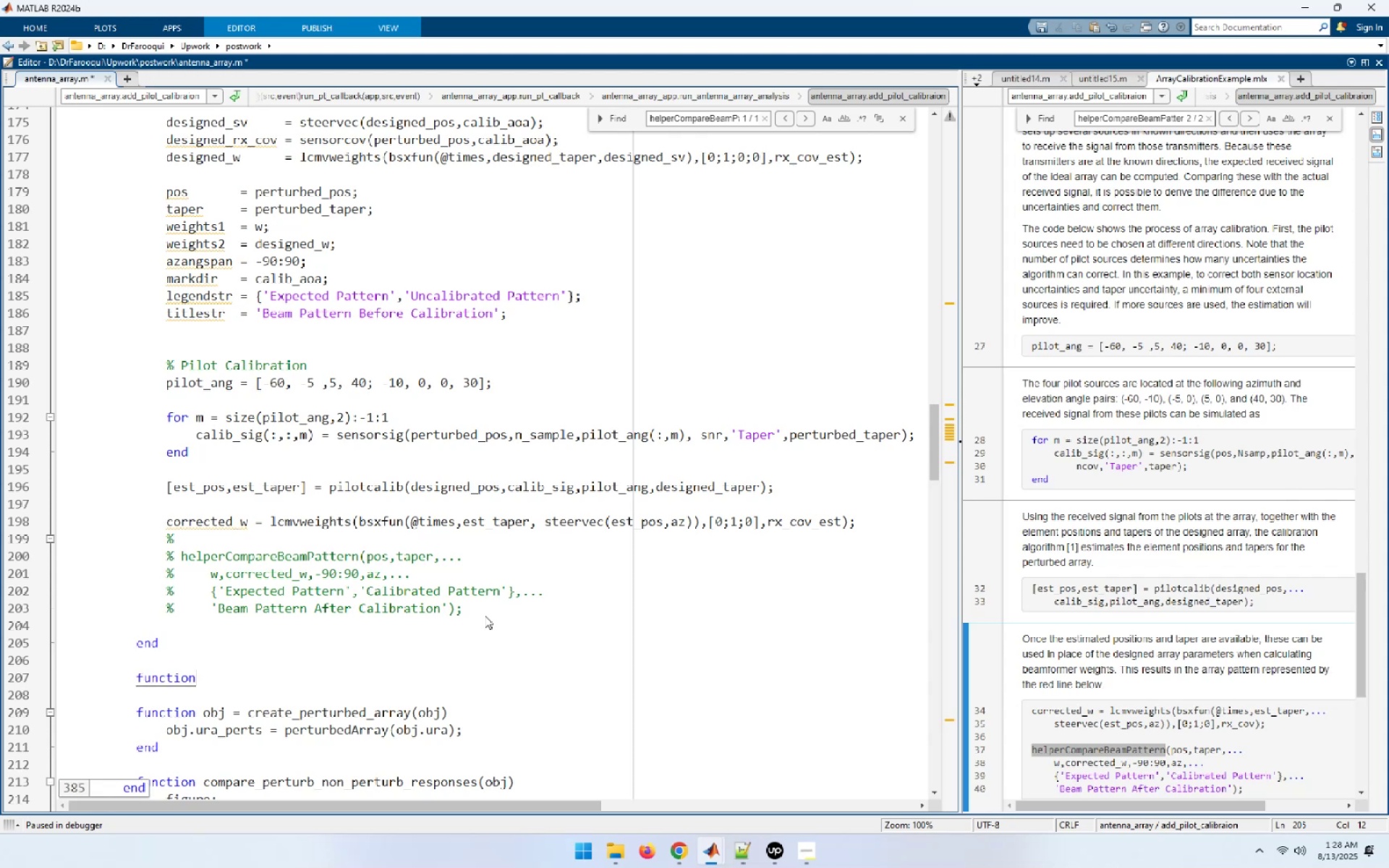 
key(Enter)
 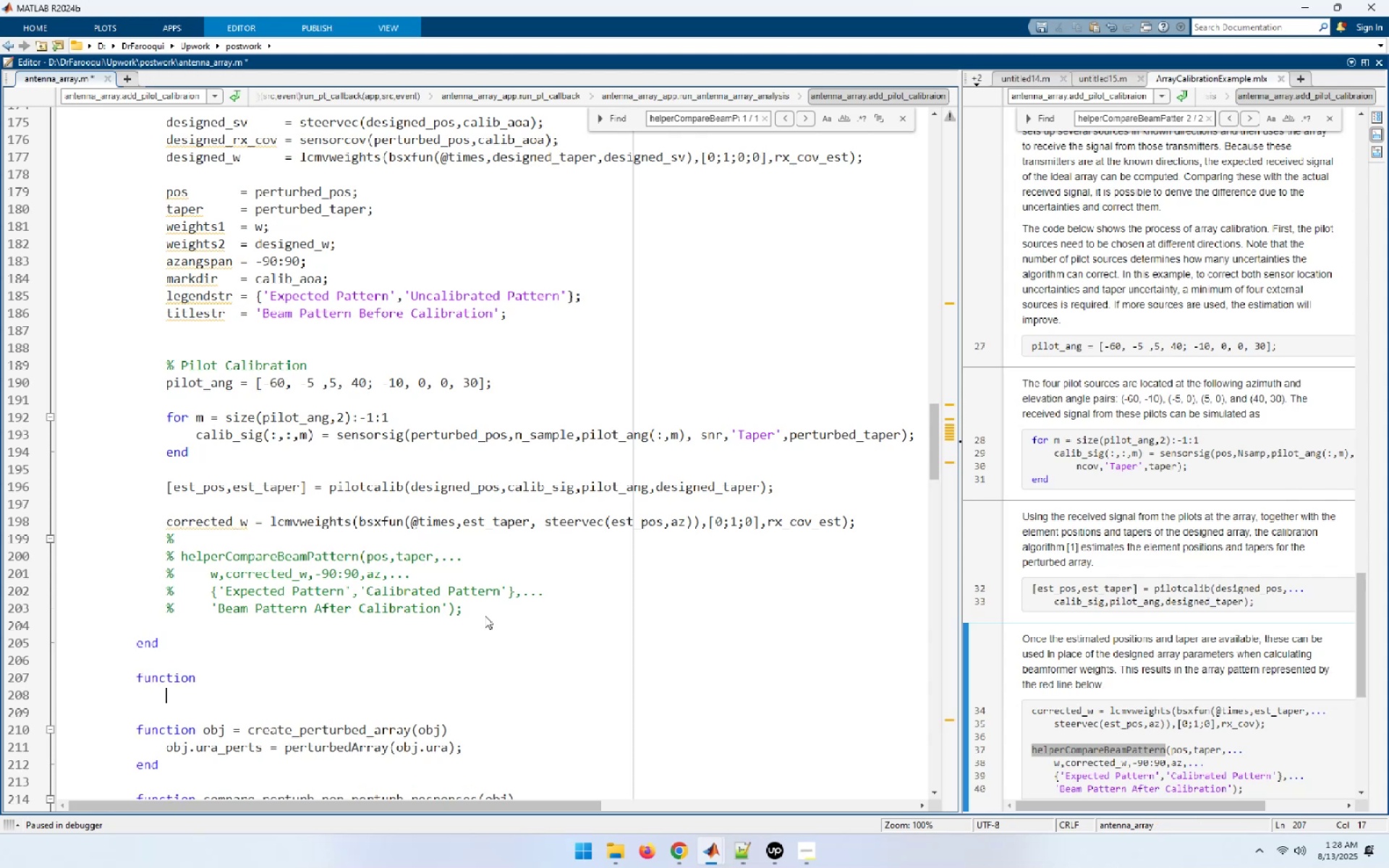 
type(end)
 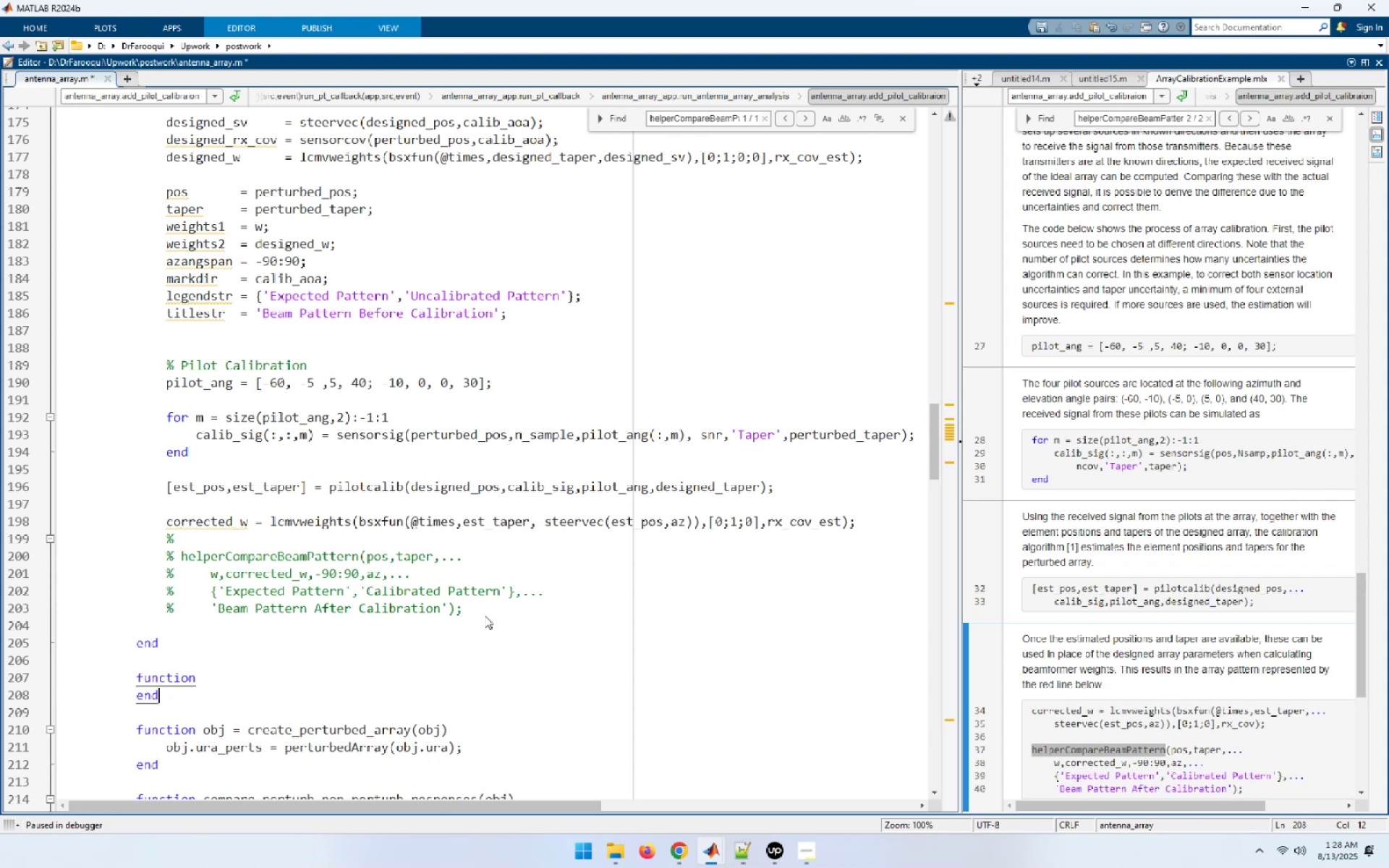 
key(ArrowUp)
 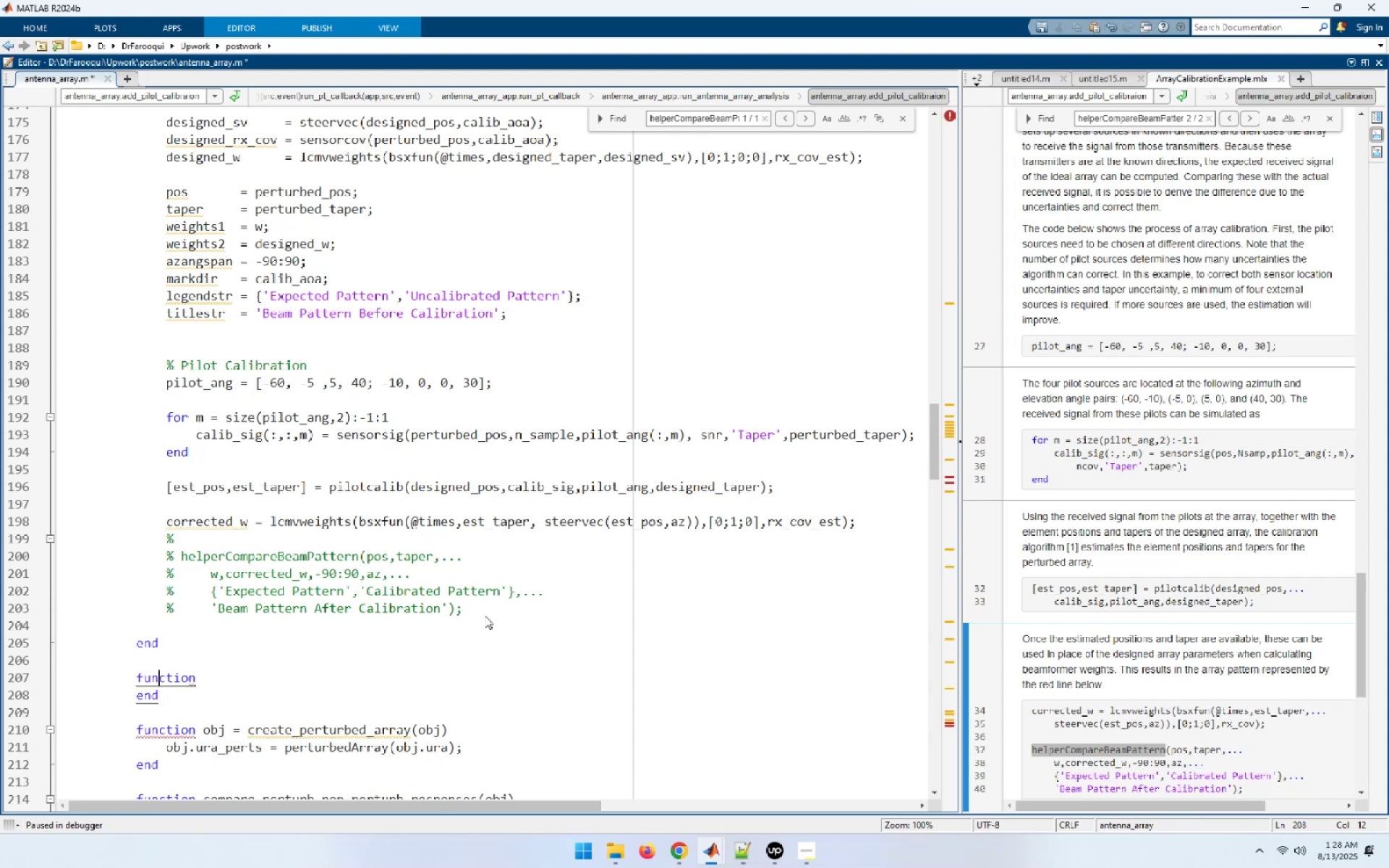 
key(End)
 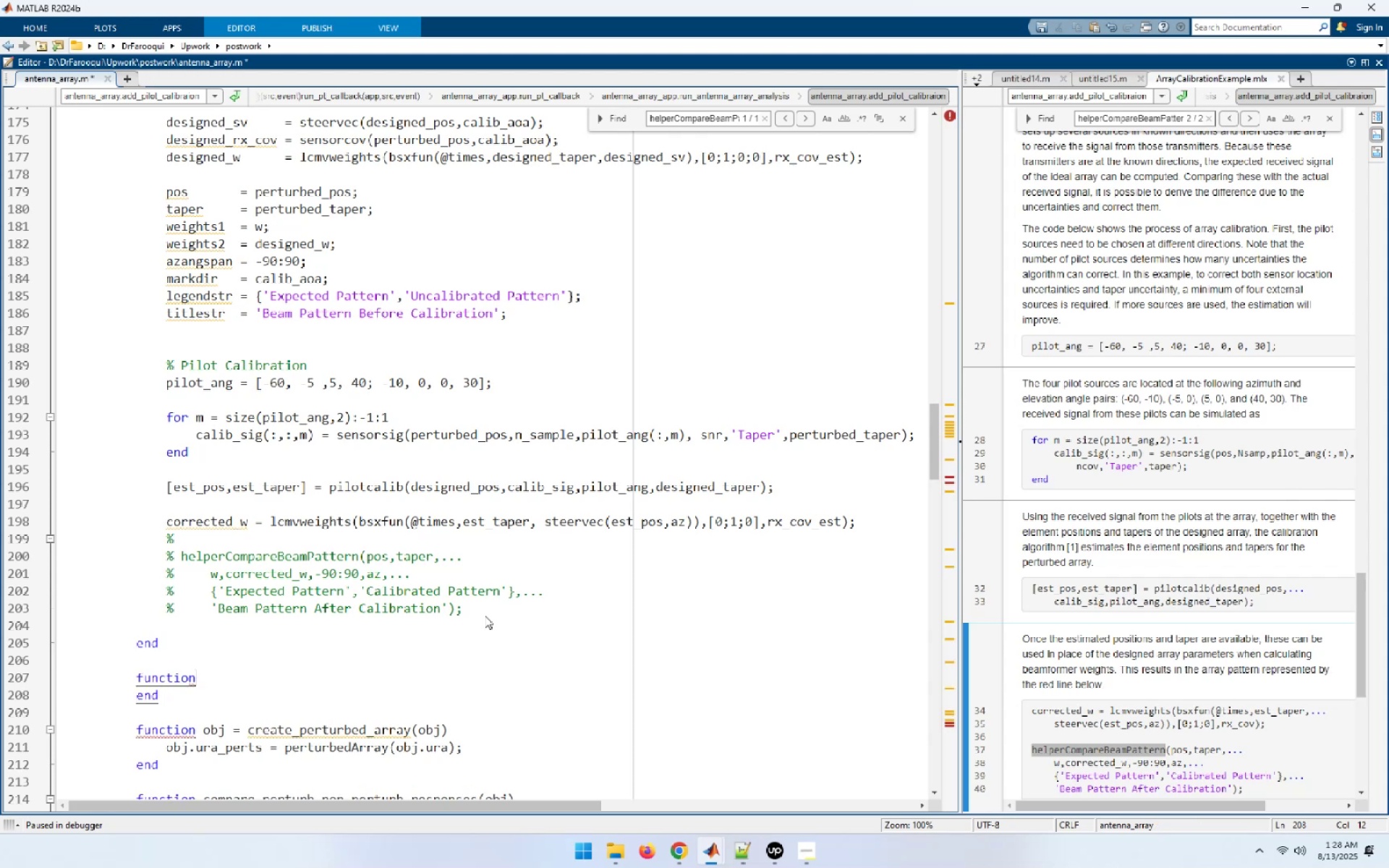 
key(NumpadEnter)
 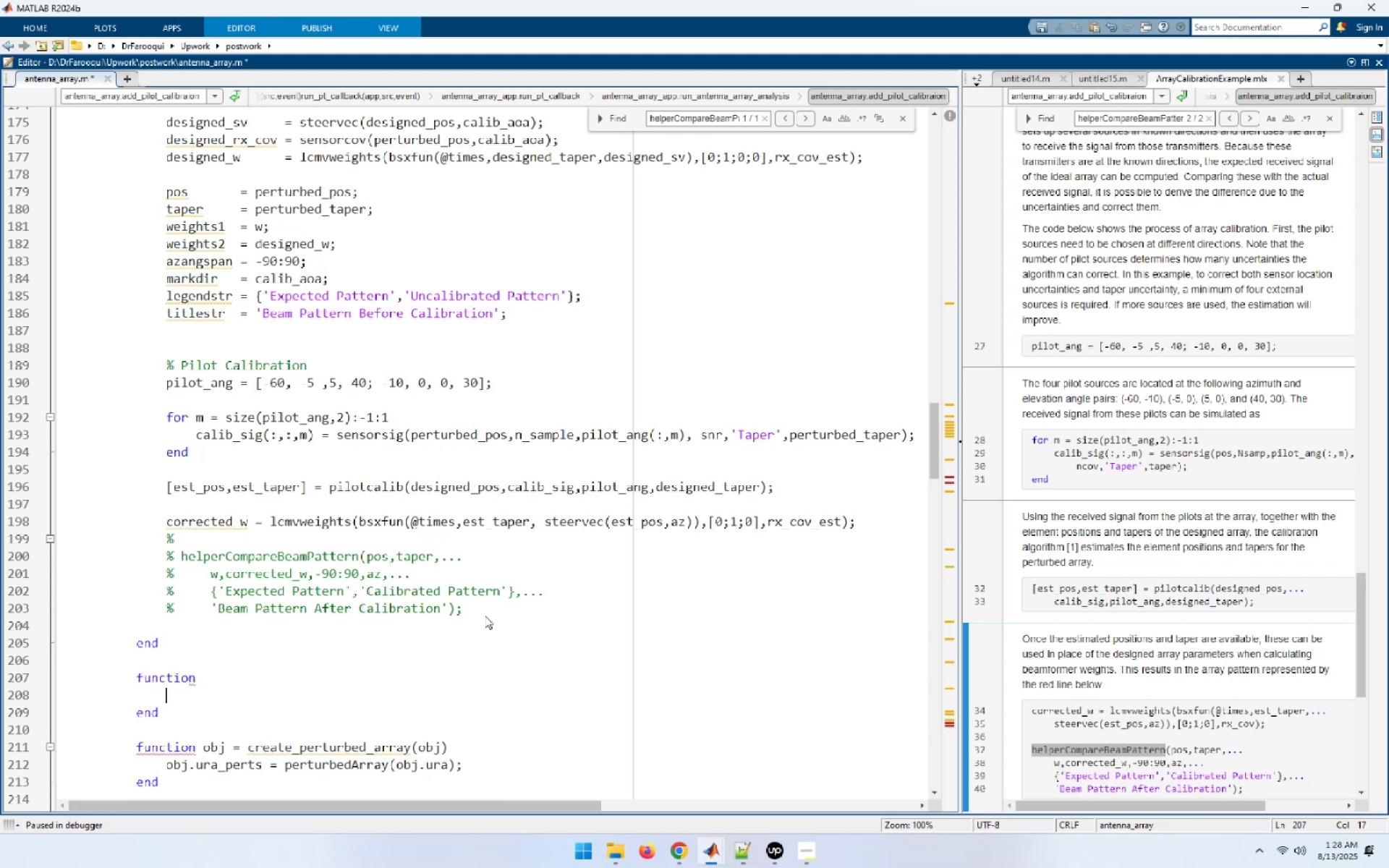 
key(Control+ControlLeft)
 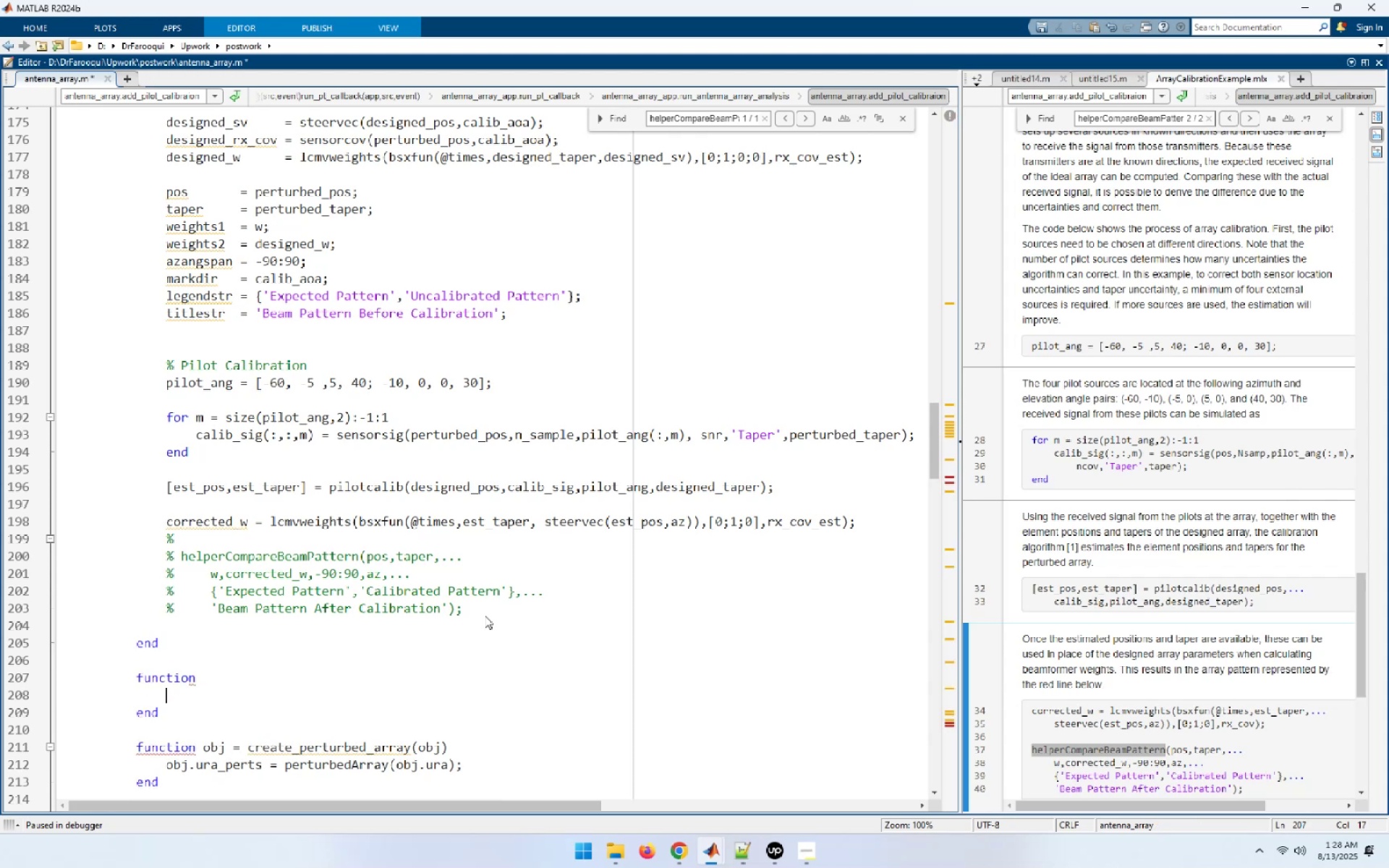 
key(Control+V)
 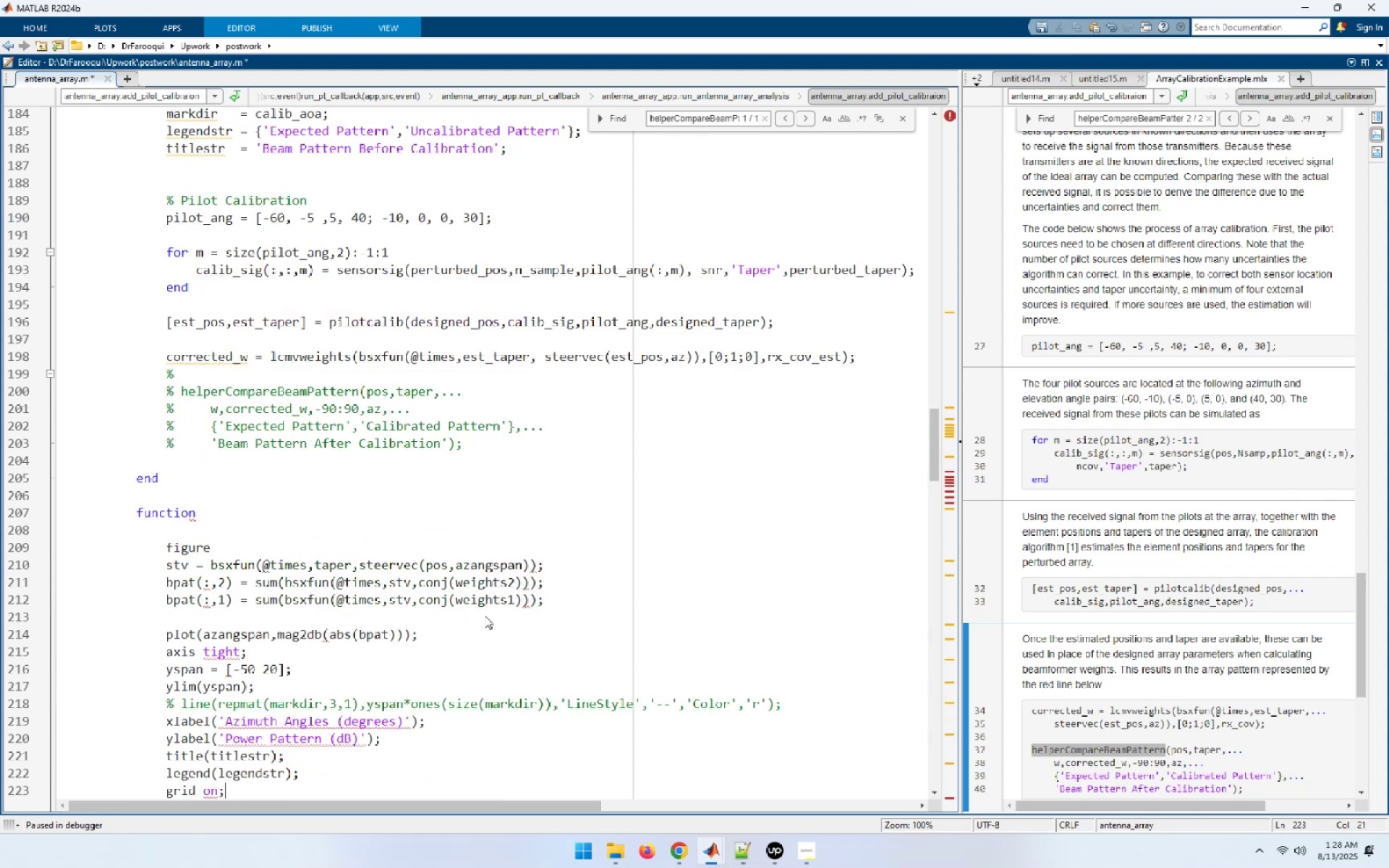 
scroll: coordinate [485, 616], scroll_direction: down, amount: 1.0
 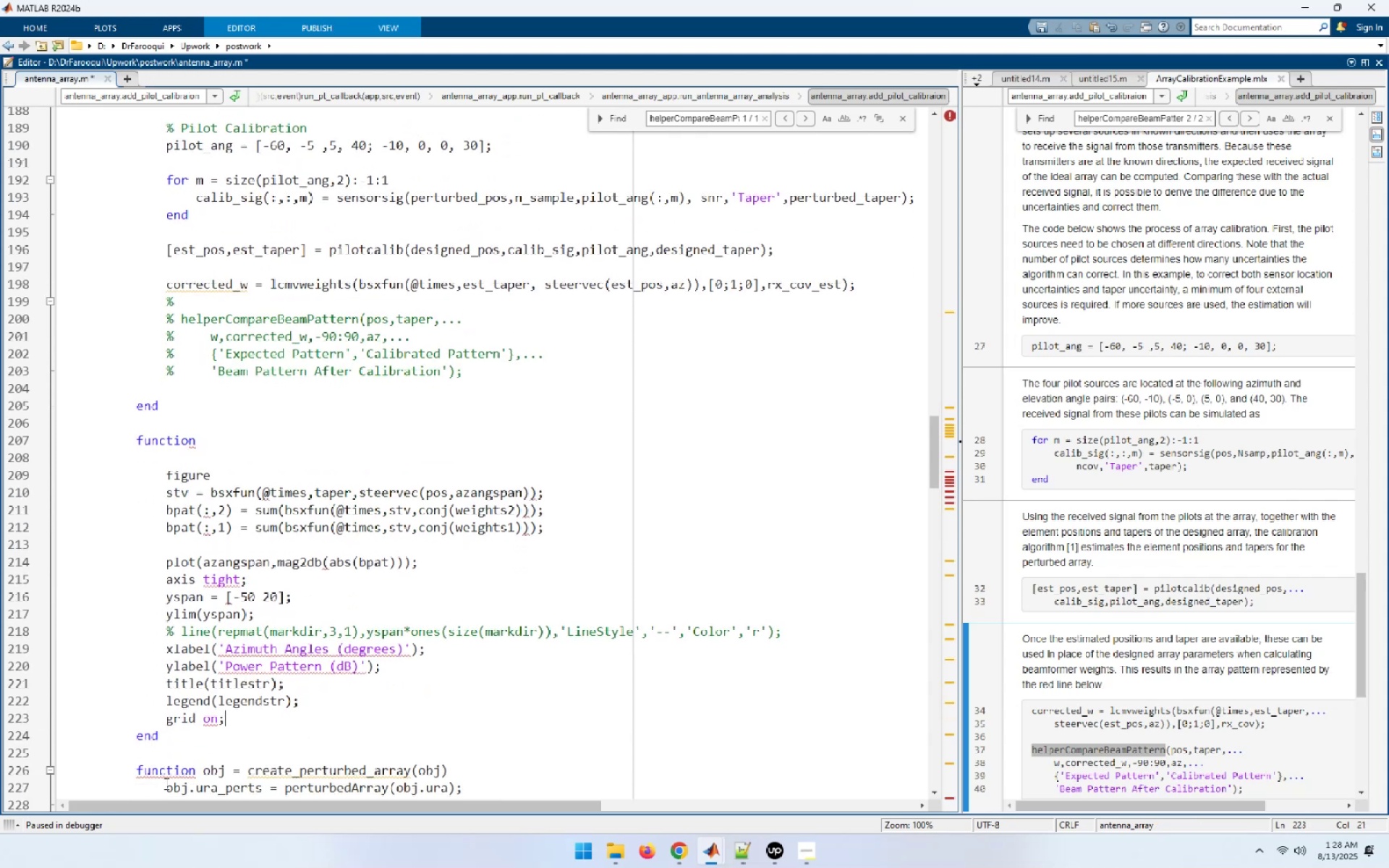 
left_click_drag(start_coordinate=[164, 736], to_coordinate=[5, 432])
 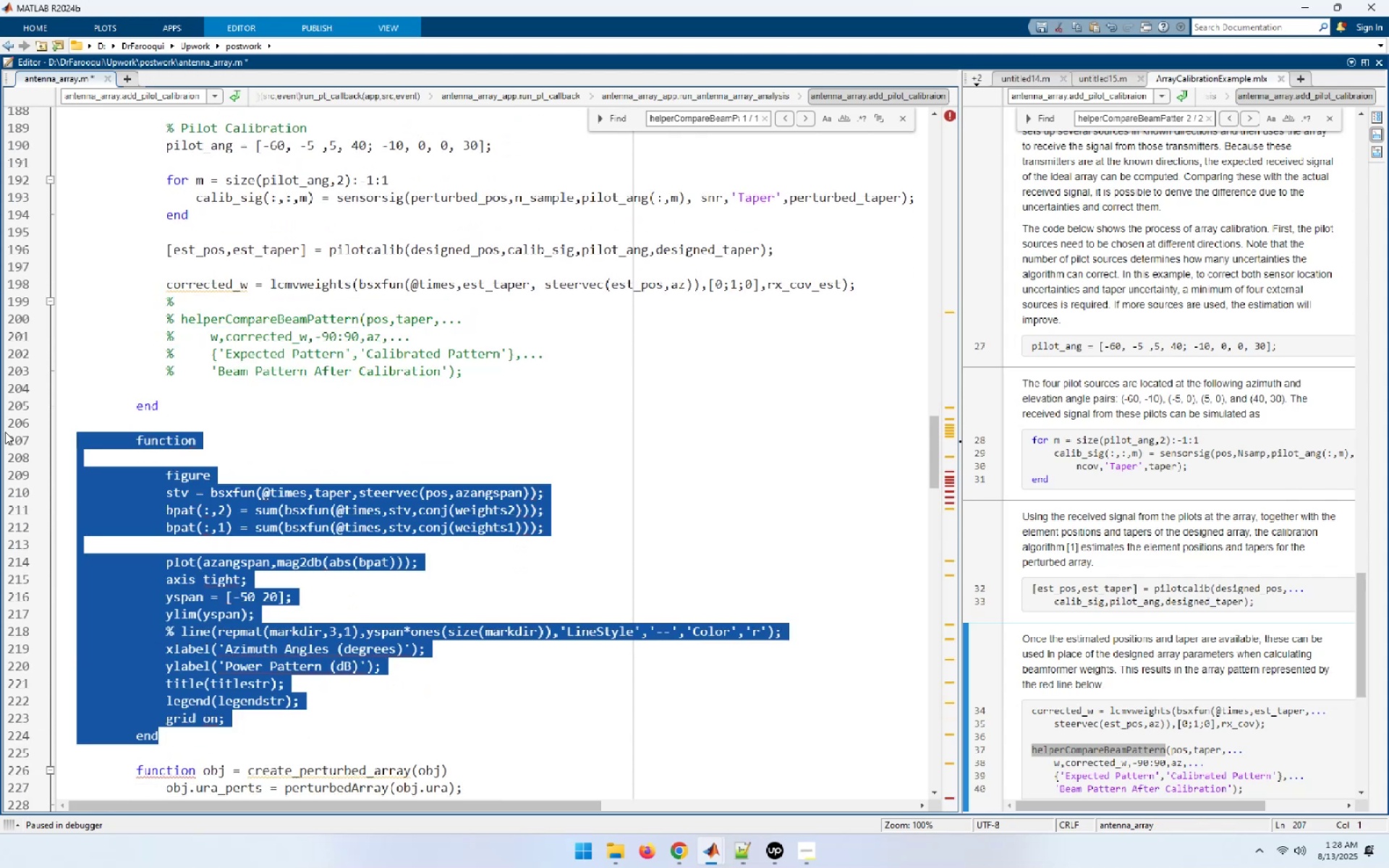 
key(Control+I)
 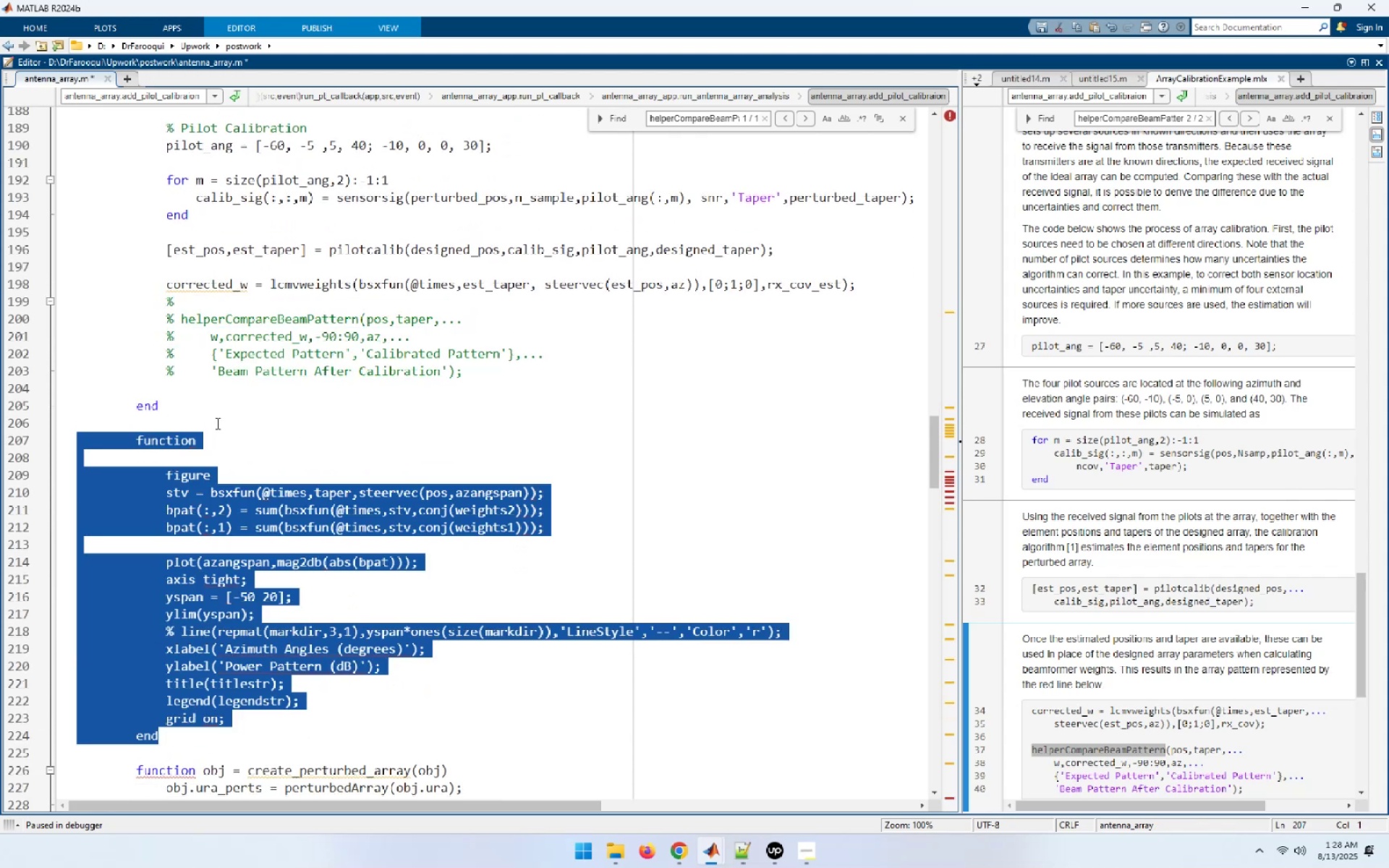 
left_click([224, 452])
 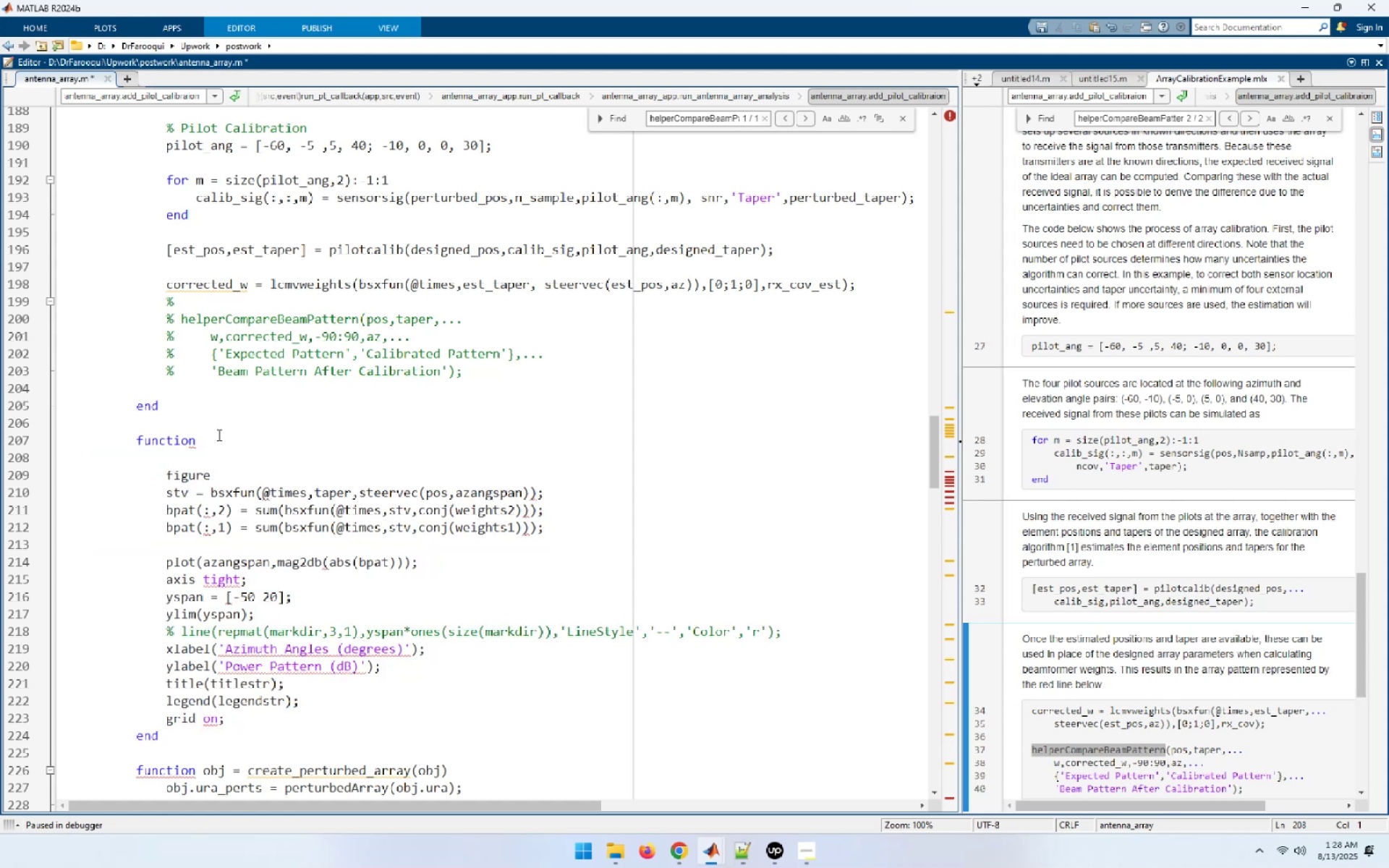 
left_click([218, 439])
 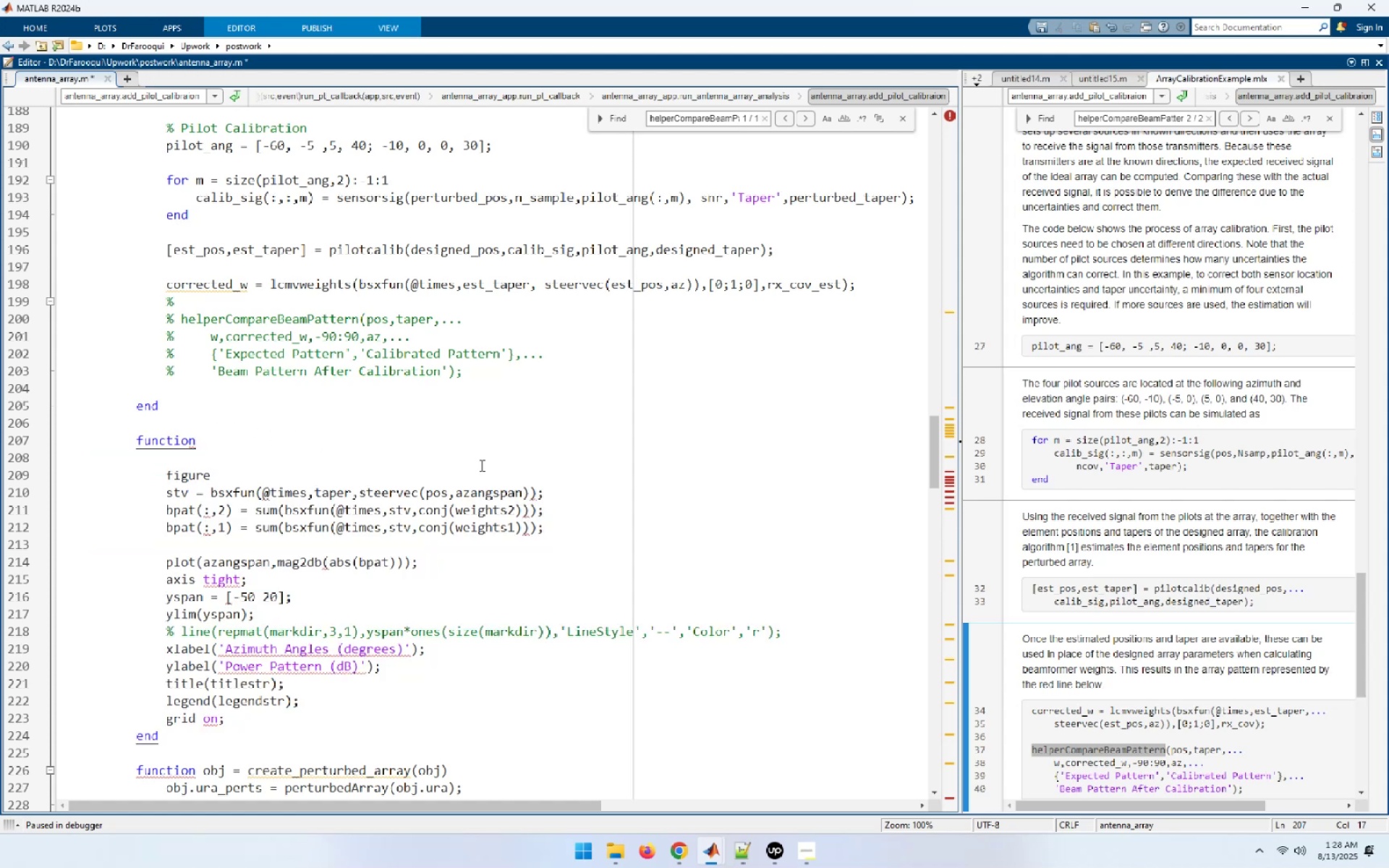 
type( compare_)
 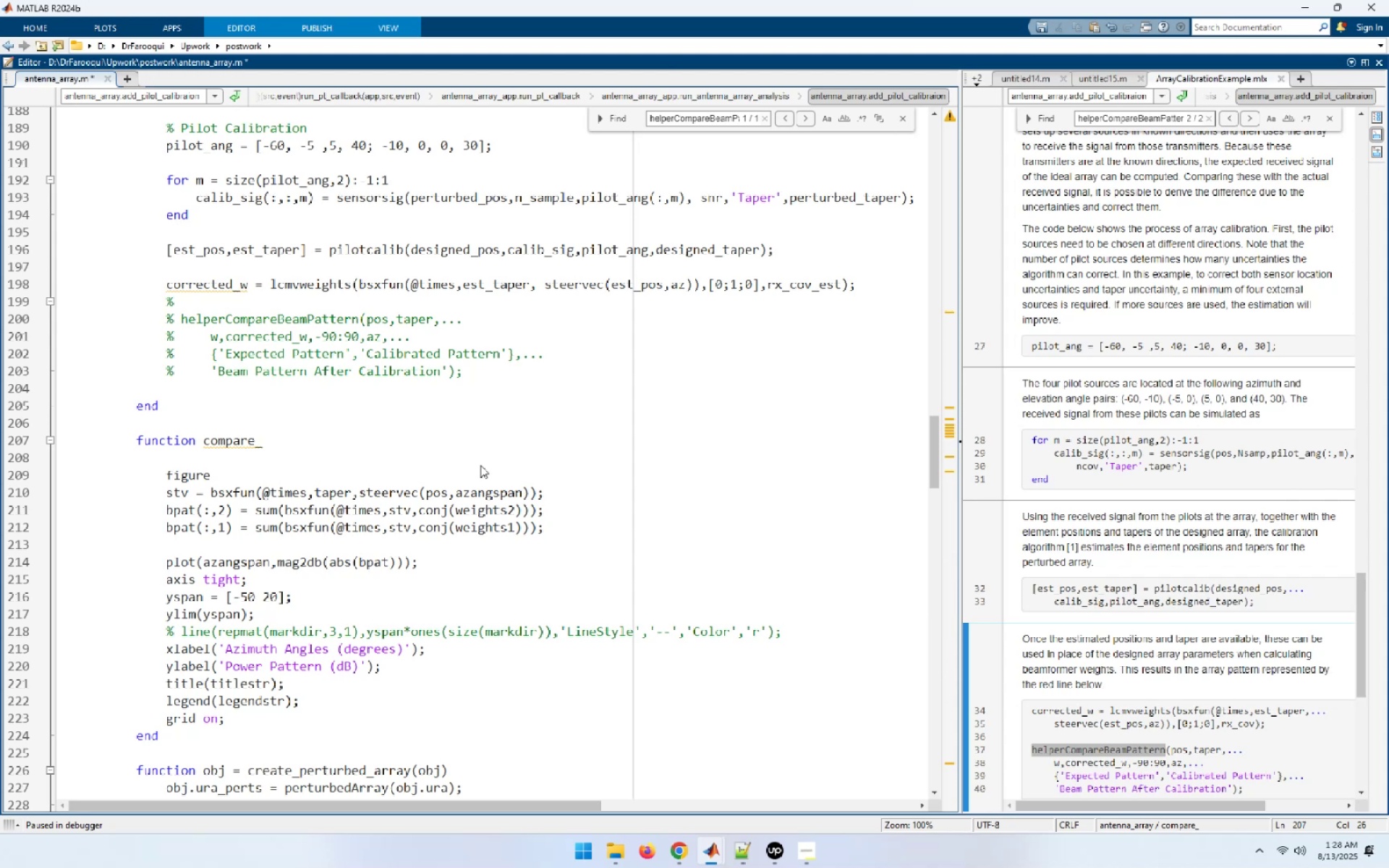 
wait(13.61)
 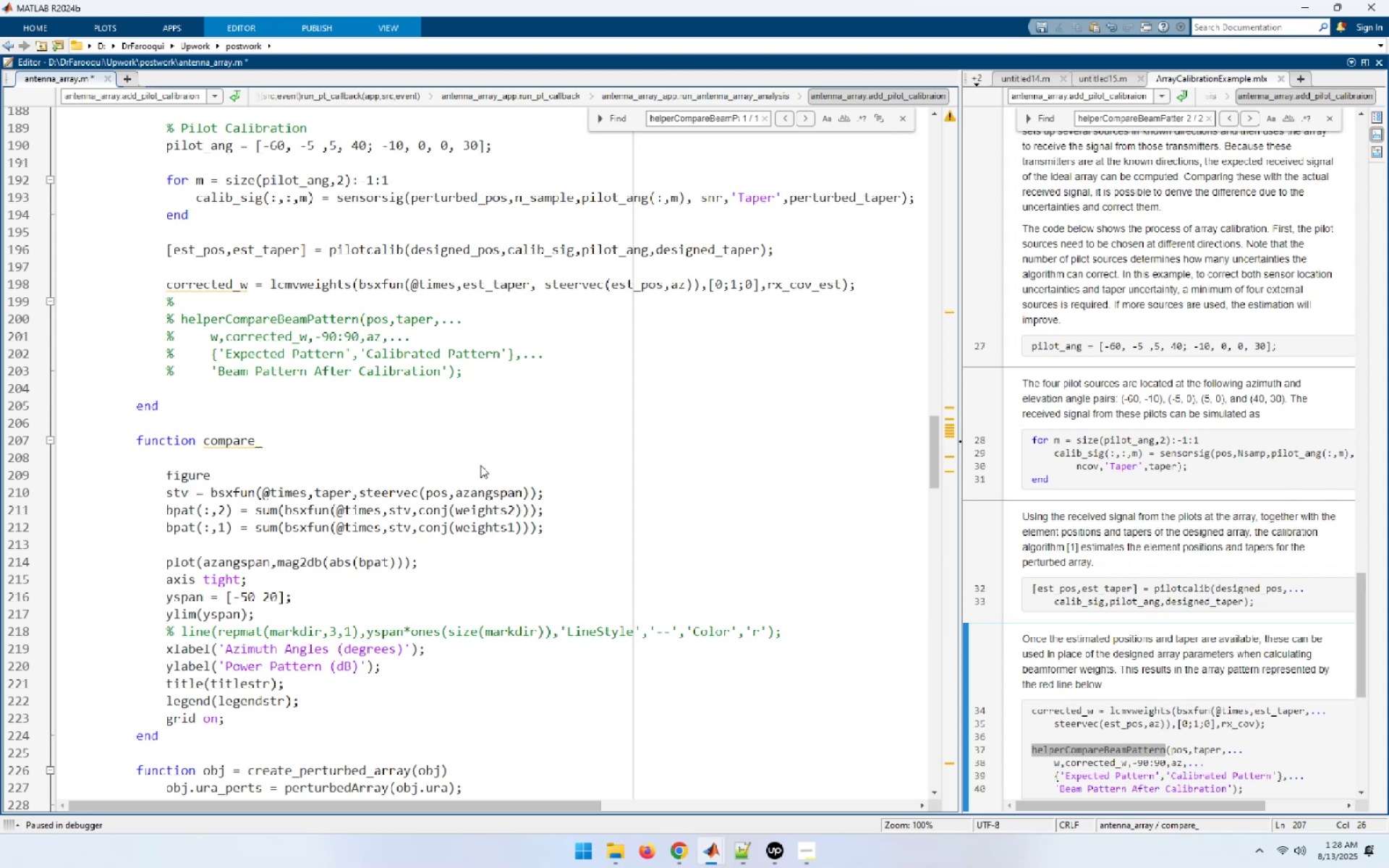 
double_click([325, 284])
 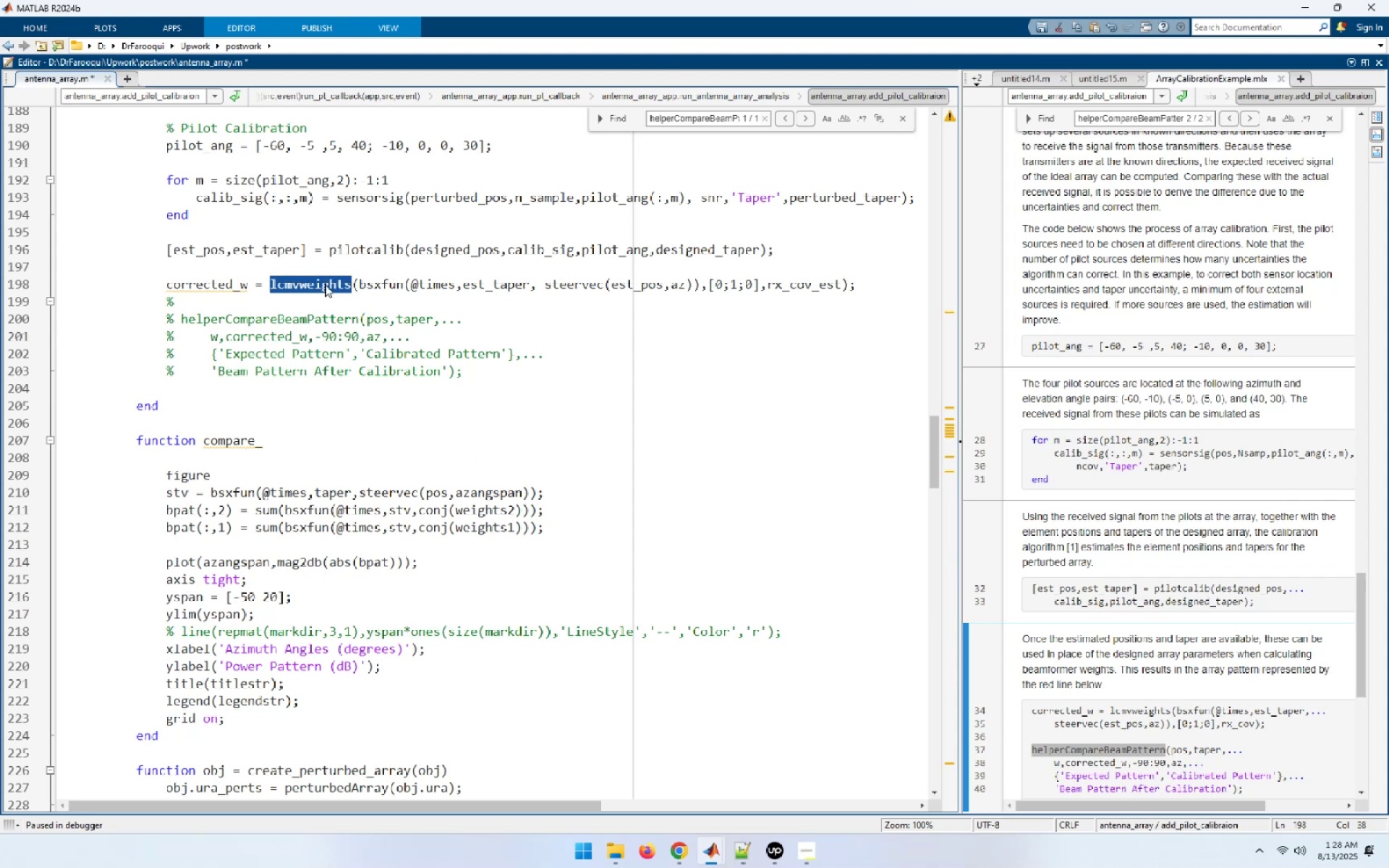 
key(Control+C)
 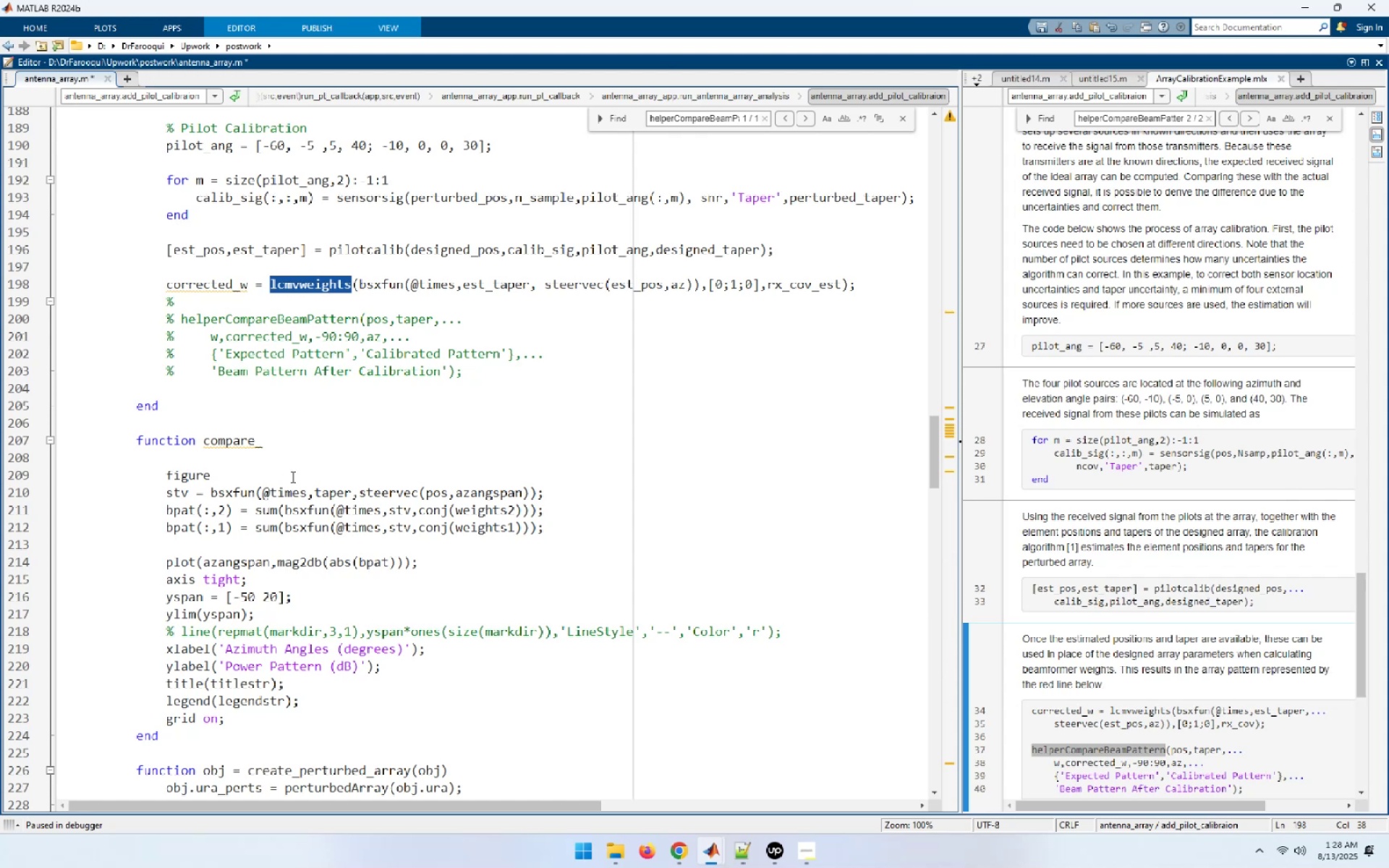 
left_click([289, 453])
 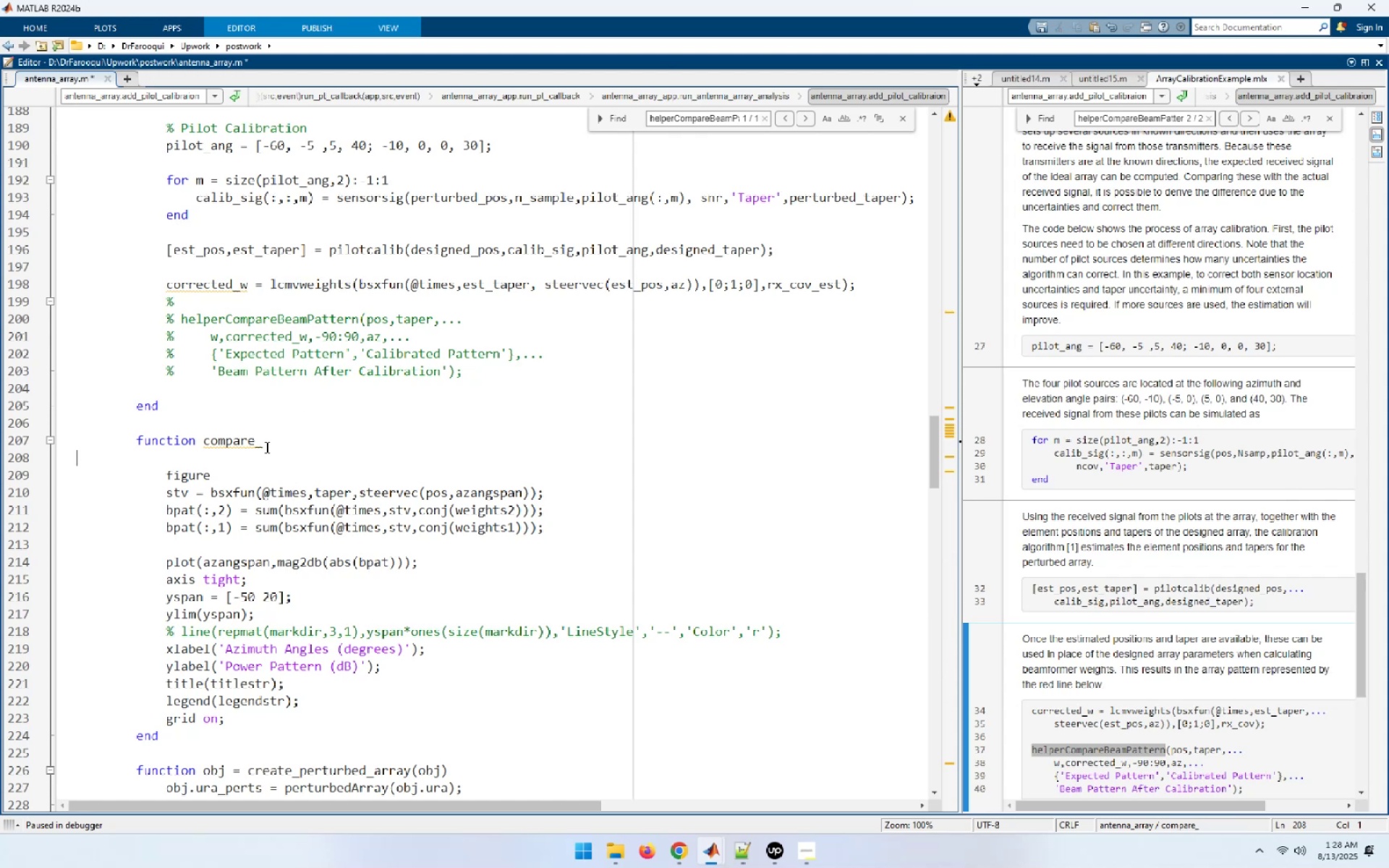 
left_click([264, 444])
 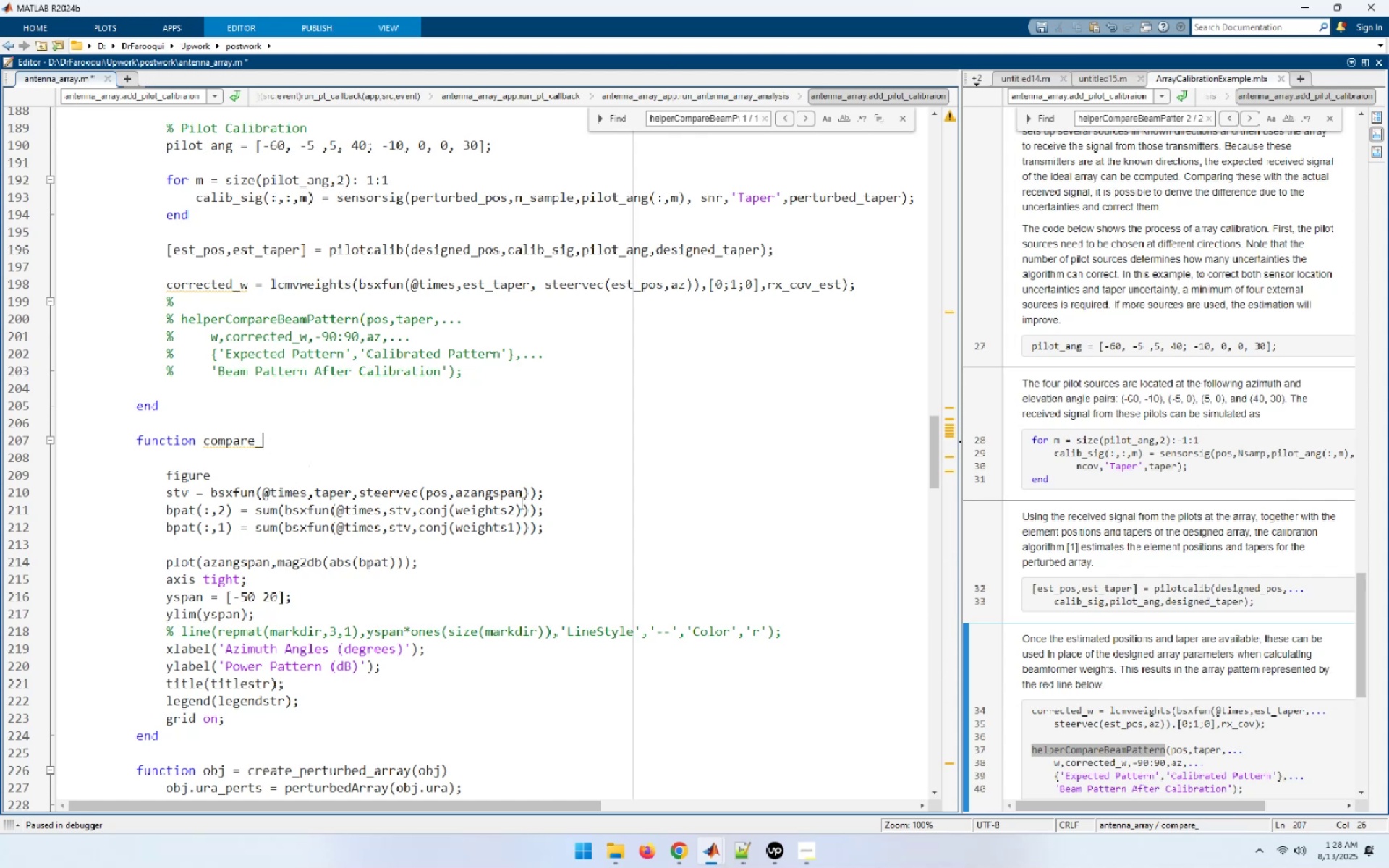 
key(Control+ControlLeft)
 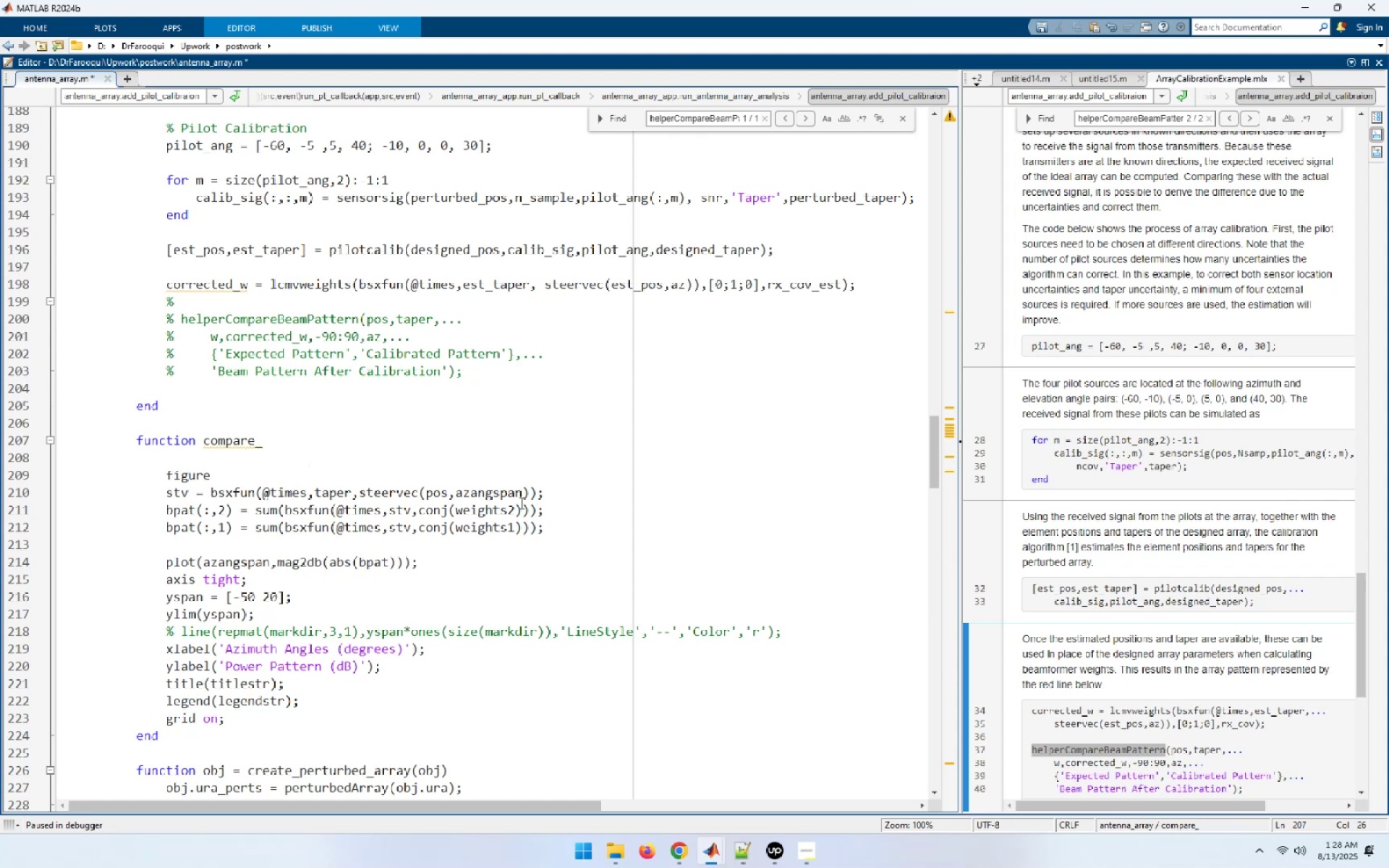 
key(Control+V)
 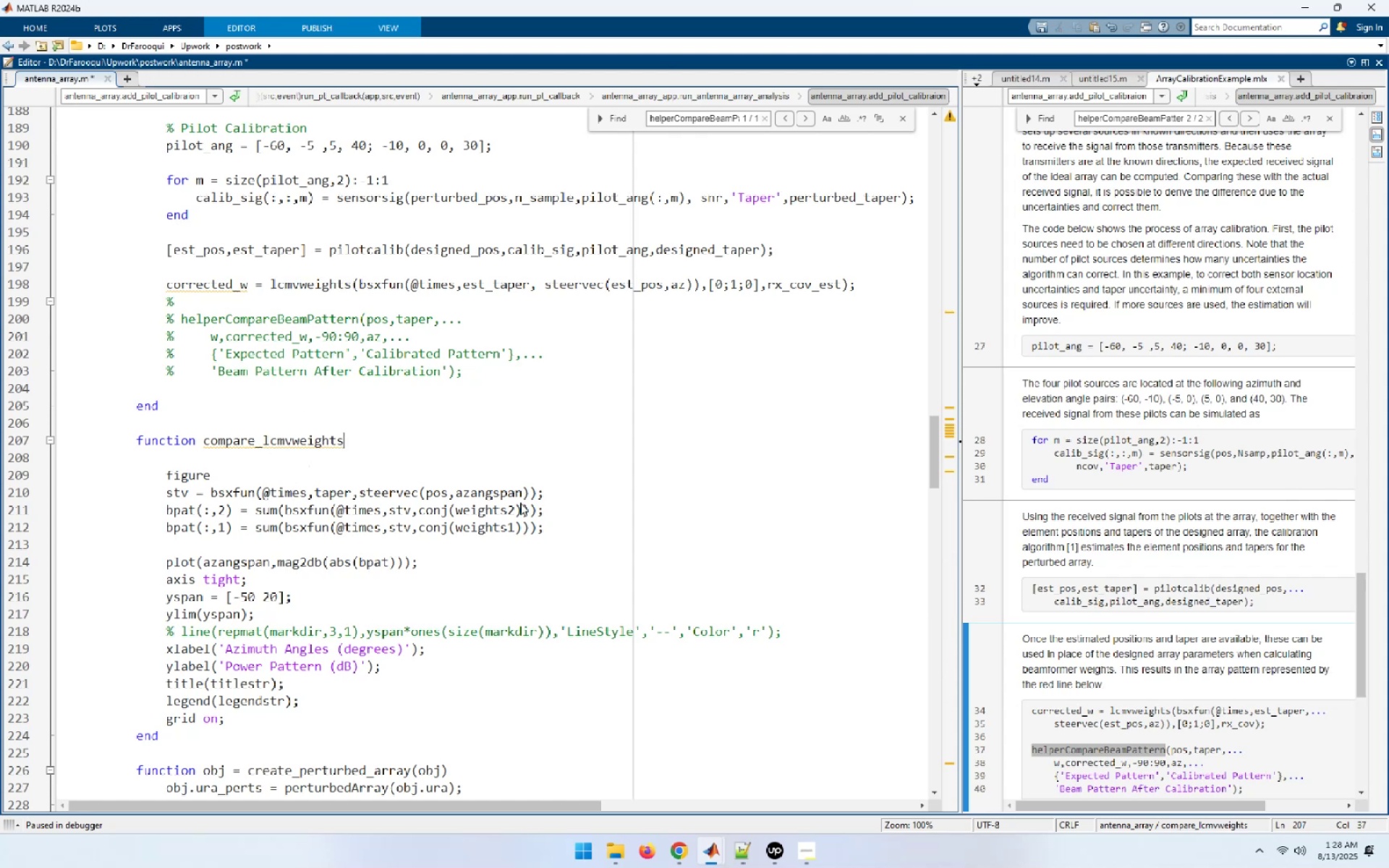 
type(_pattern())
 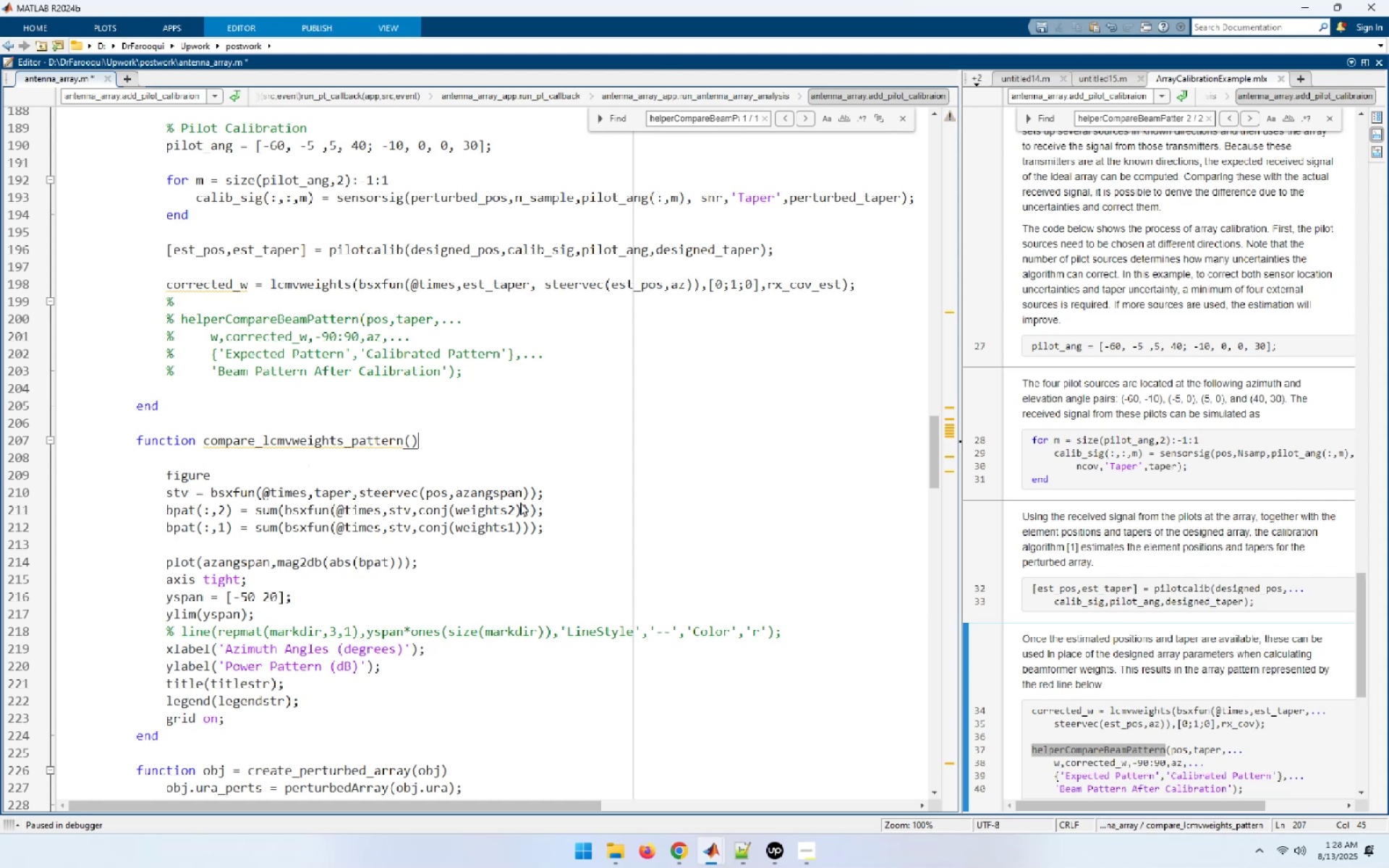 
key(ArrowLeft)
 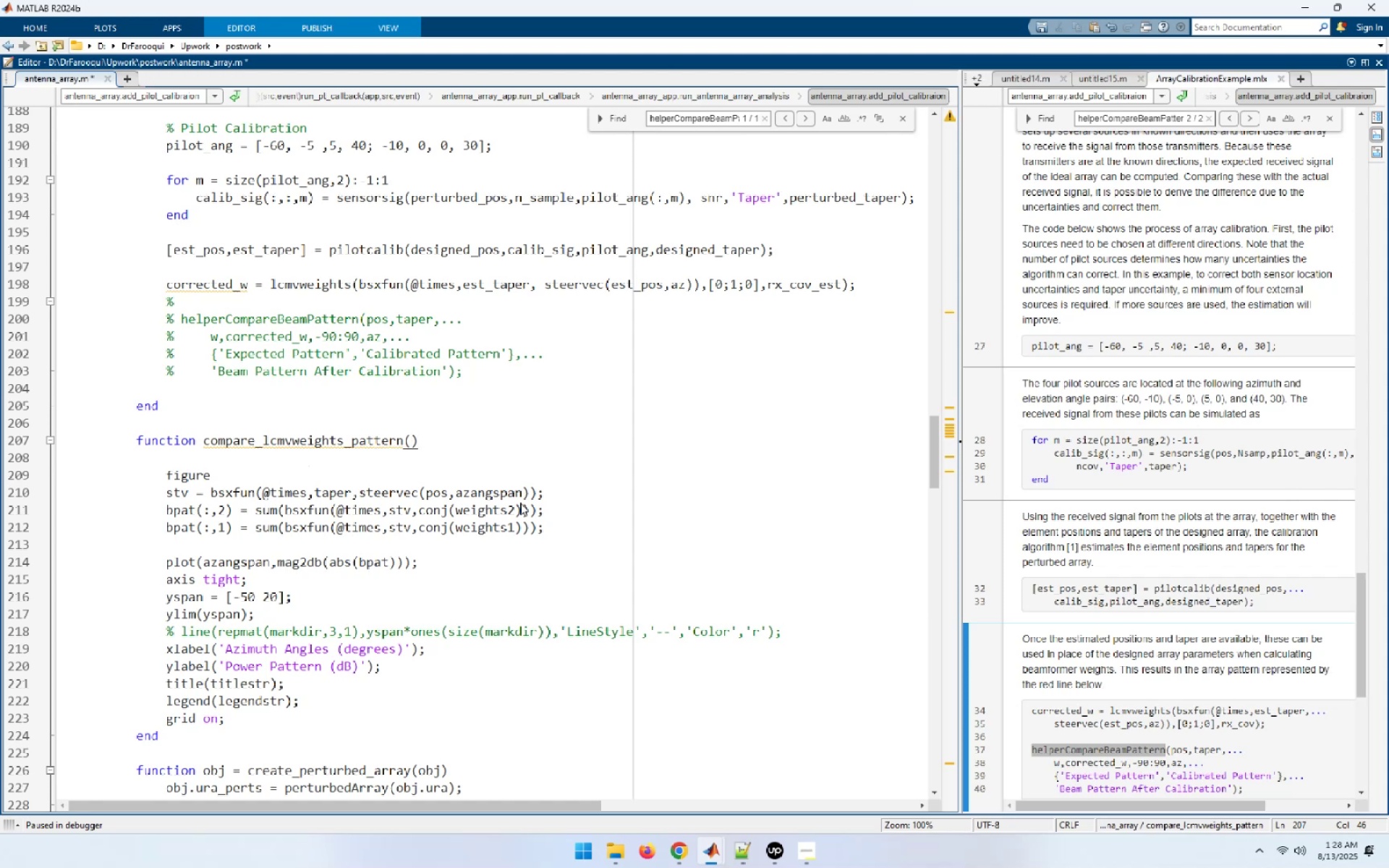 
type(obj)
 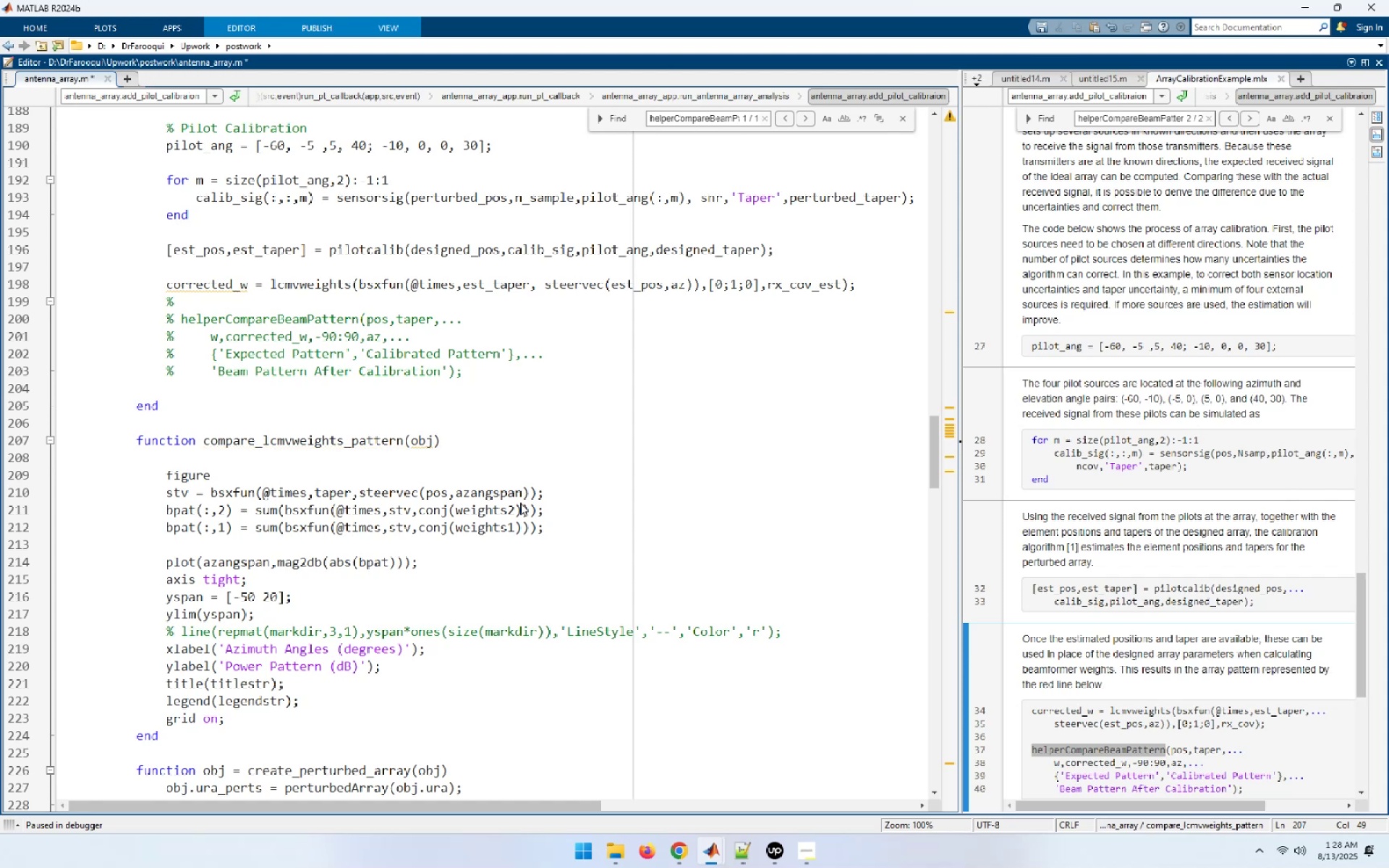 
wait(8.45)
 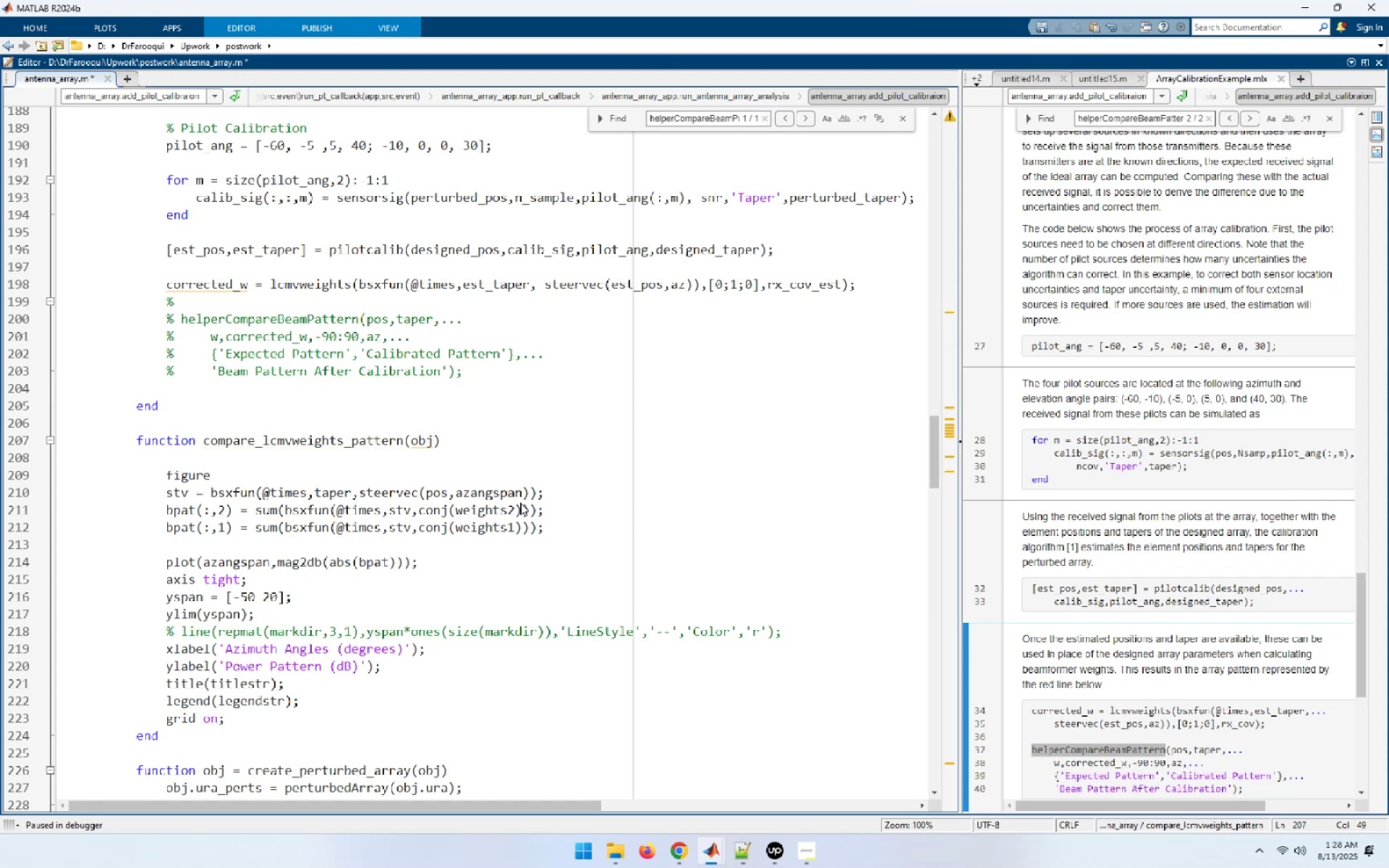 
scroll: coordinate [1236, 550], scroll_direction: up, amount: 4.0
 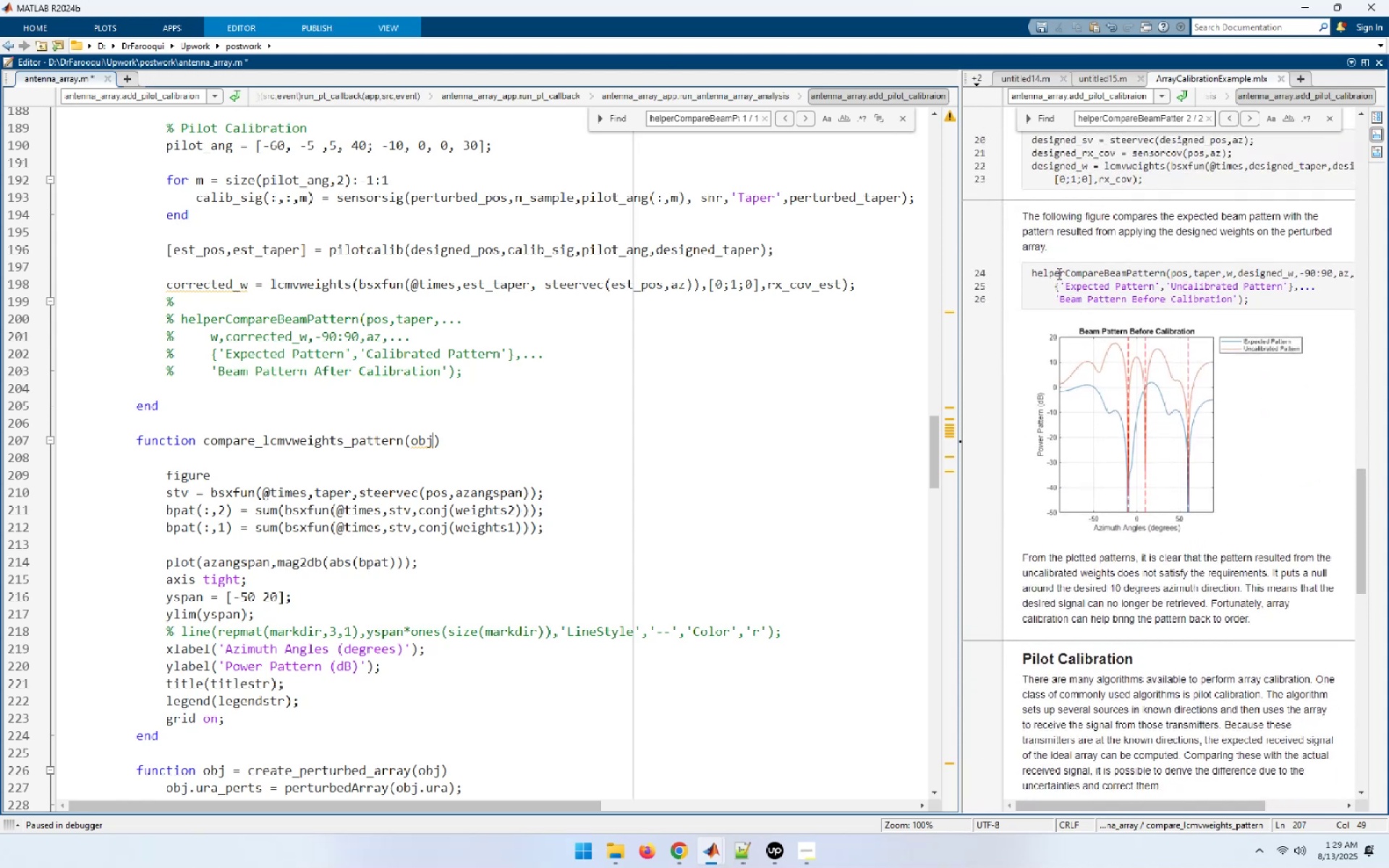 
left_click_drag(start_coordinate=[1032, 276], to_coordinate=[1256, 295])
 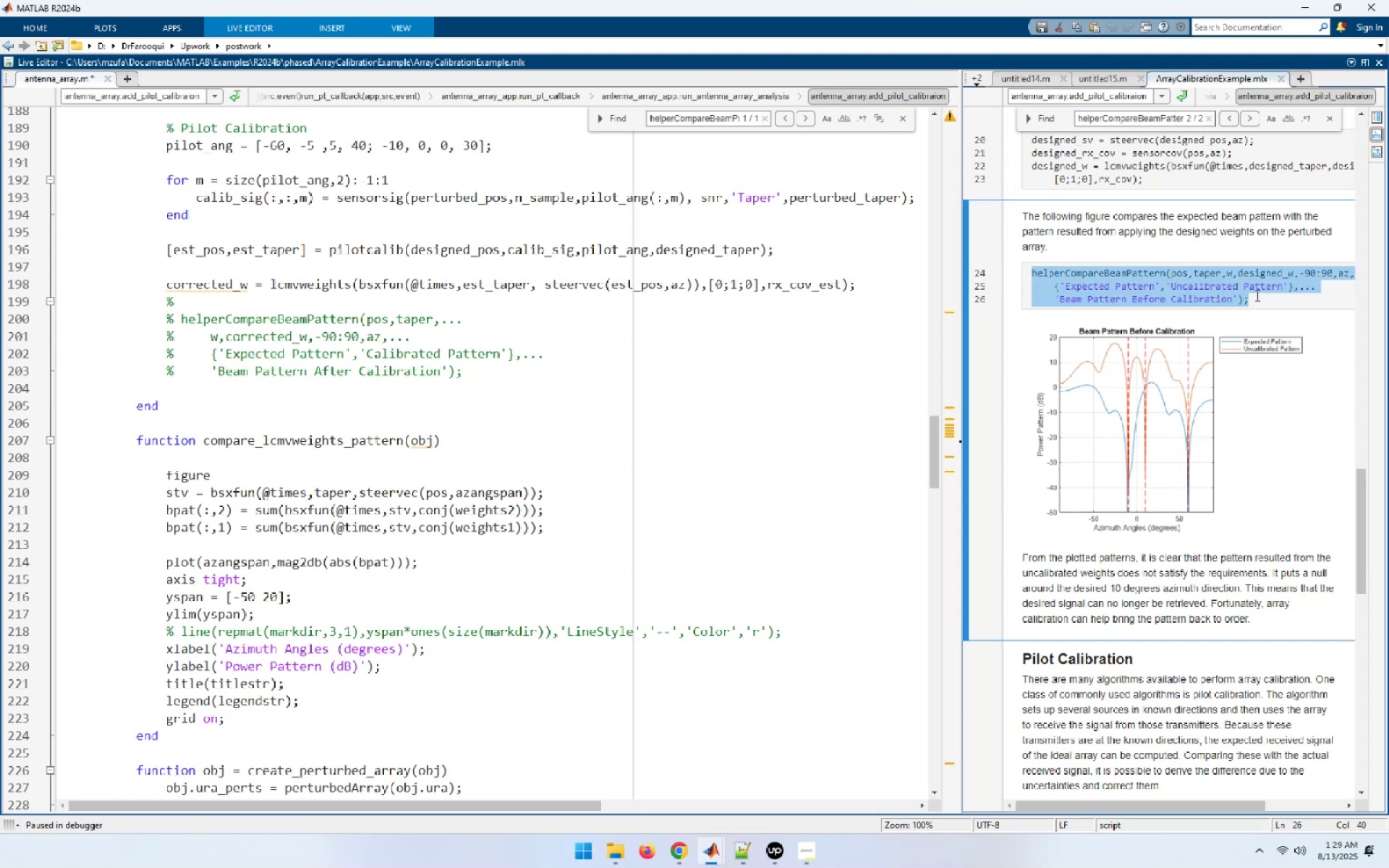 
key(Control+C)
 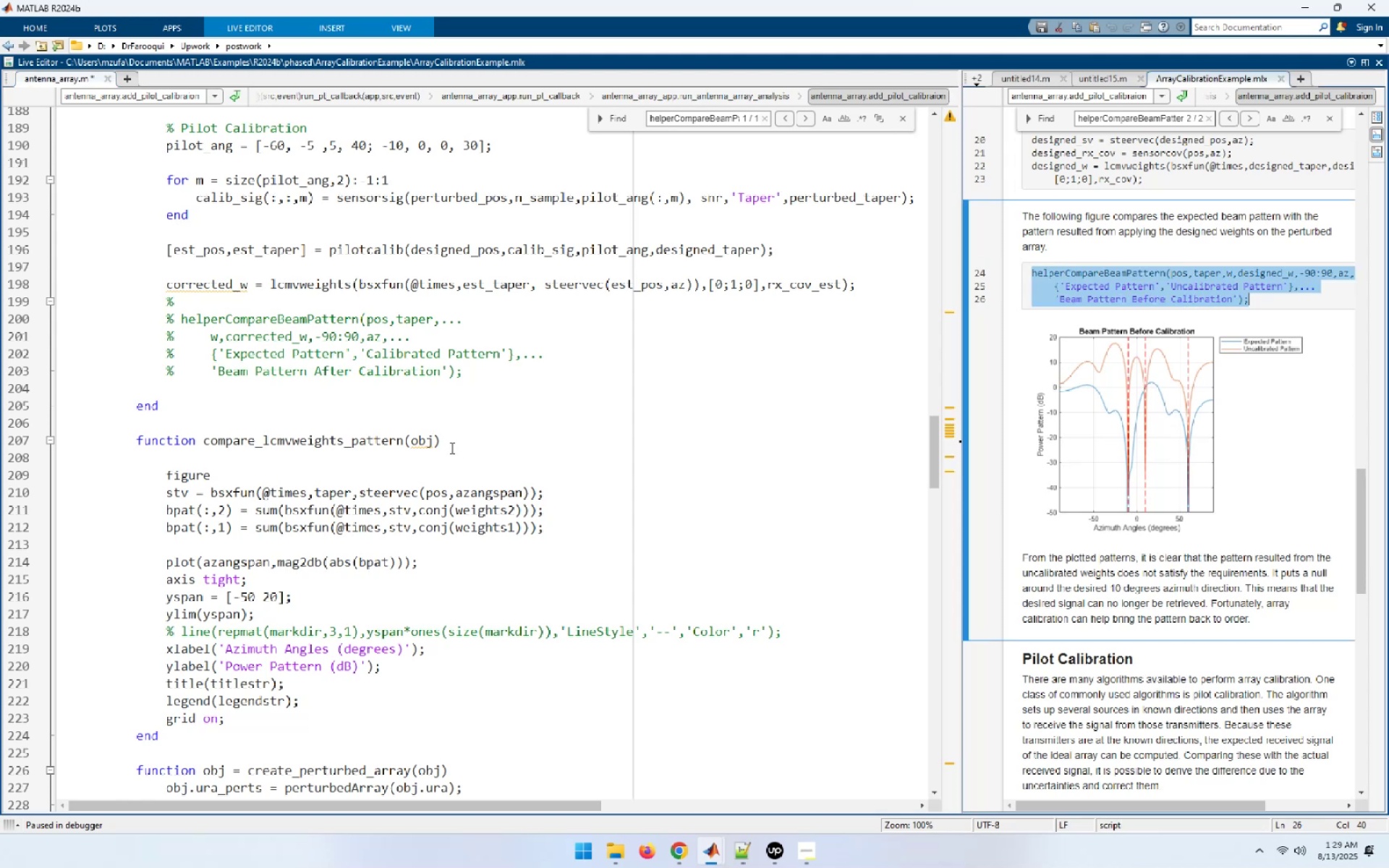 
left_click([433, 440])
 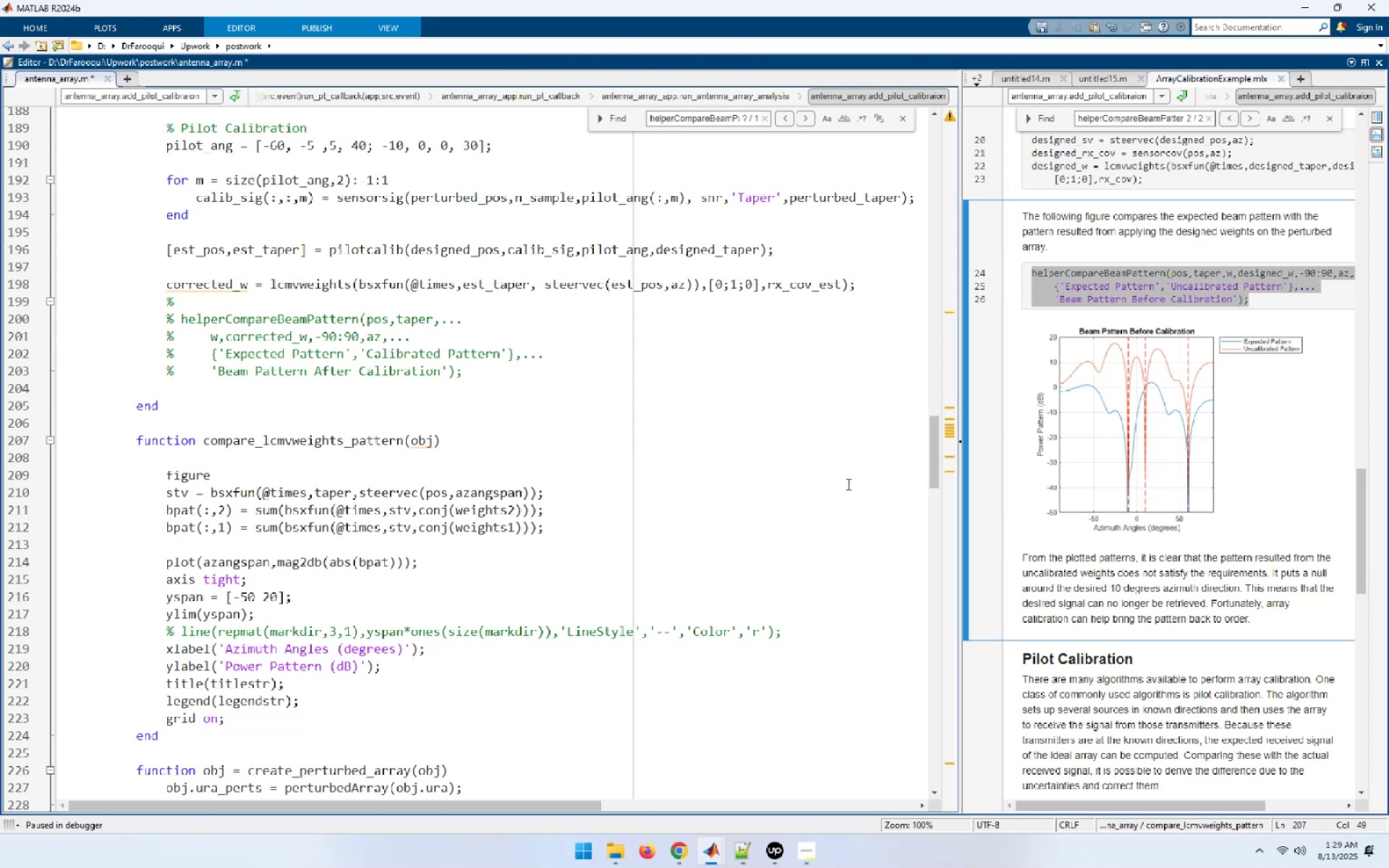 
key(ArrowUp)
 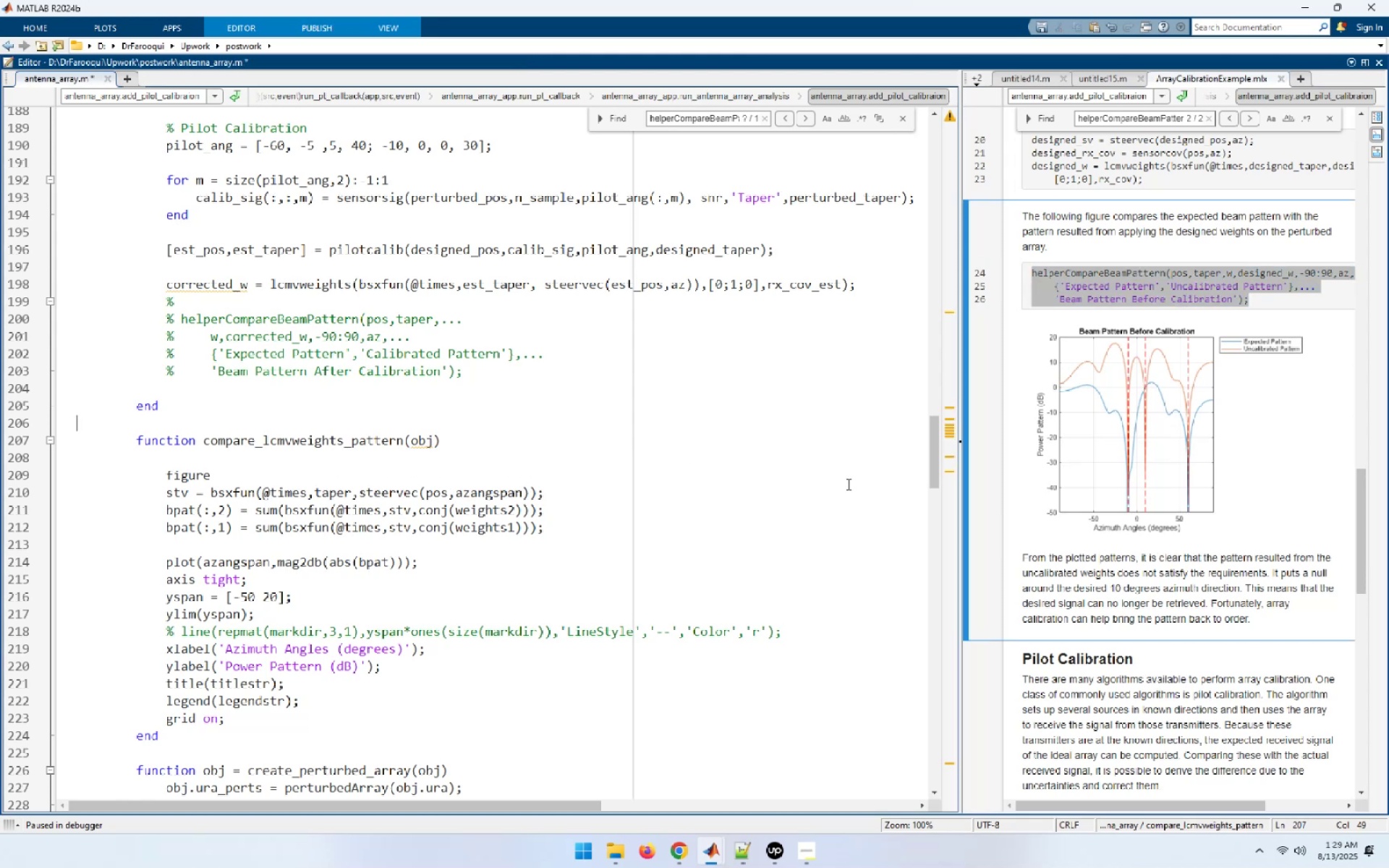 
key(Control+V)
 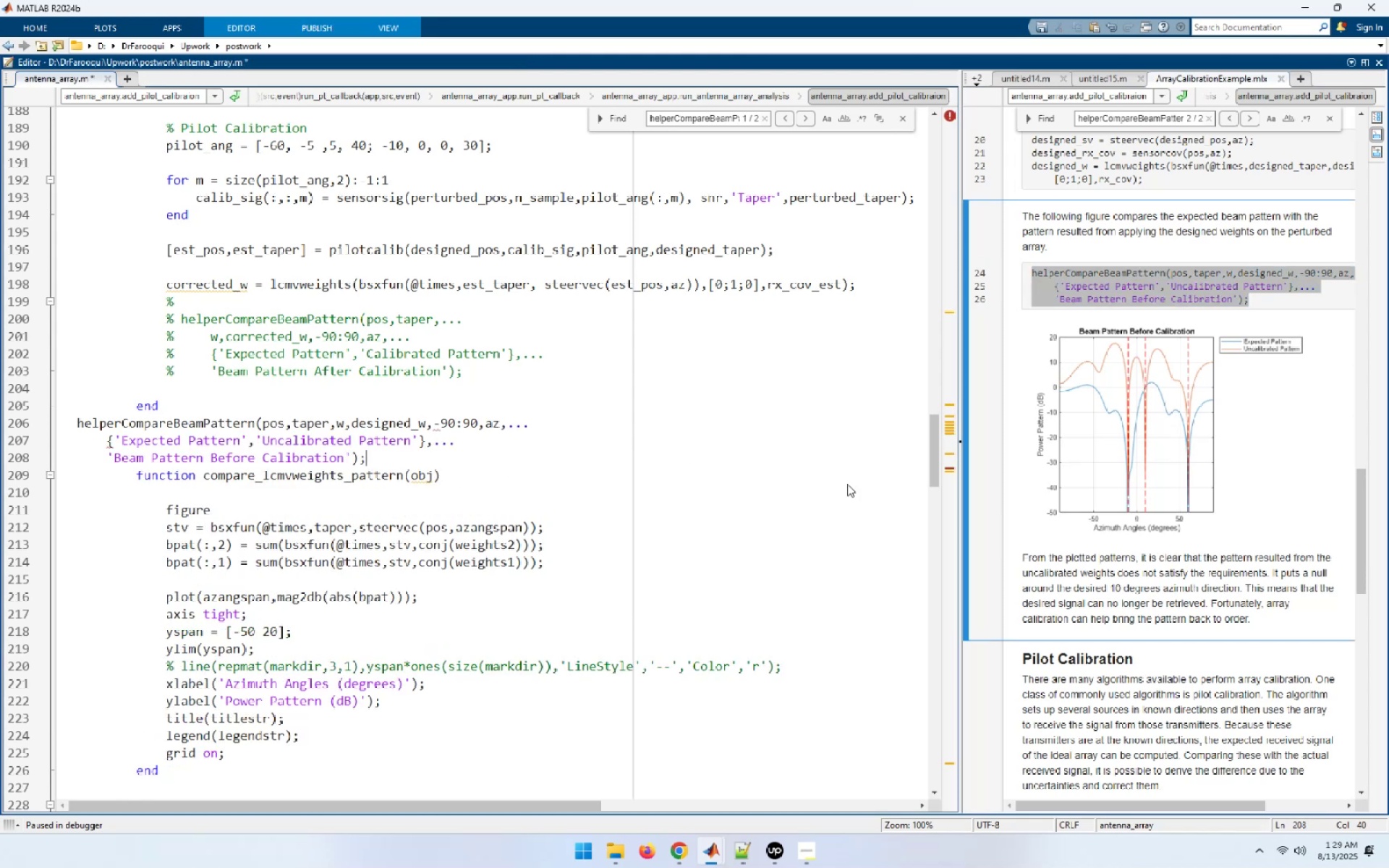 
key(ArrowUp)
 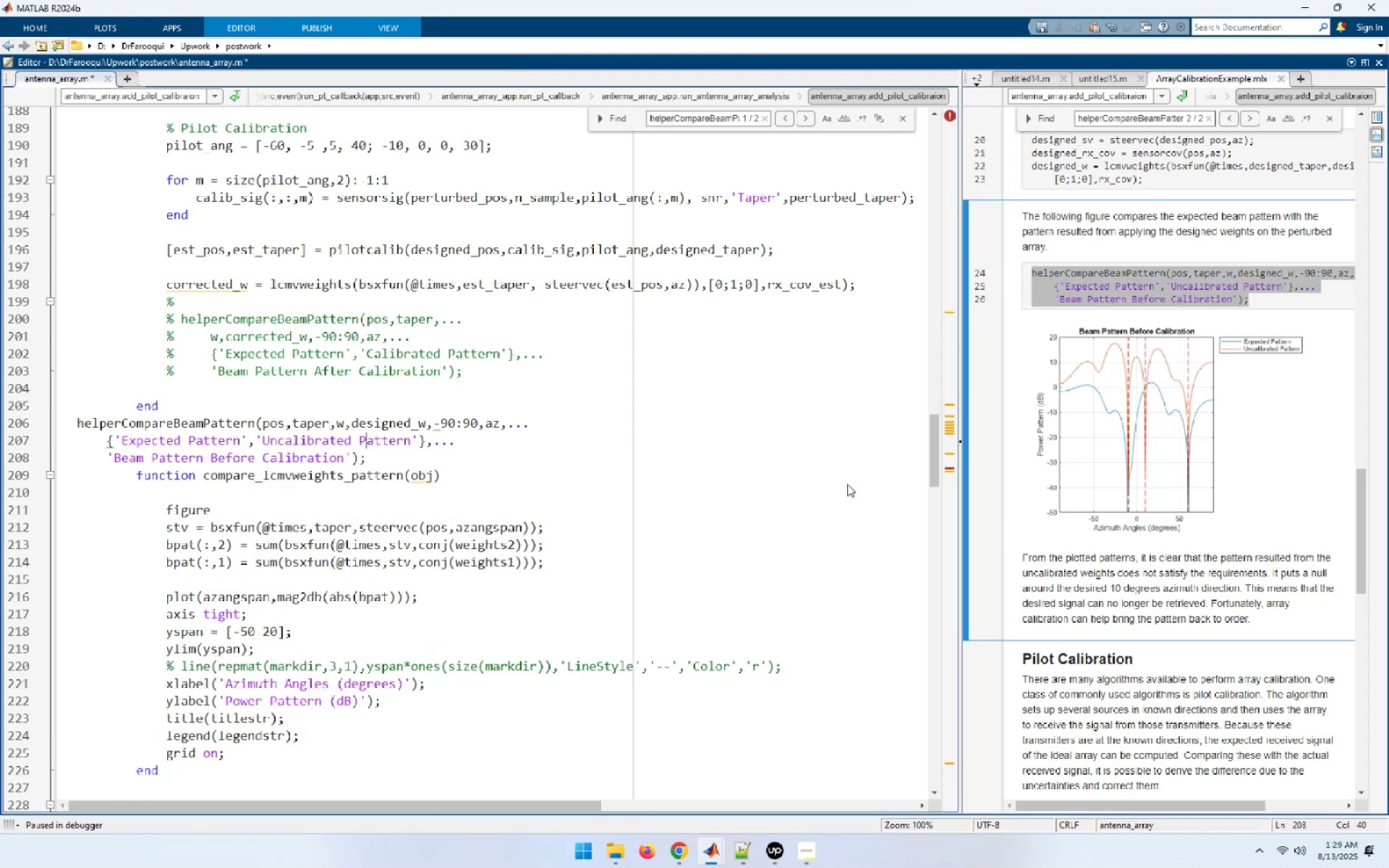 
key(ArrowLeft)
 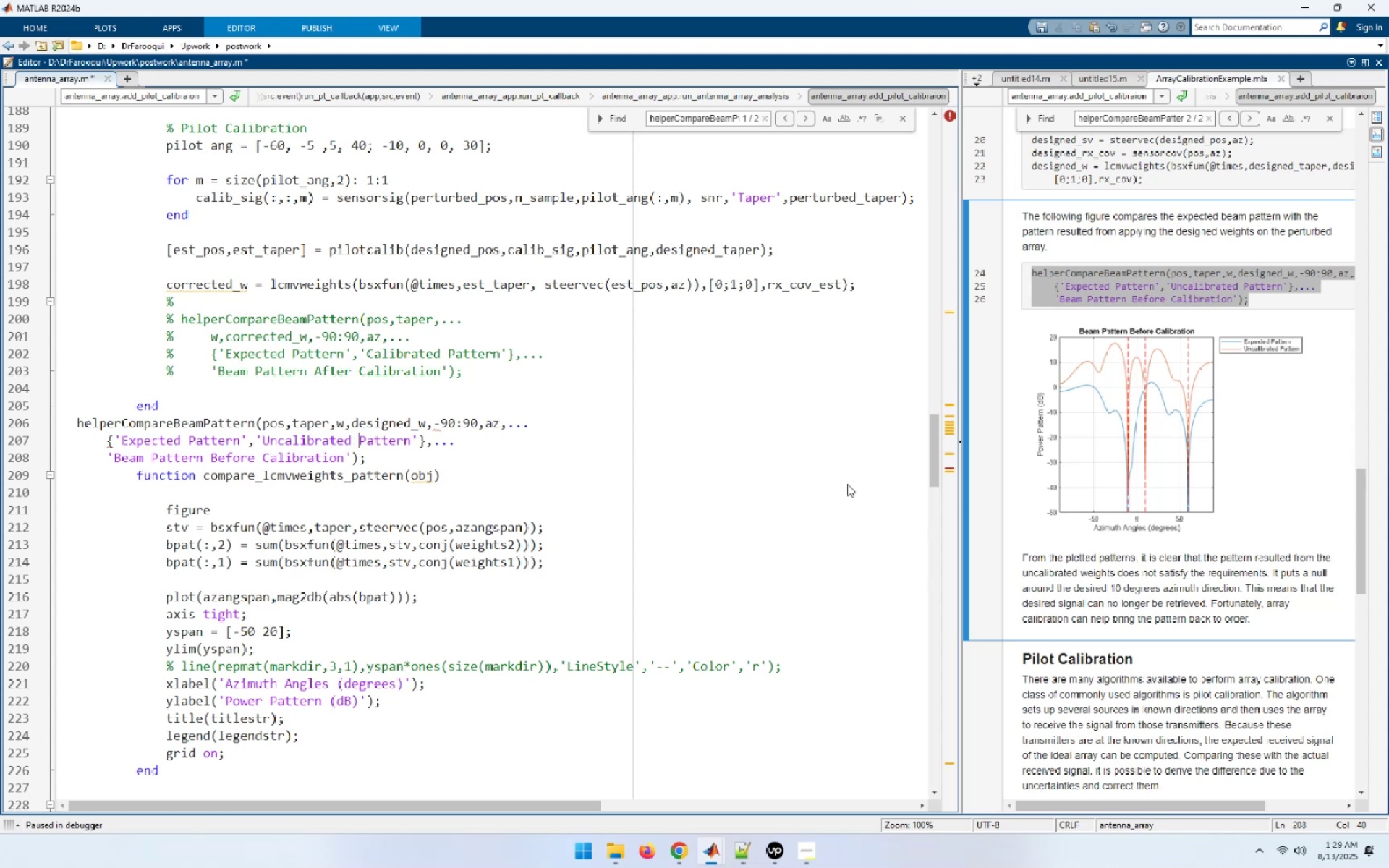 
key(ArrowLeft)
 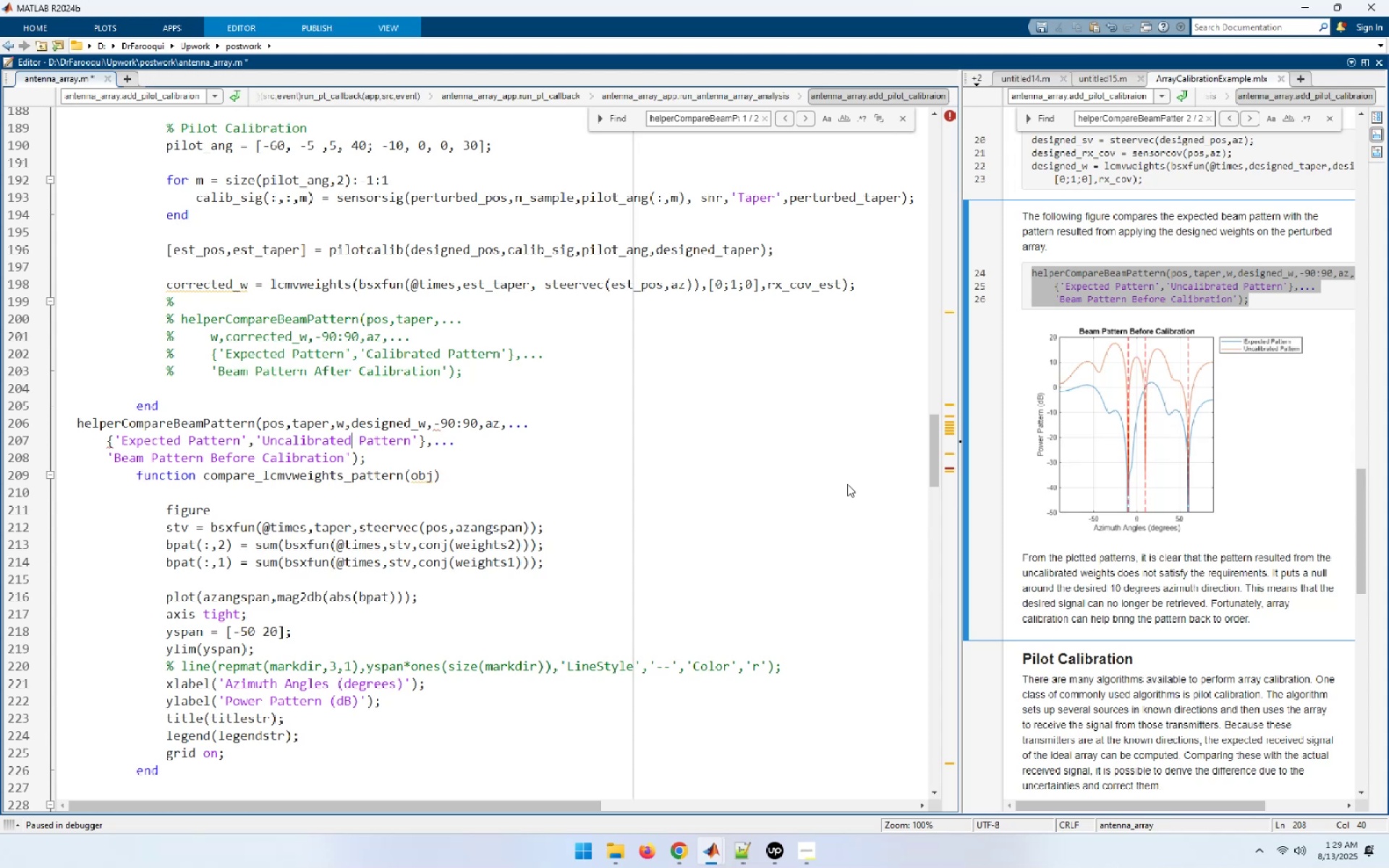 
hold_key(key=ArrowLeft, duration=0.93)
 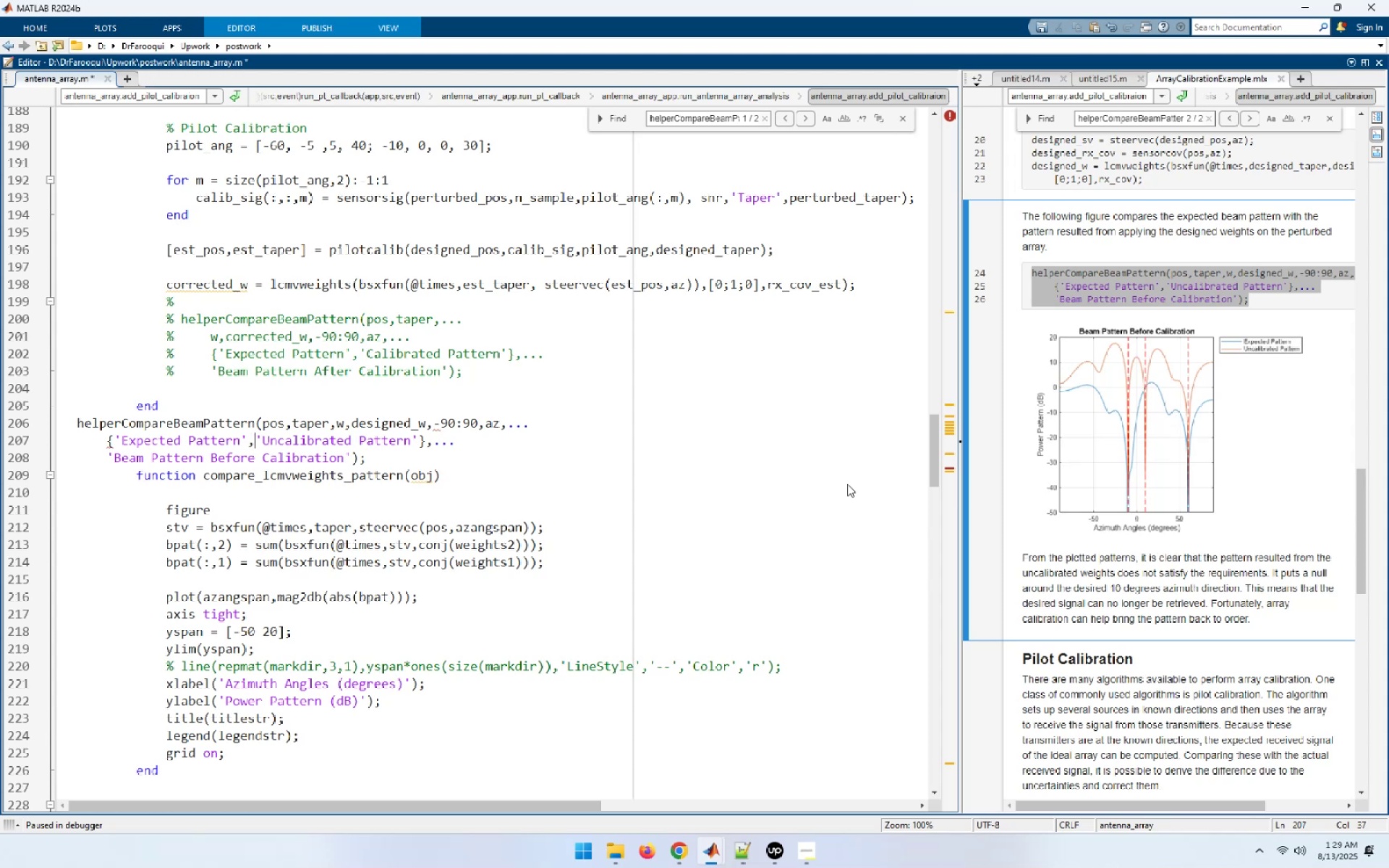 
key(ArrowUp)
 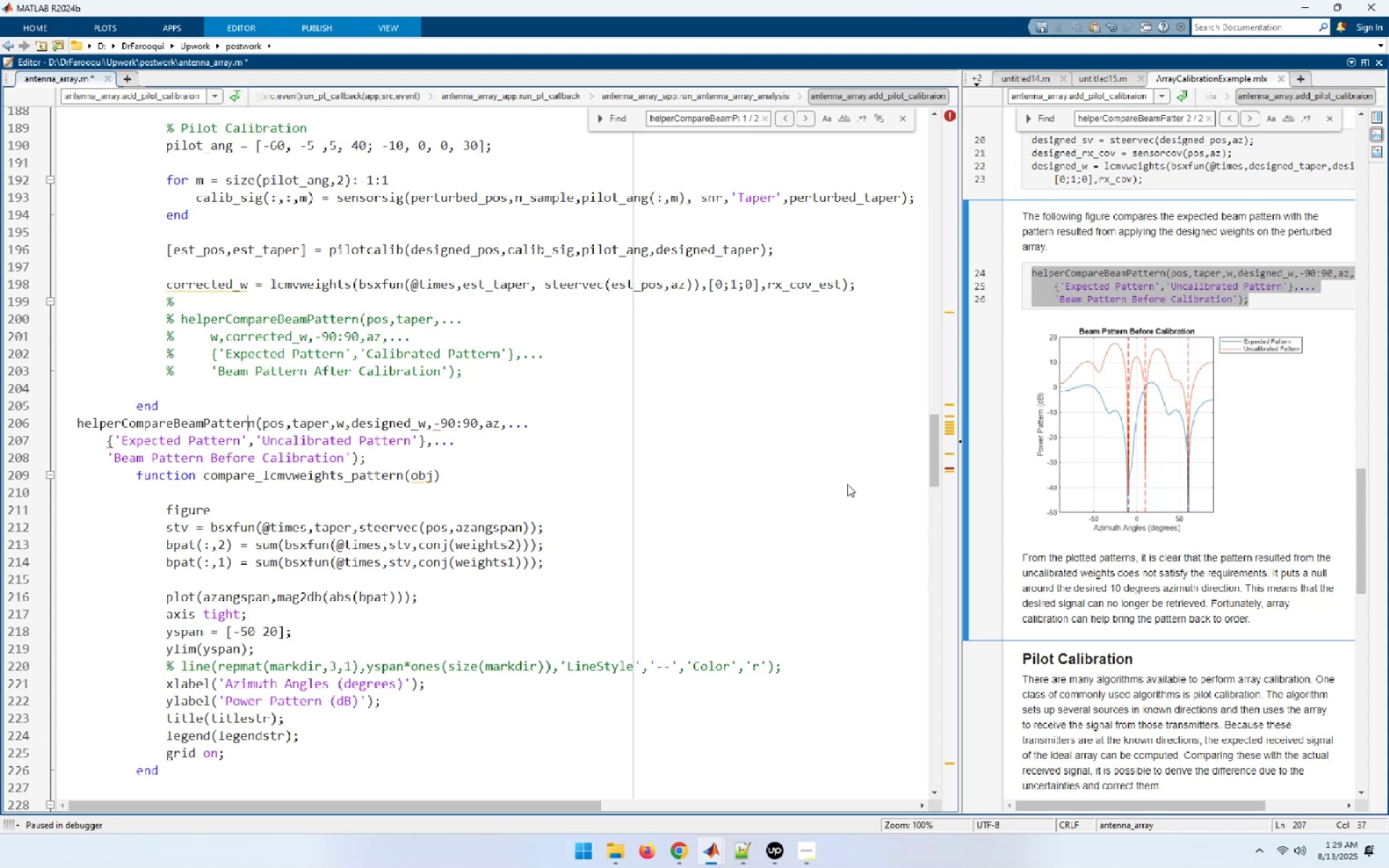 
key(ArrowRight)
 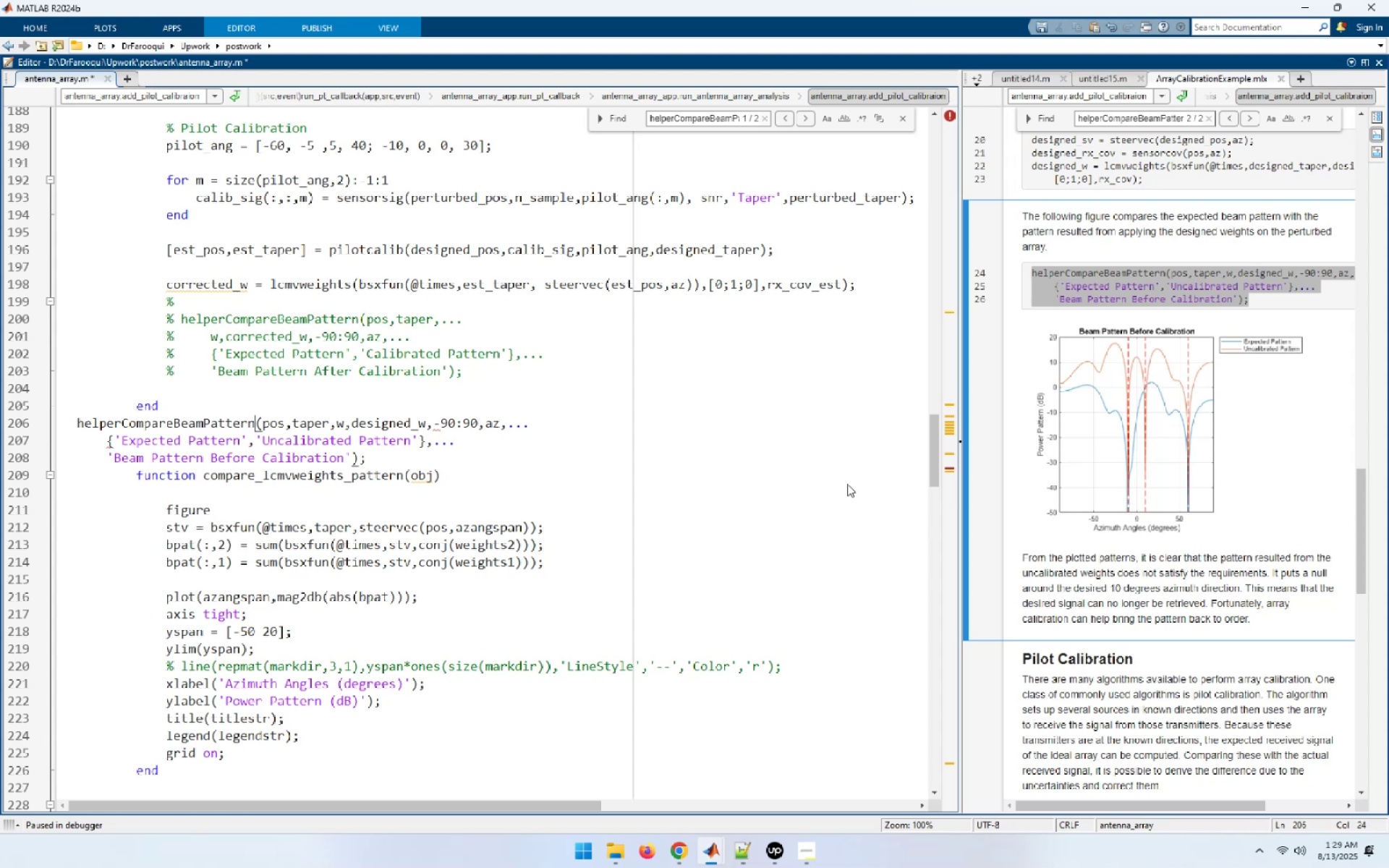 
key(ArrowRight)
 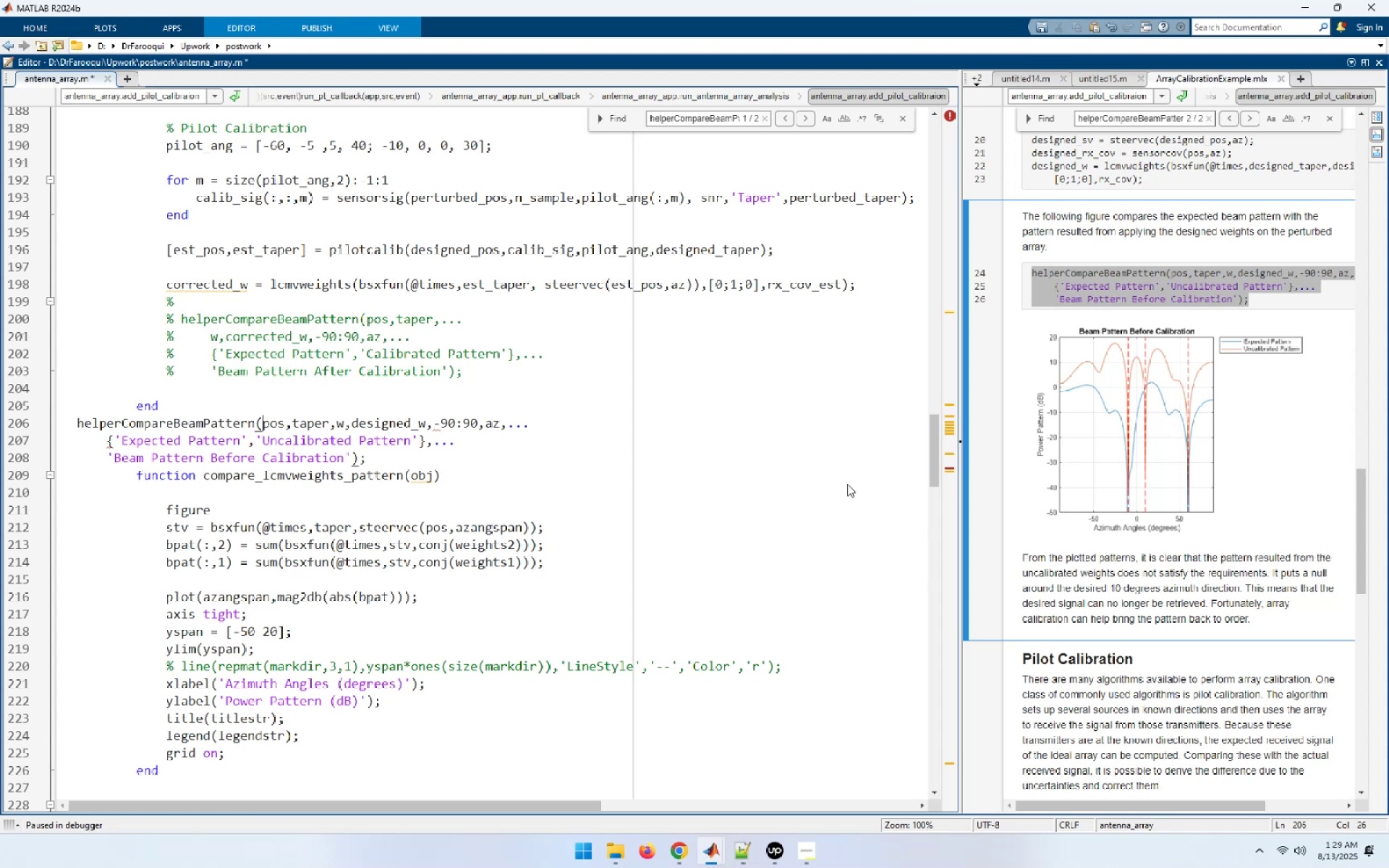 
key(ArrowLeft)
 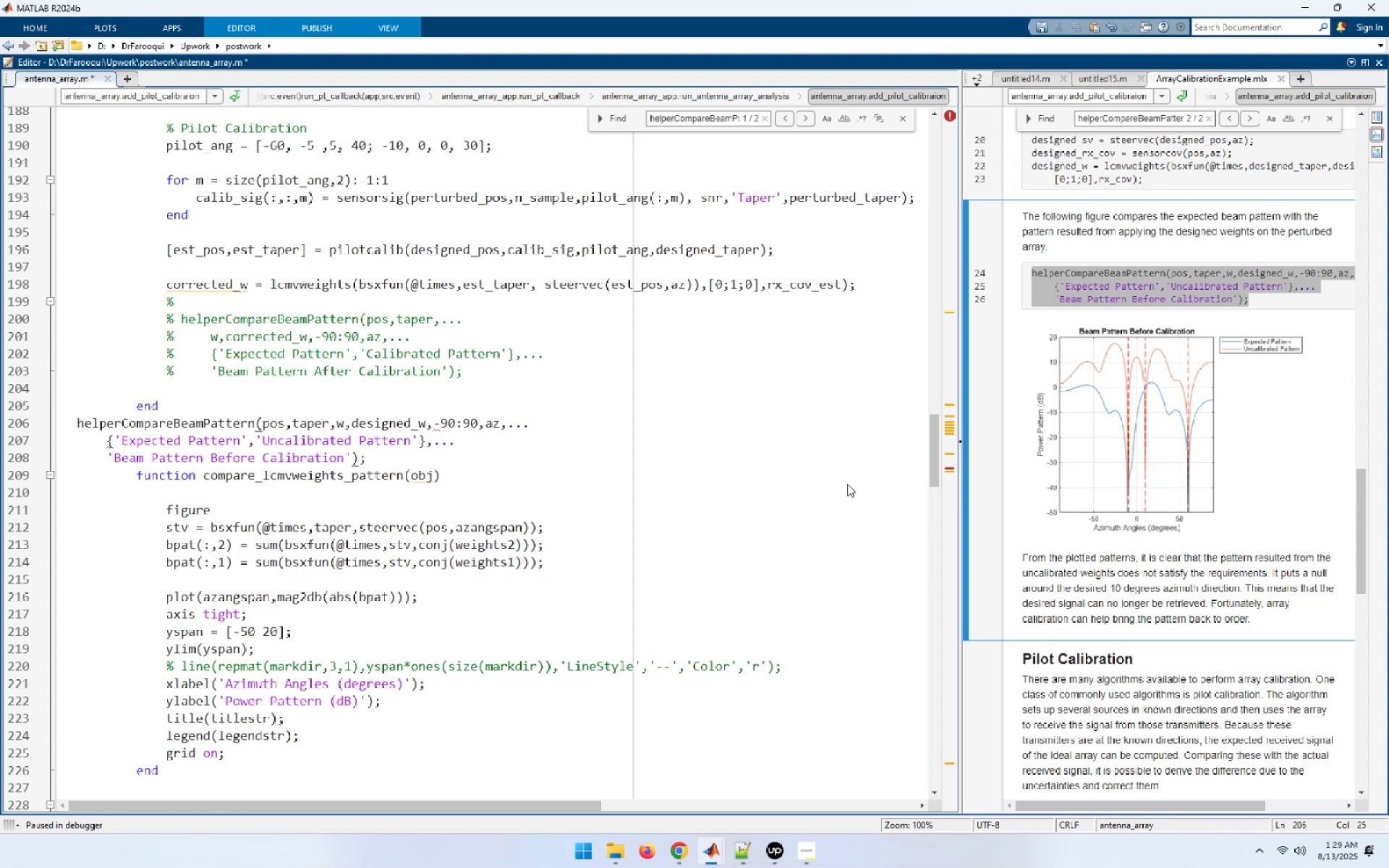 
key(Shift+End)
 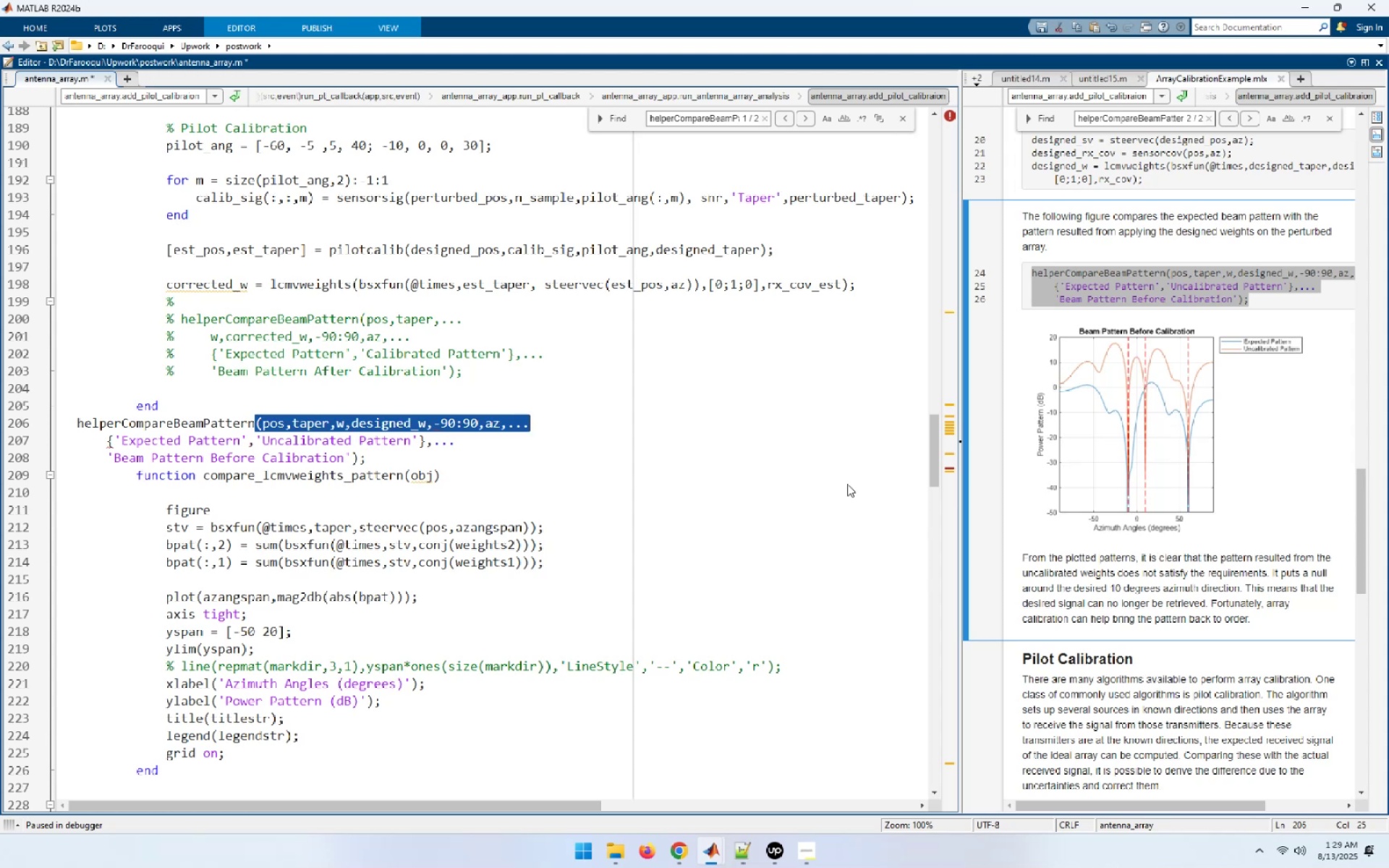 
key(Shift+ArrowDown)
 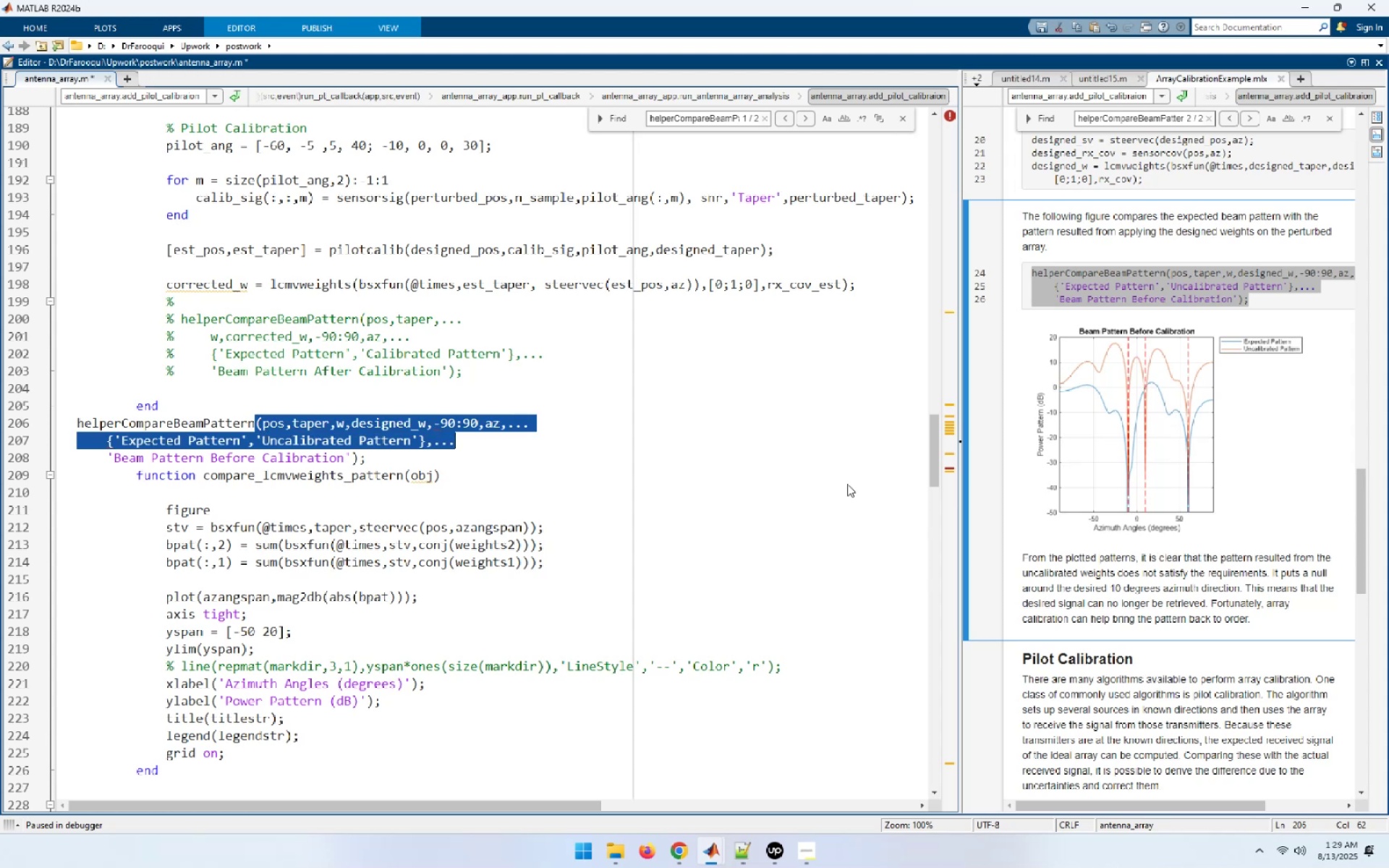 
key(Shift+ArrowDown)
 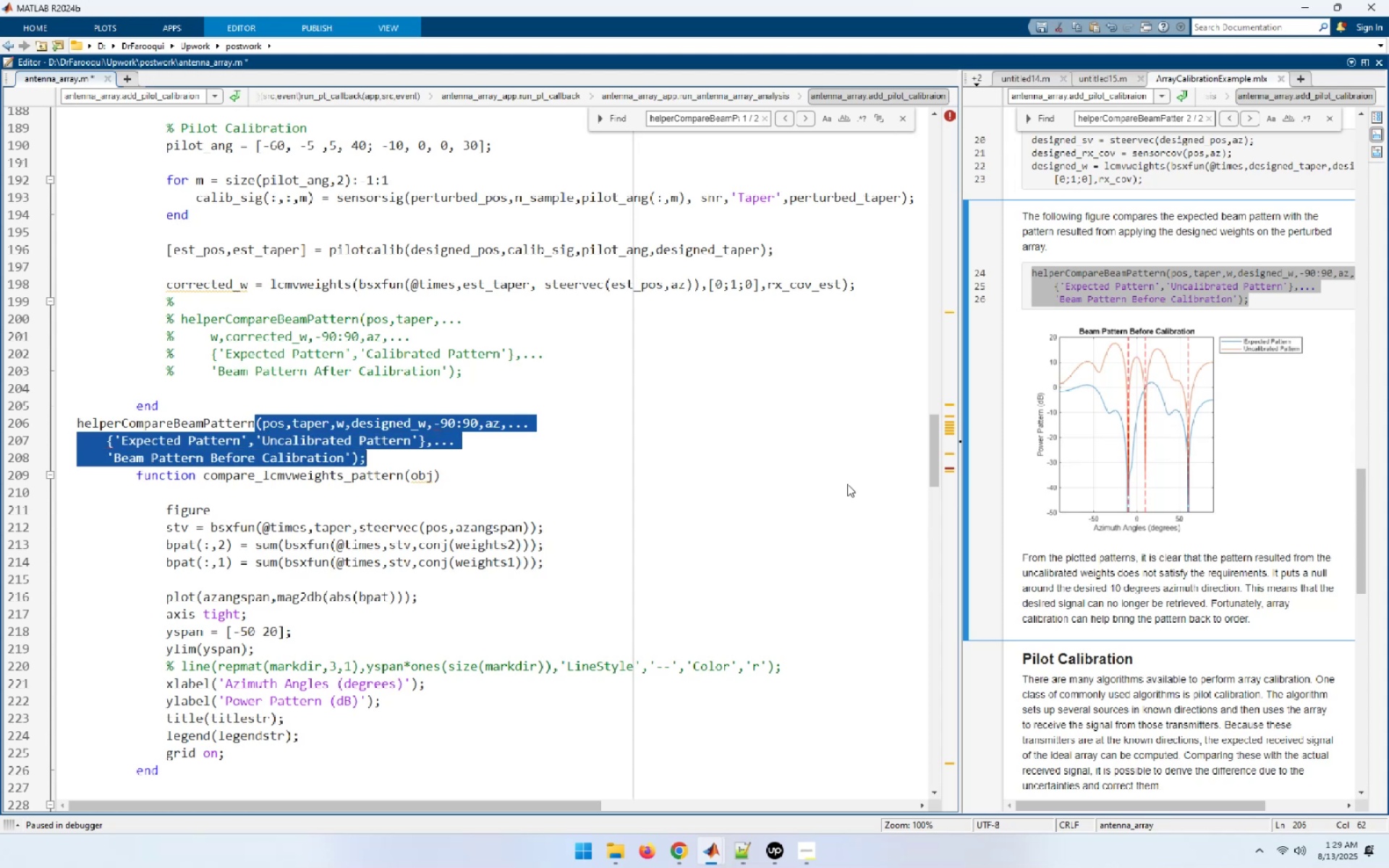 
key(Shift+ArrowLeft)
 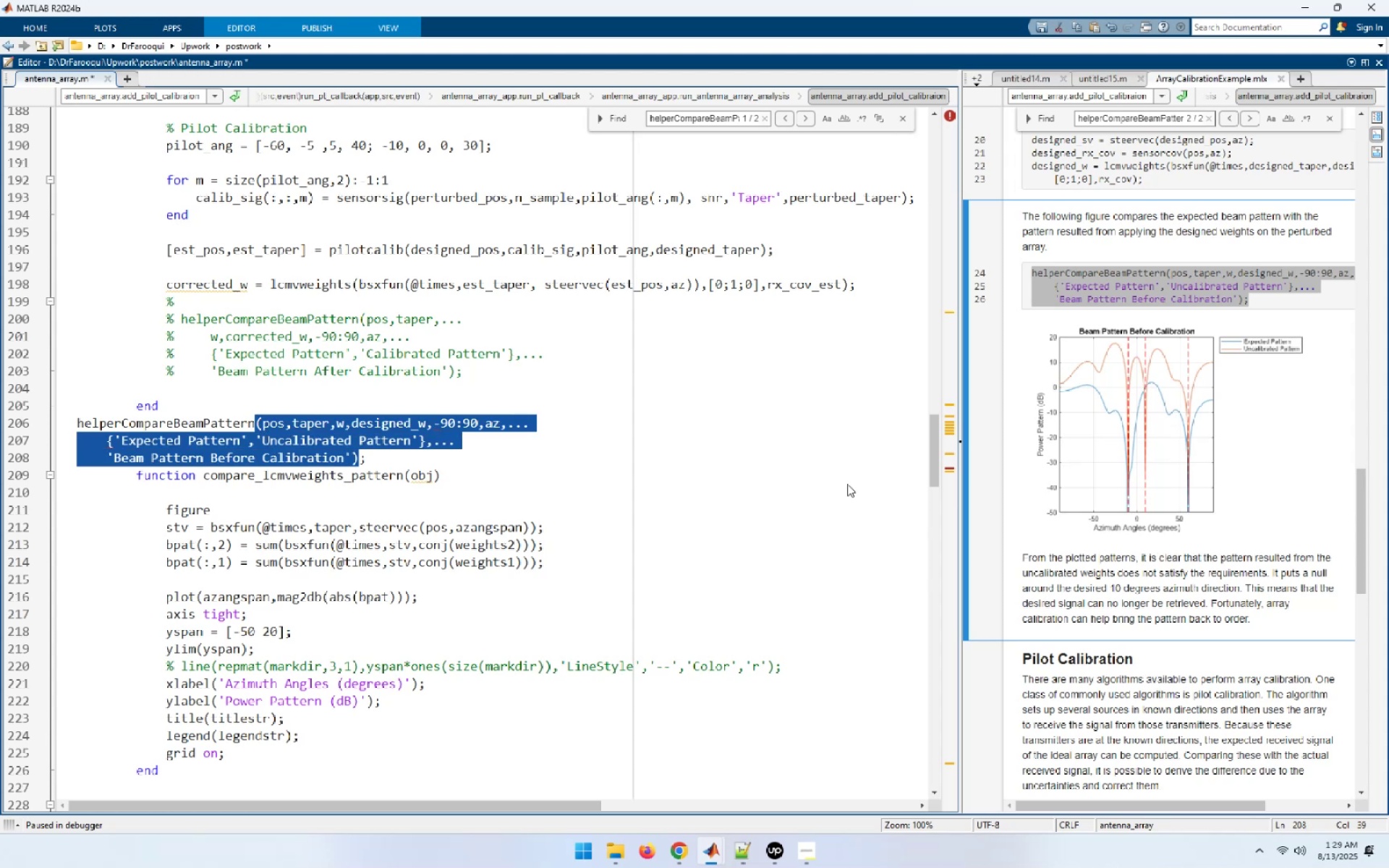 
key(Control+C)
 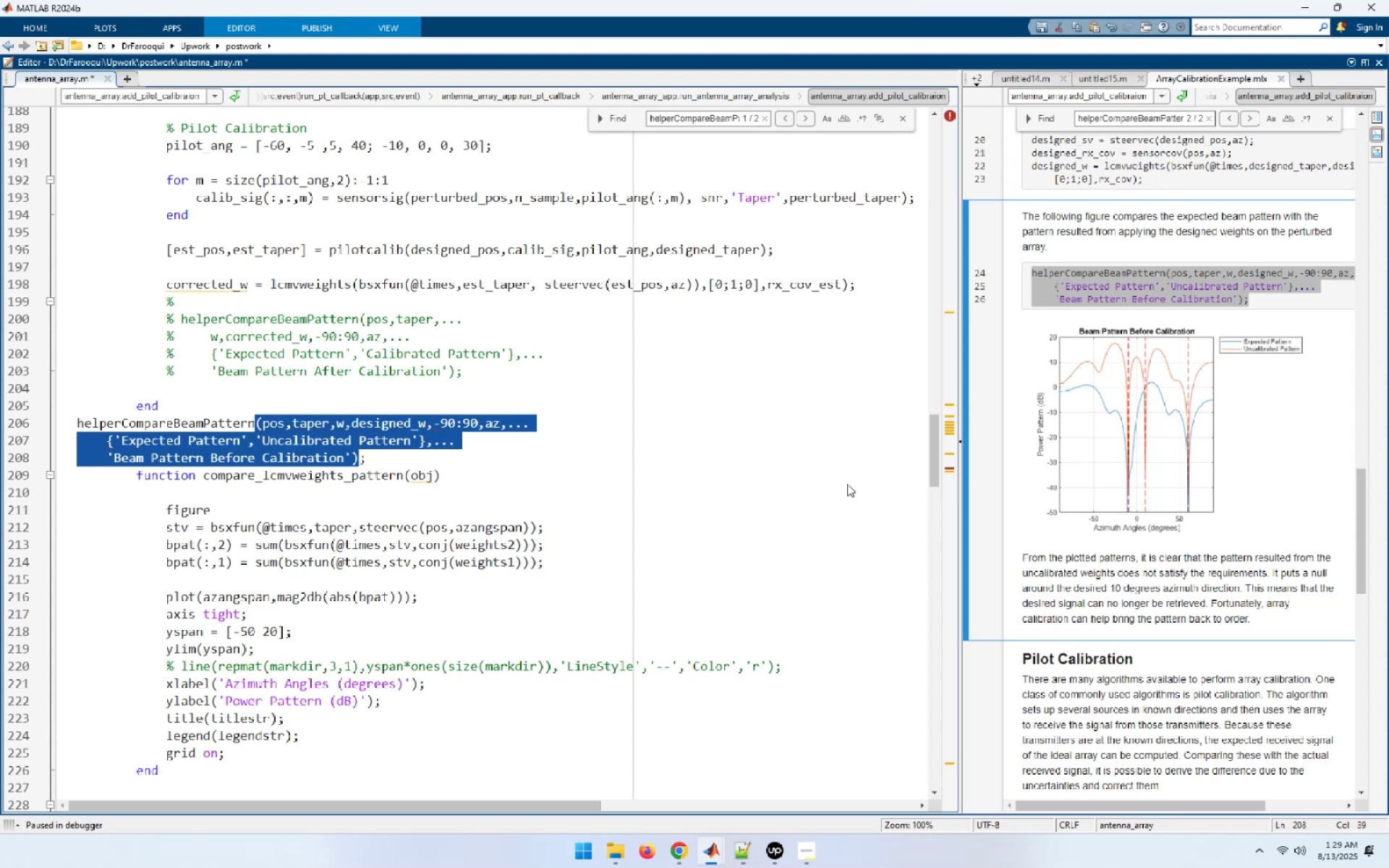 
key(ArrowDown)
 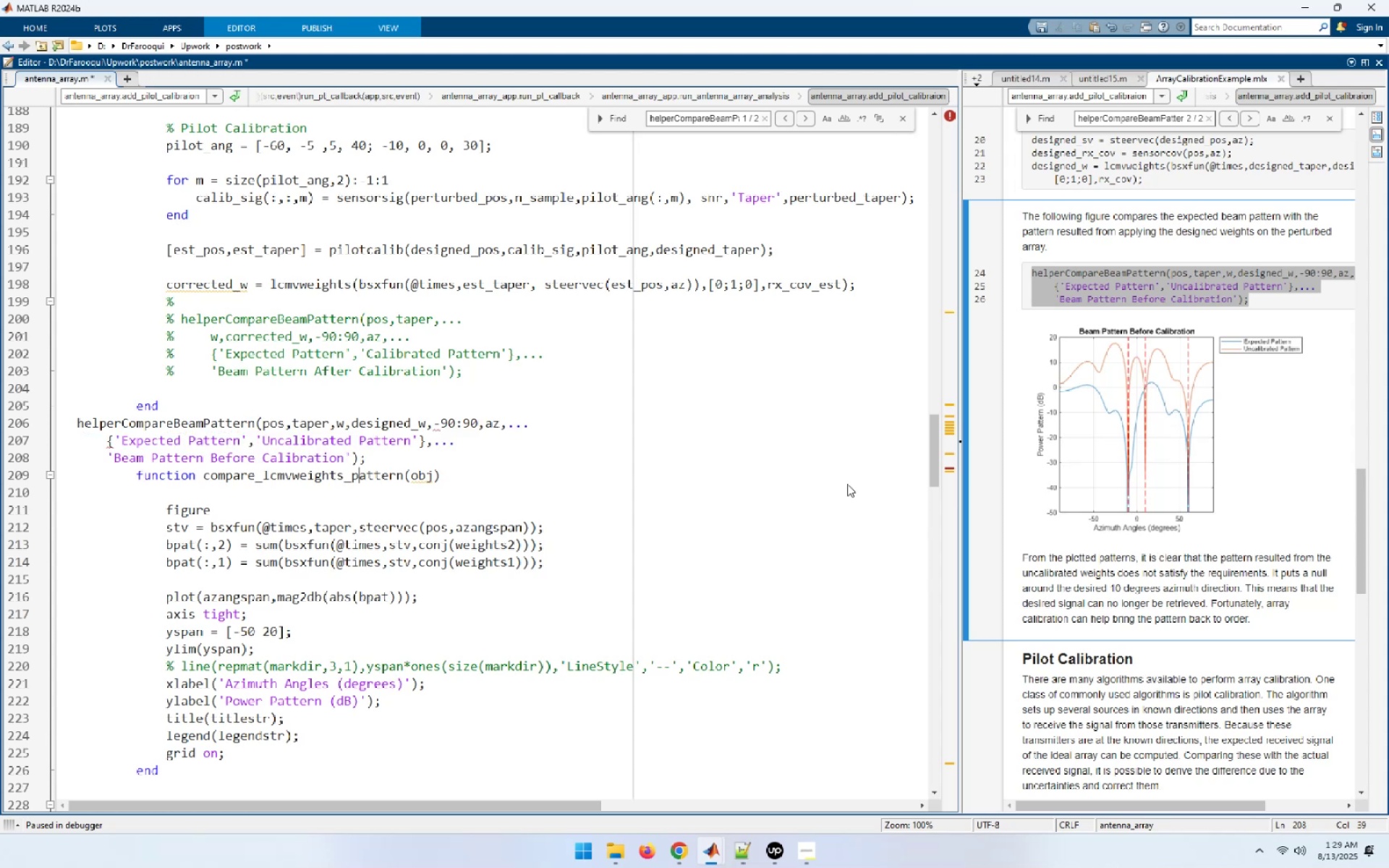 
key(ArrowDown)
 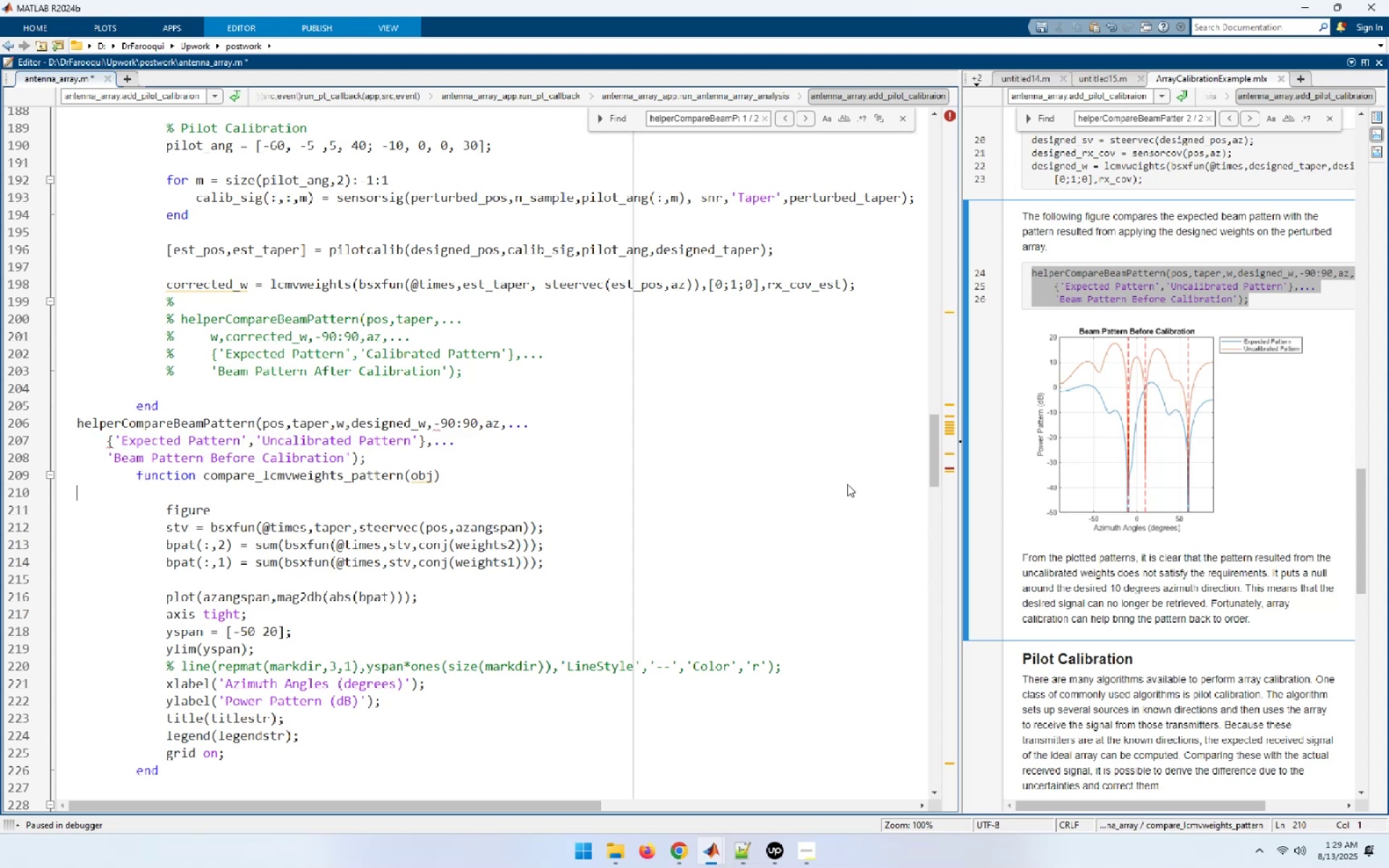 
key(End)
 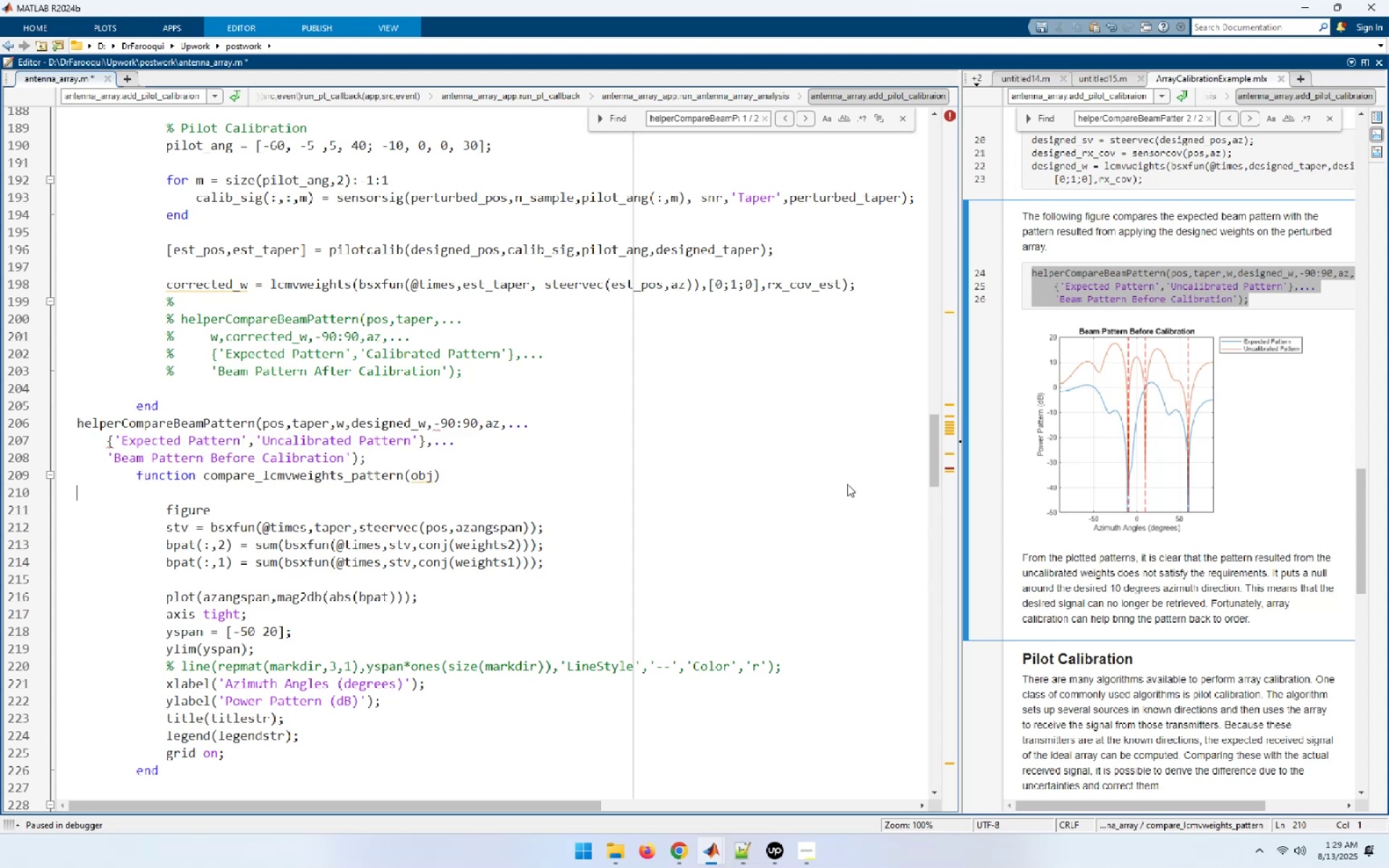 
key(ArrowUp)
 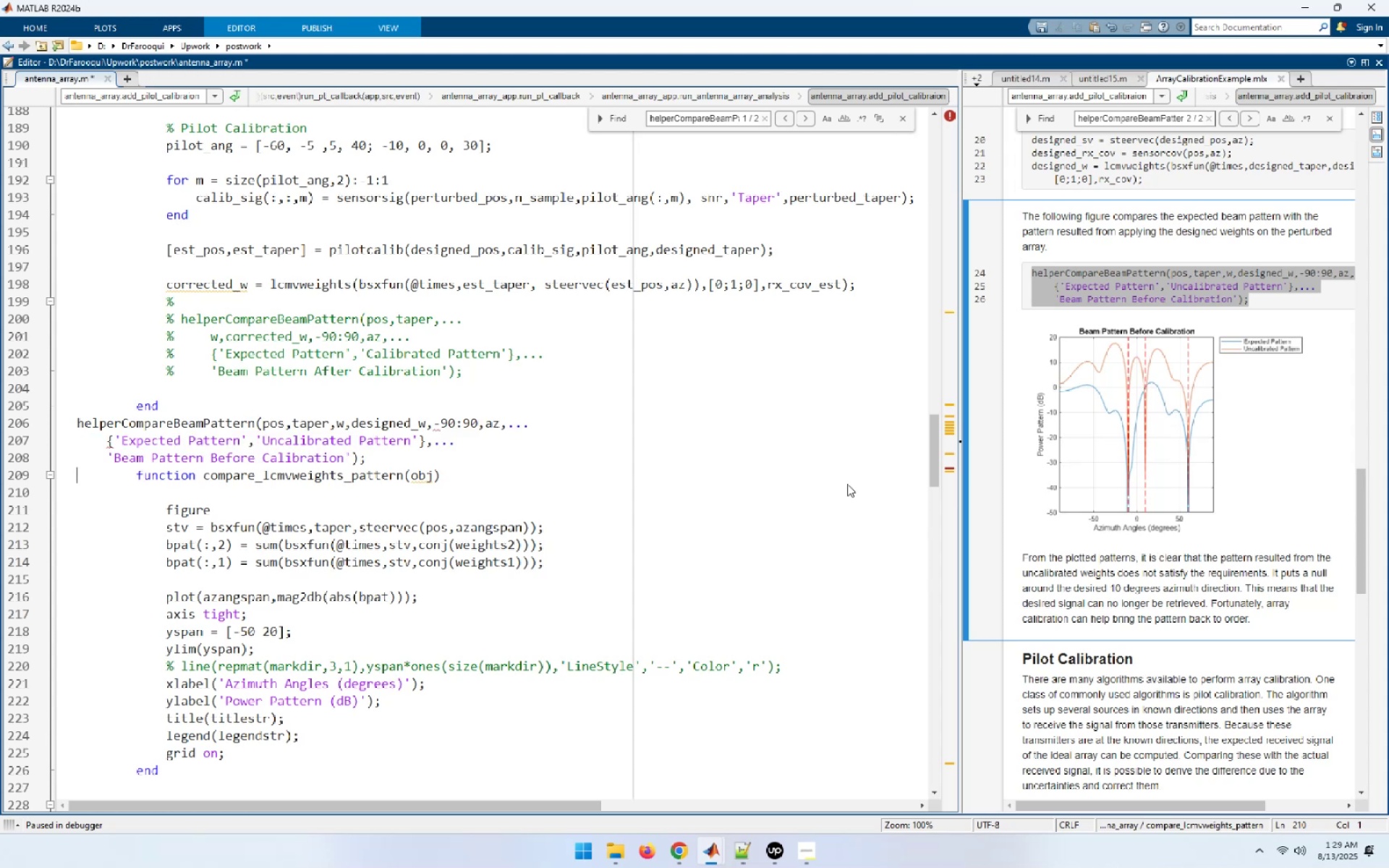 
key(End)
 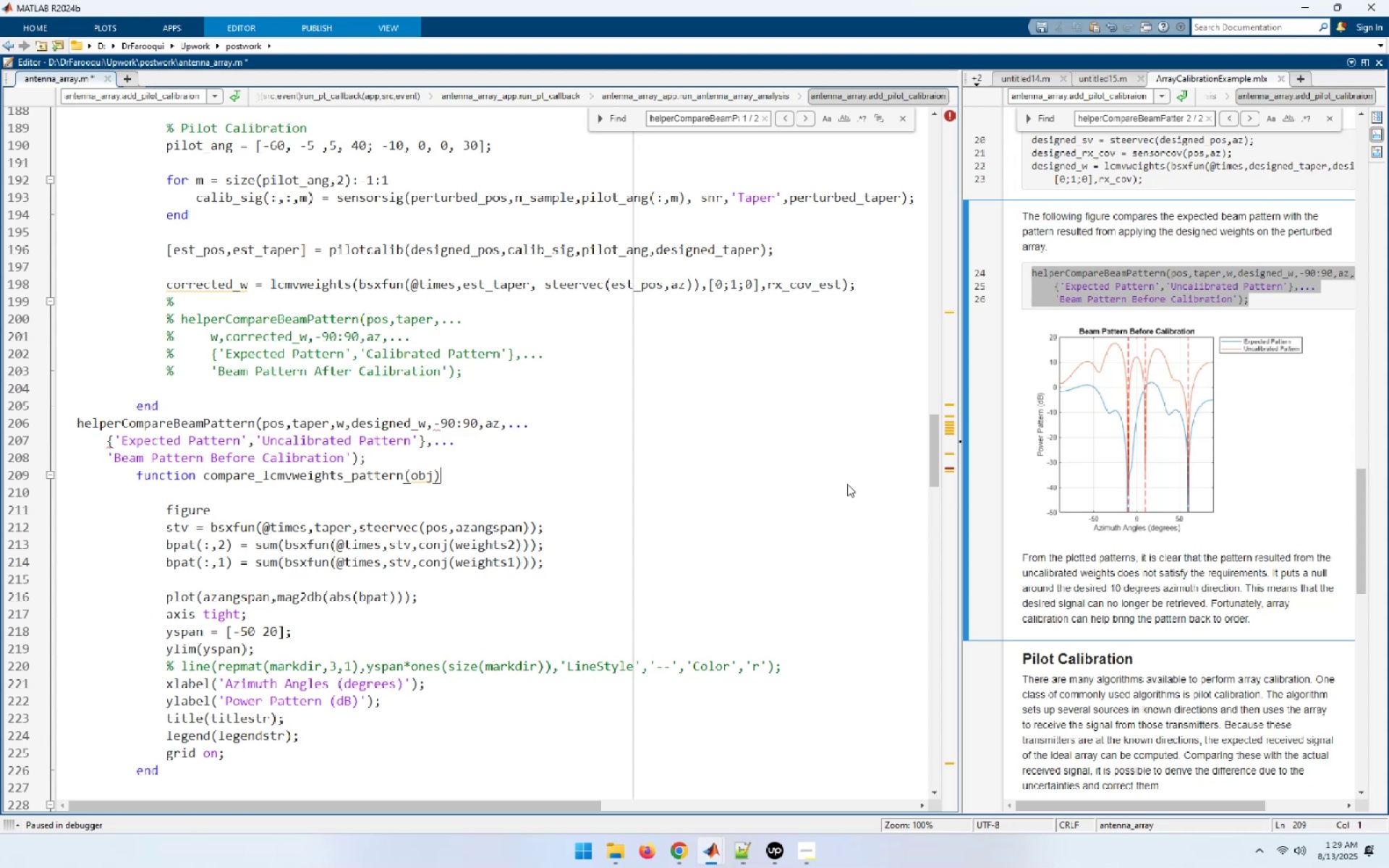 
key(ArrowLeft)
 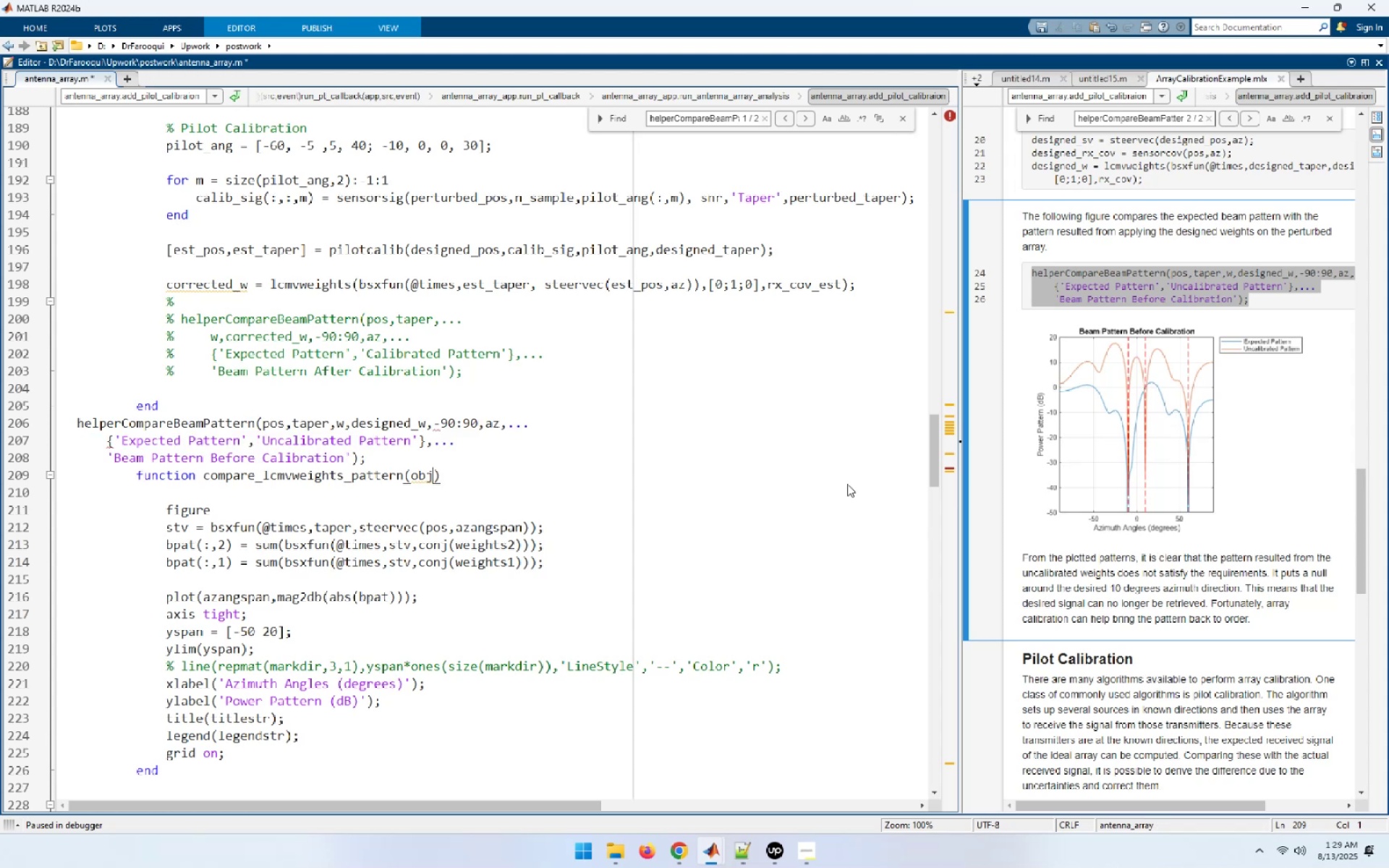 
key(ArrowLeft)
 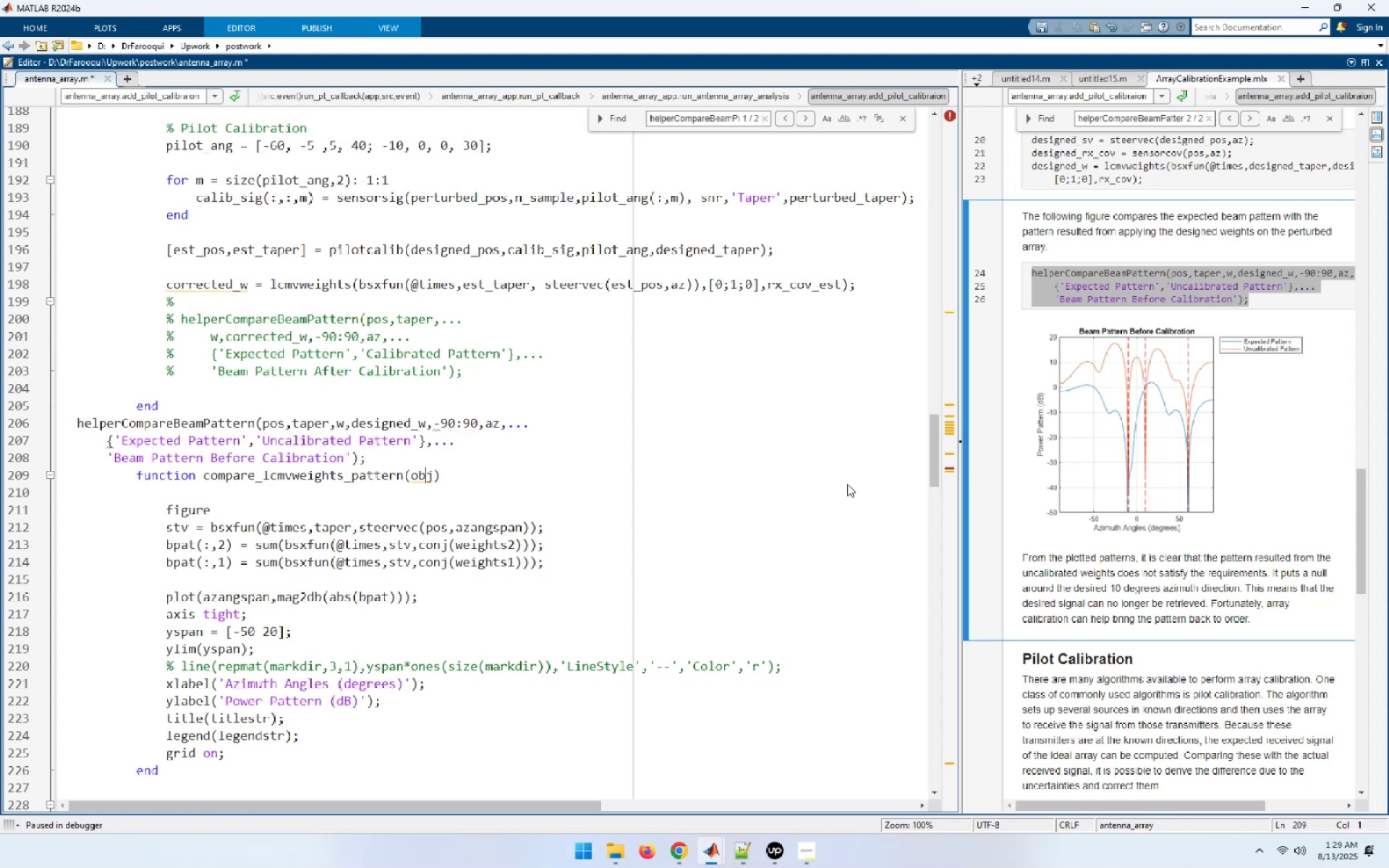 
key(ArrowLeft)
 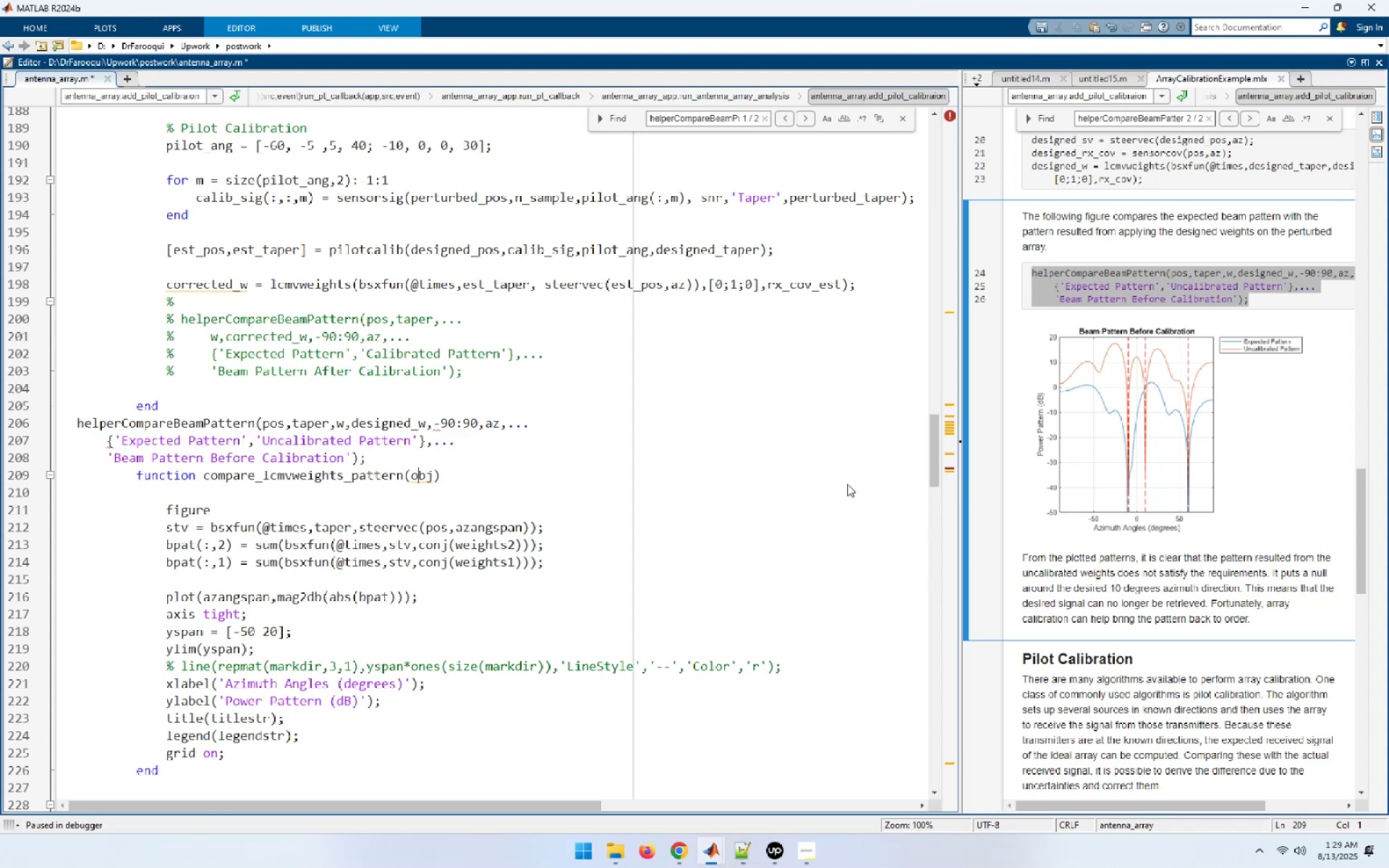 
key(ArrowLeft)
 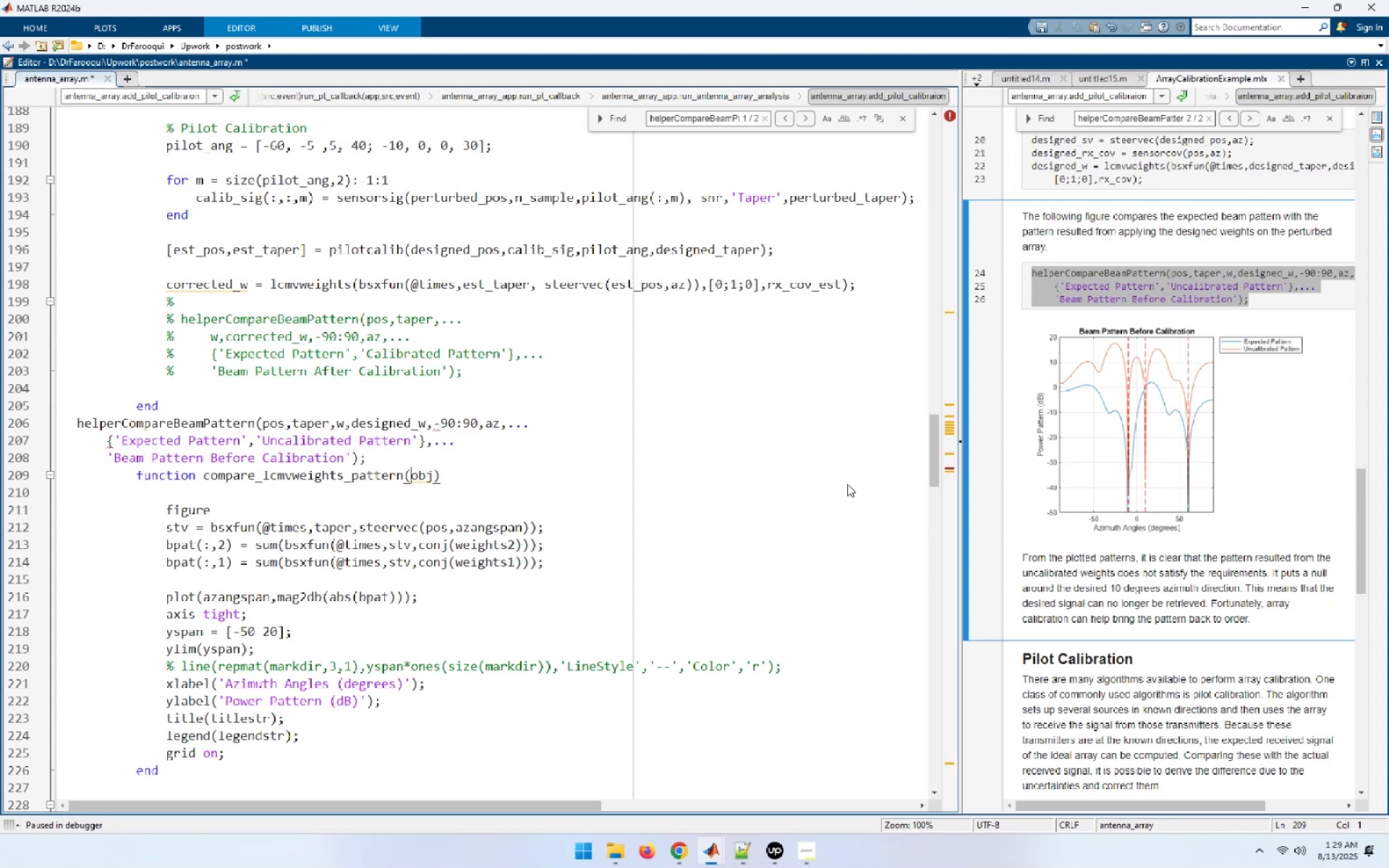 
key(ArrowLeft)
 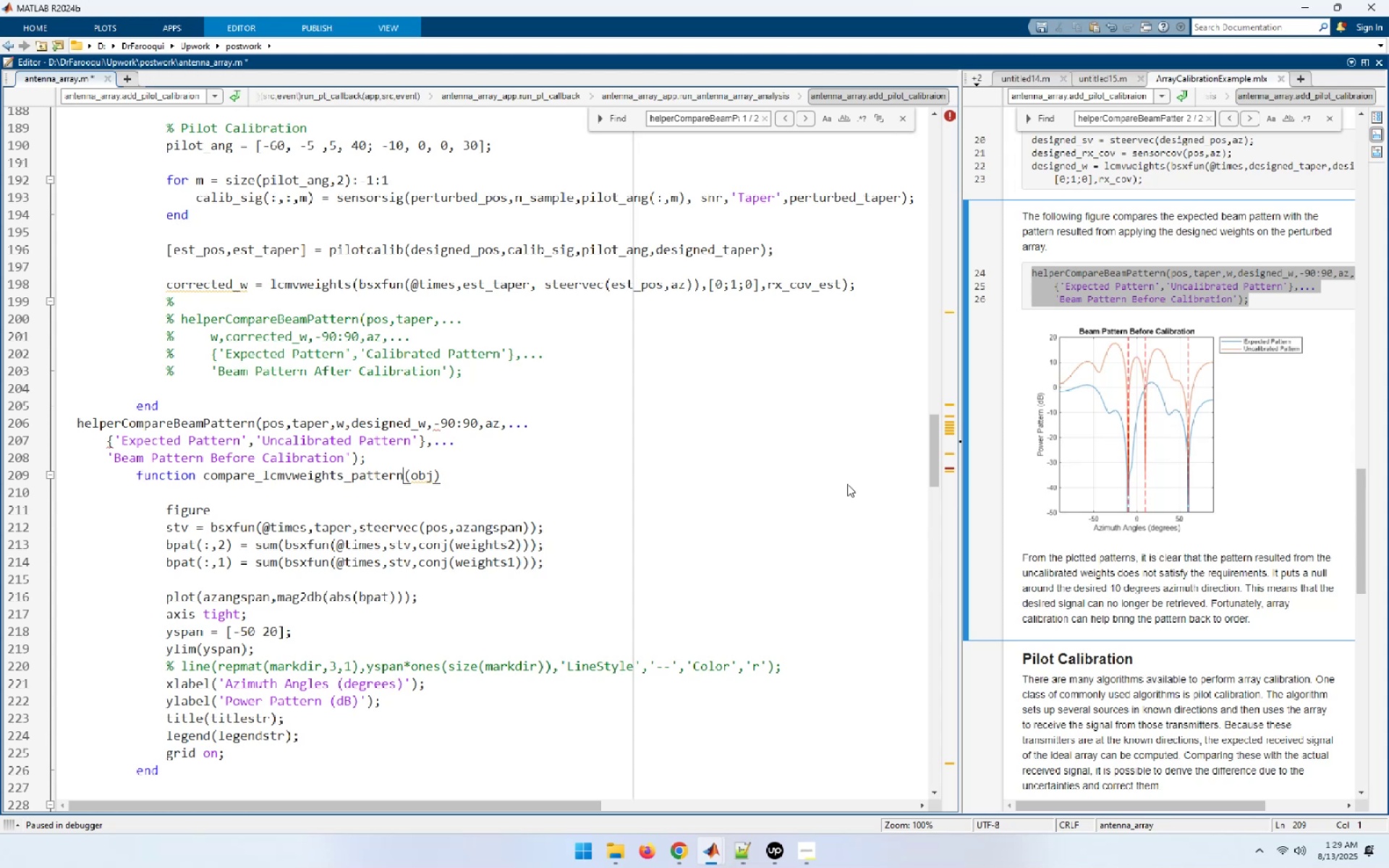 
key(Shift+End)
 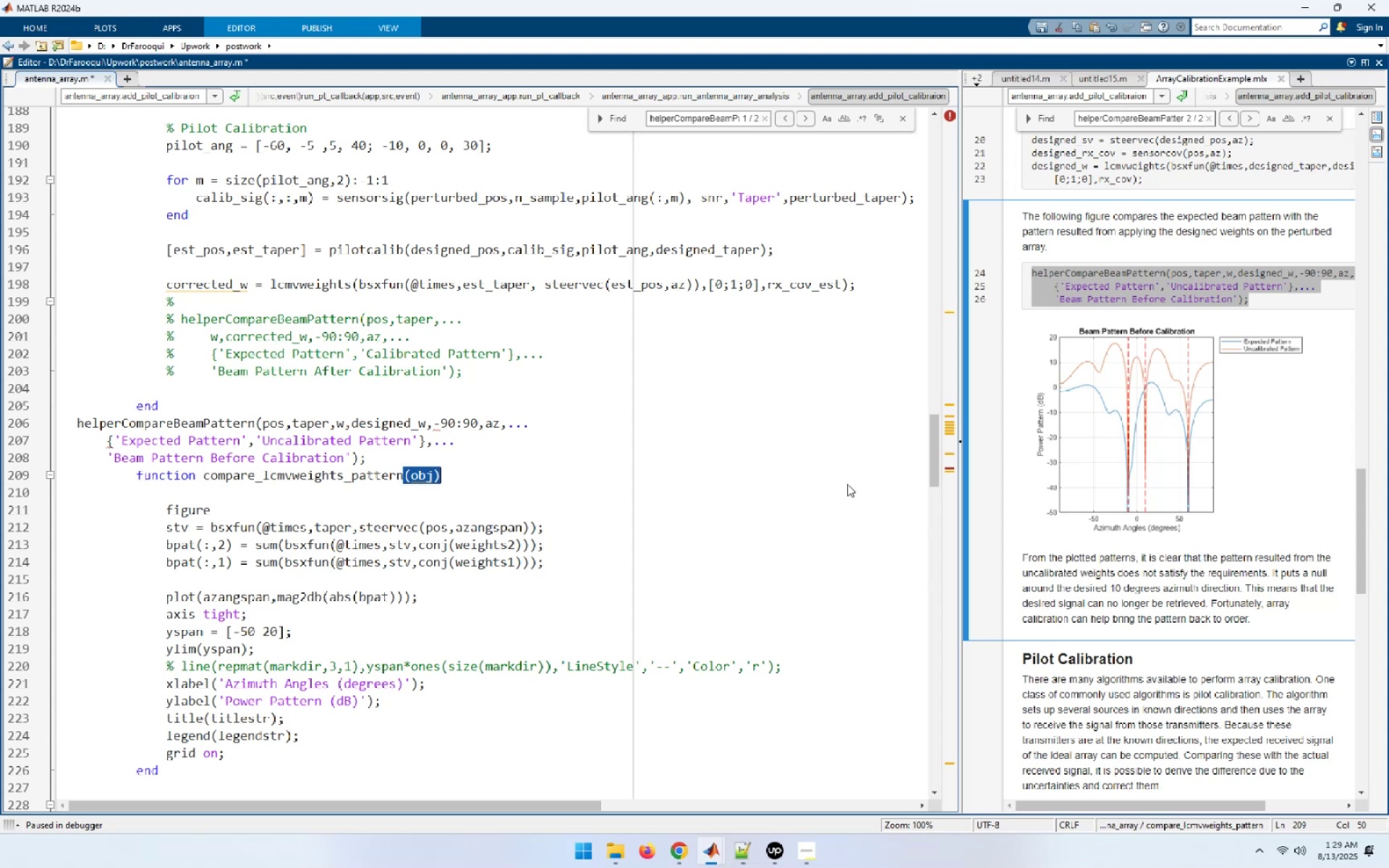 
key(Control+ControlLeft)
 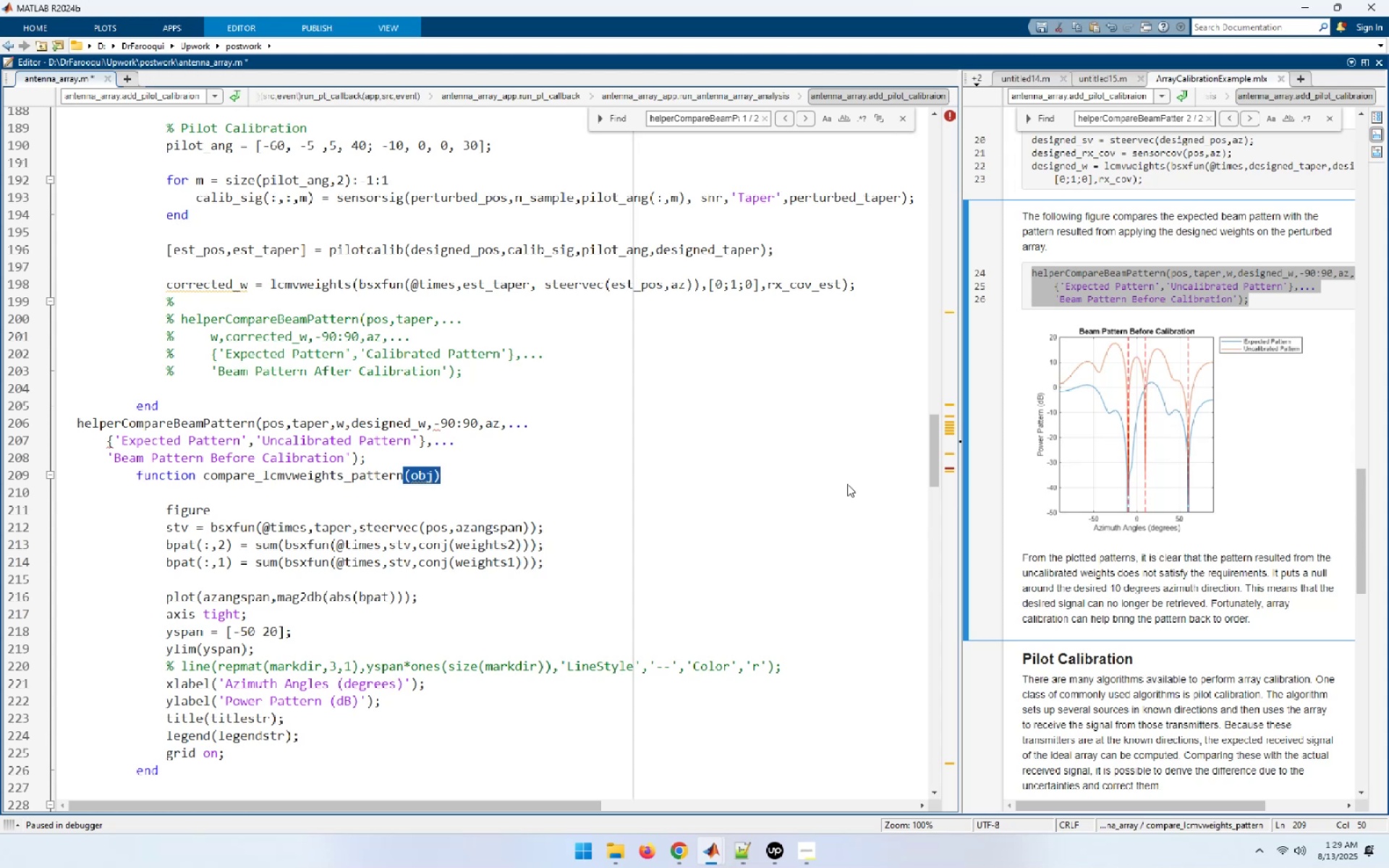 
key(Control+V)
 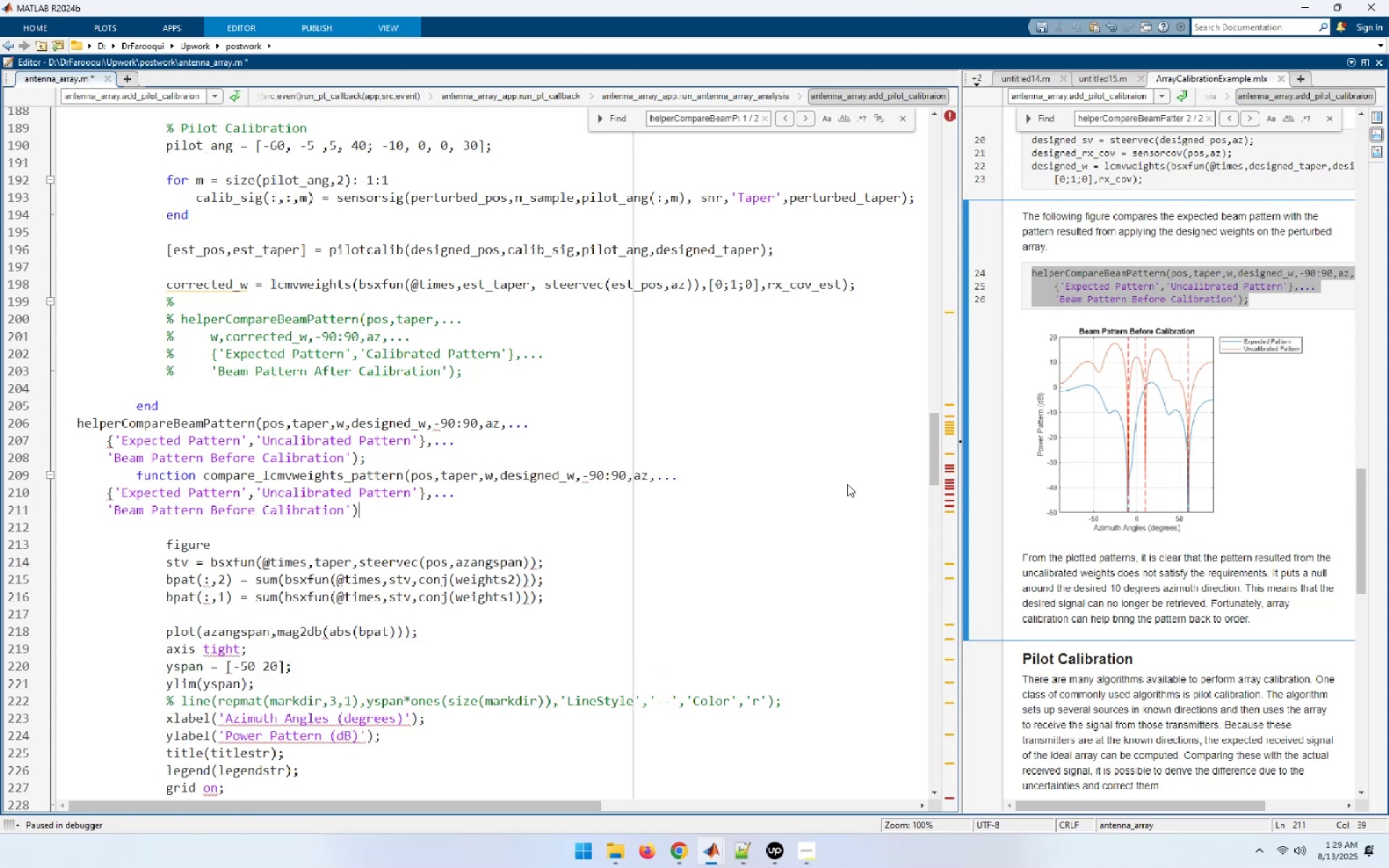 
key(ArrowUp)
 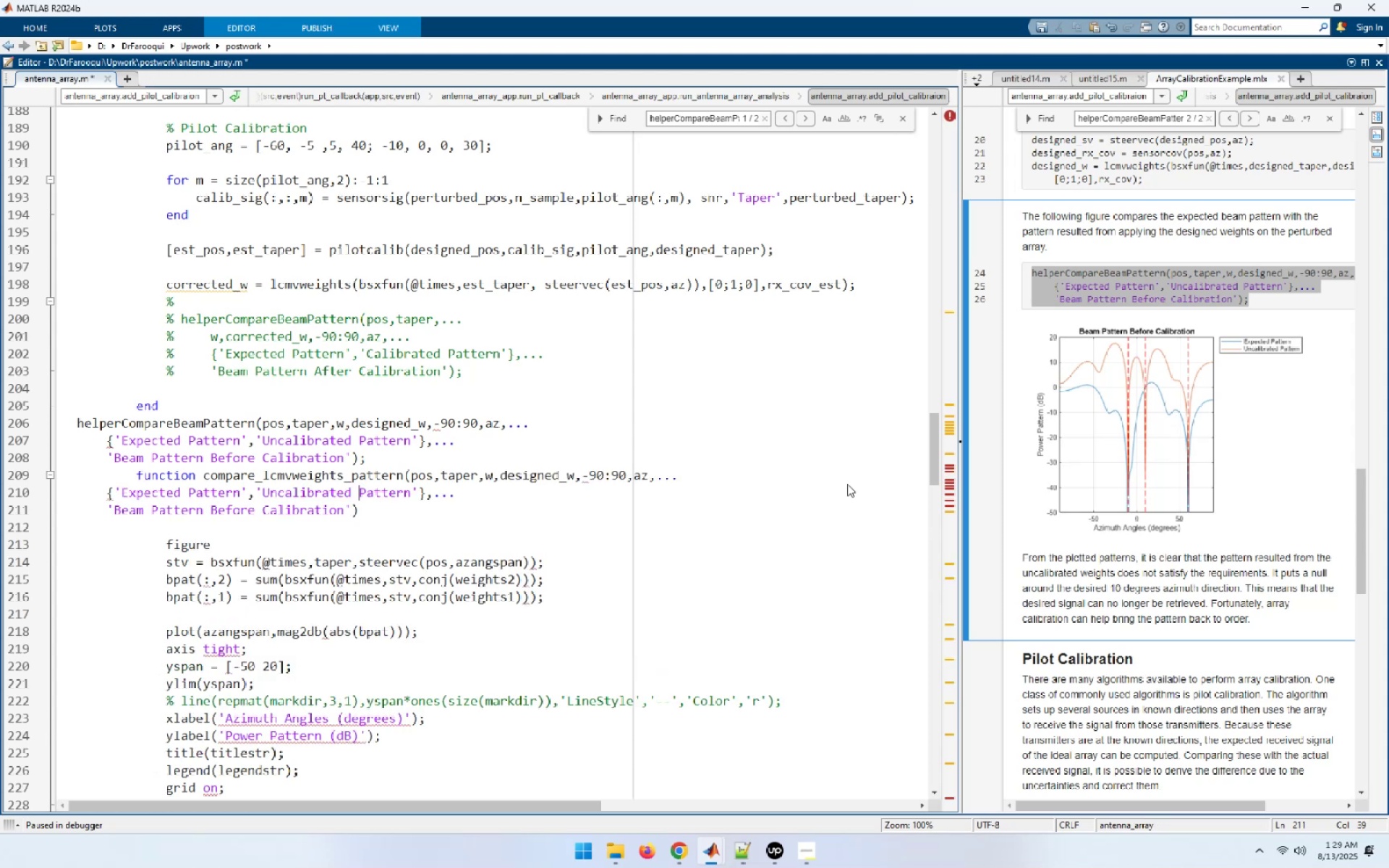 
key(ArrowUp)
 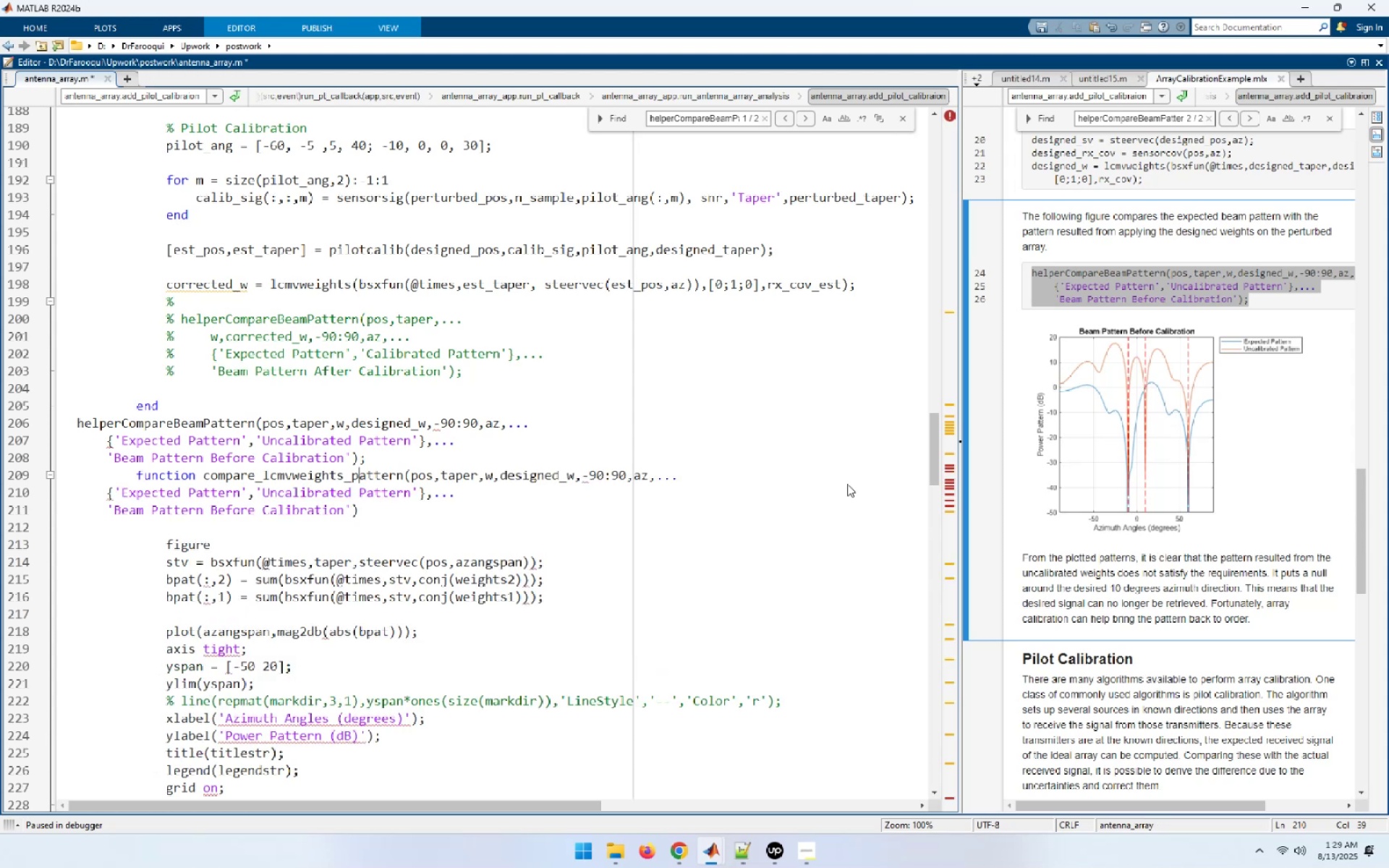 
hold_key(key=ArrowRight, duration=0.78)
 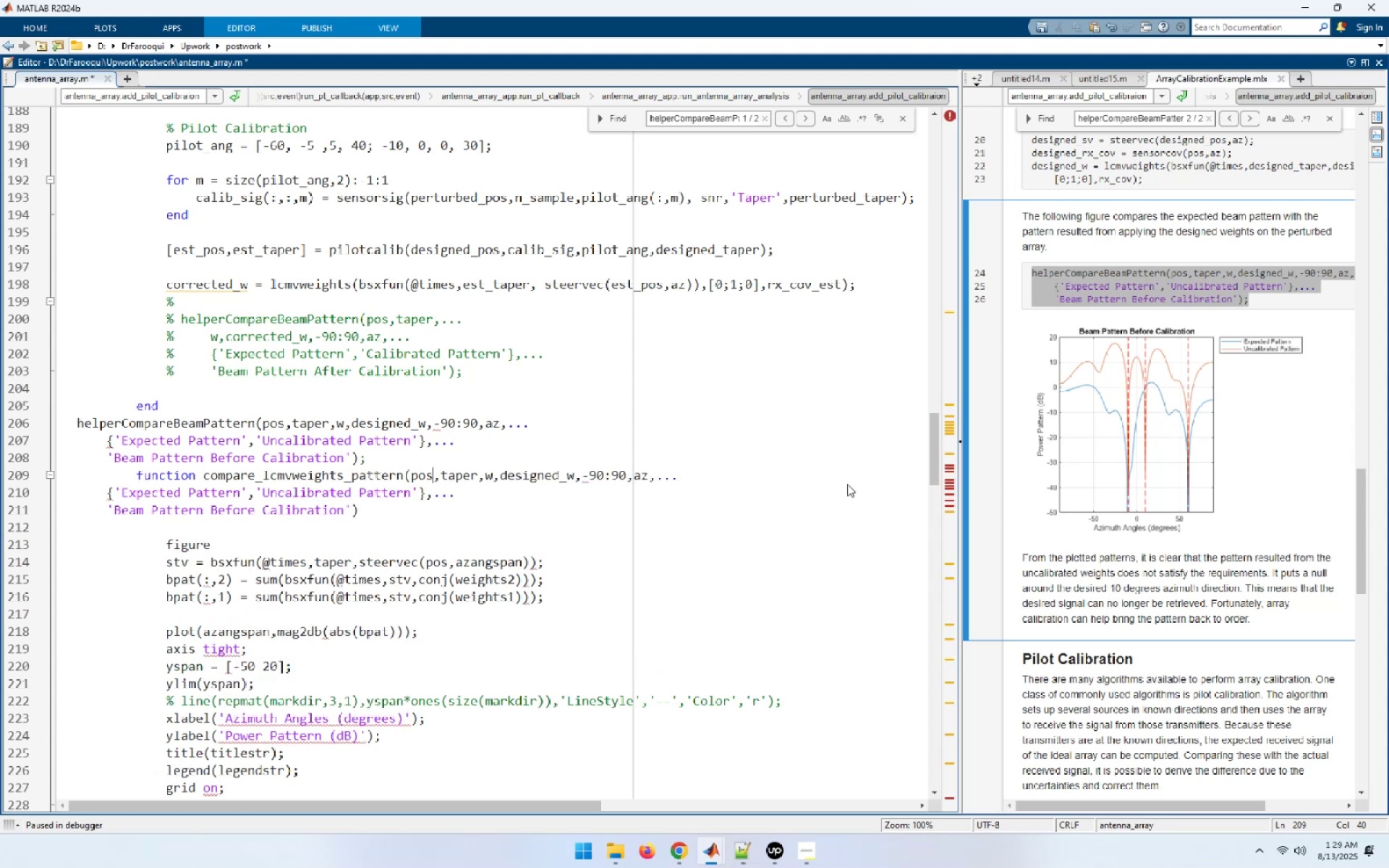 
key(ArrowLeft)
 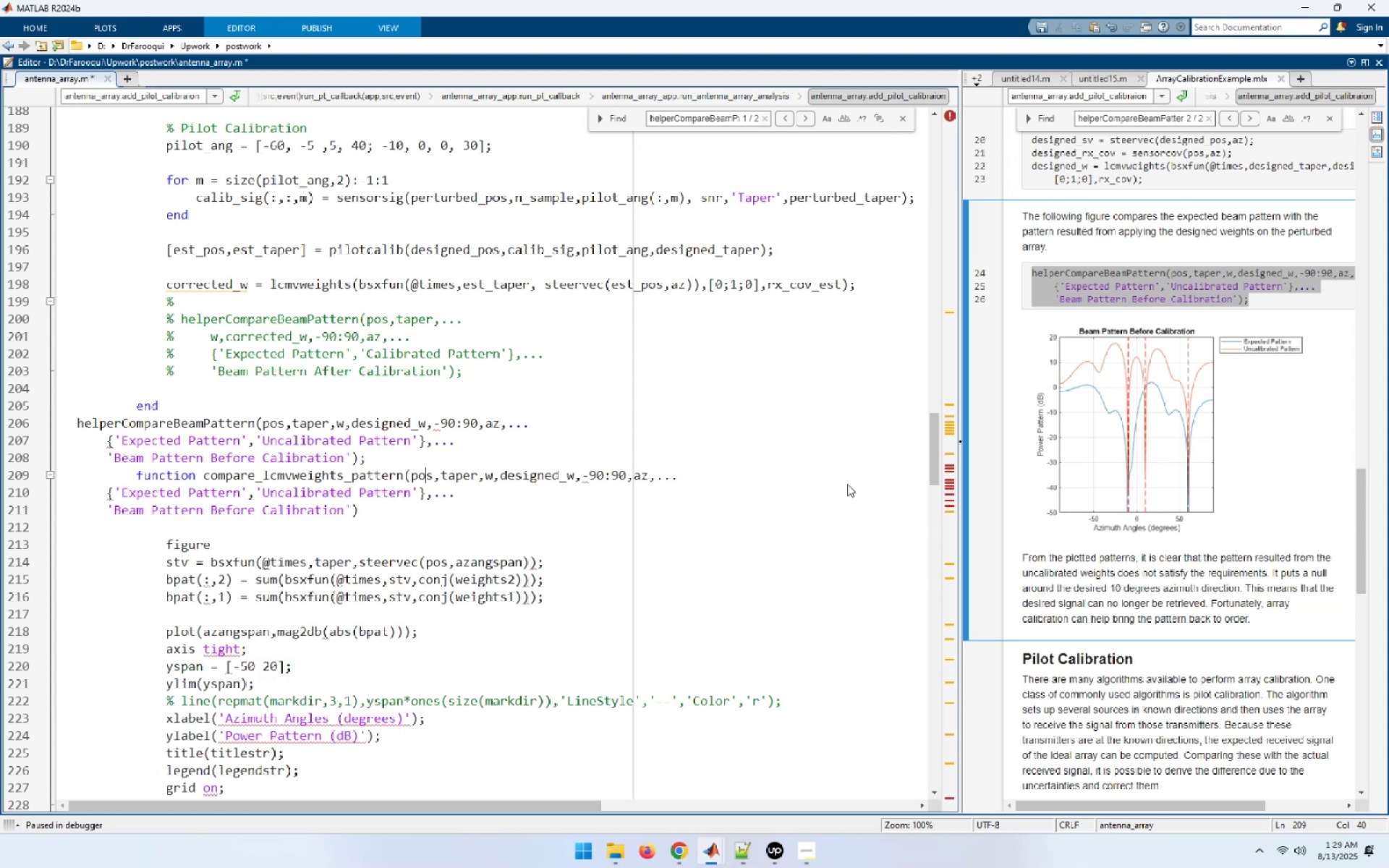 
key(ArrowLeft)
 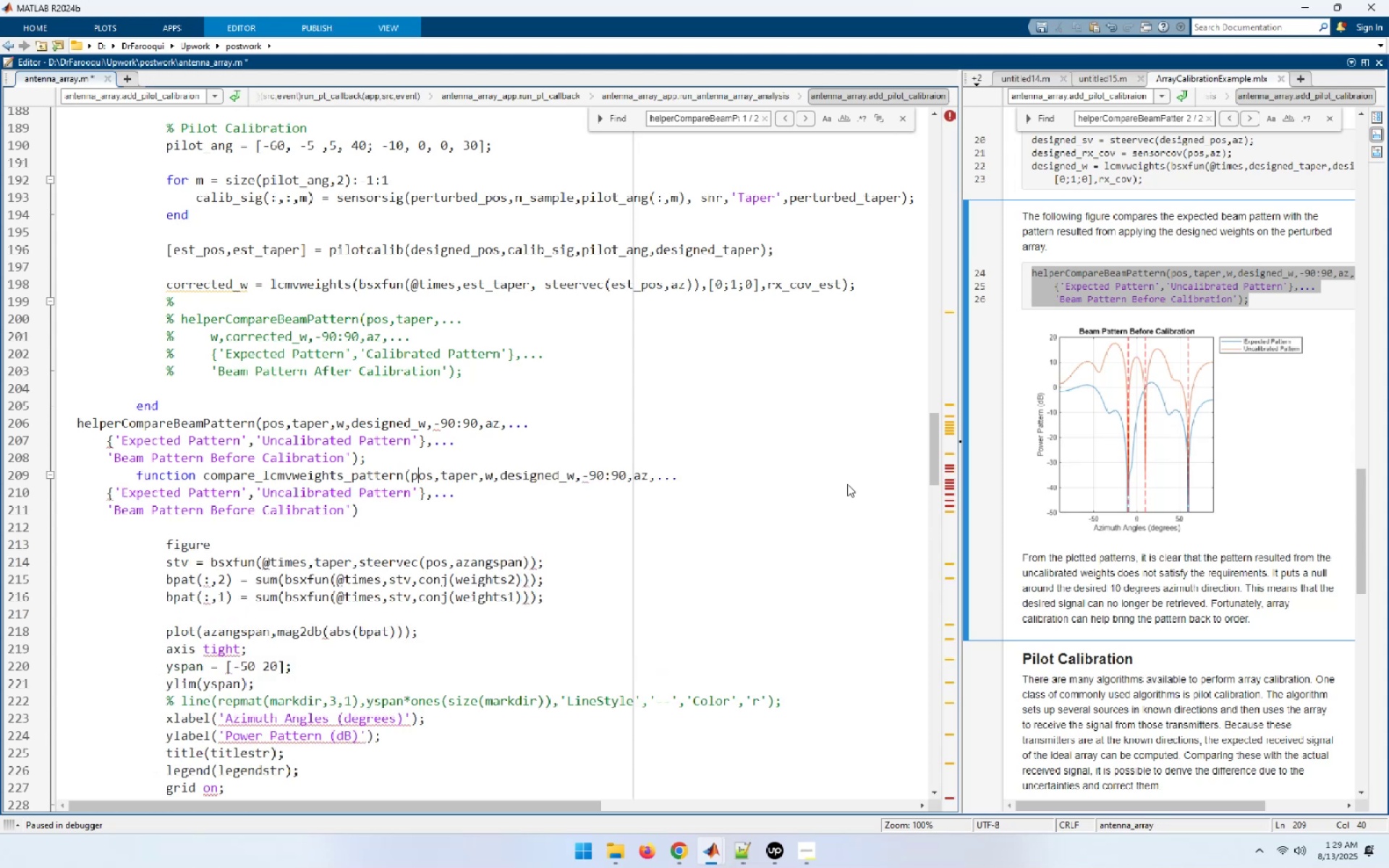 
key(ArrowLeft)
 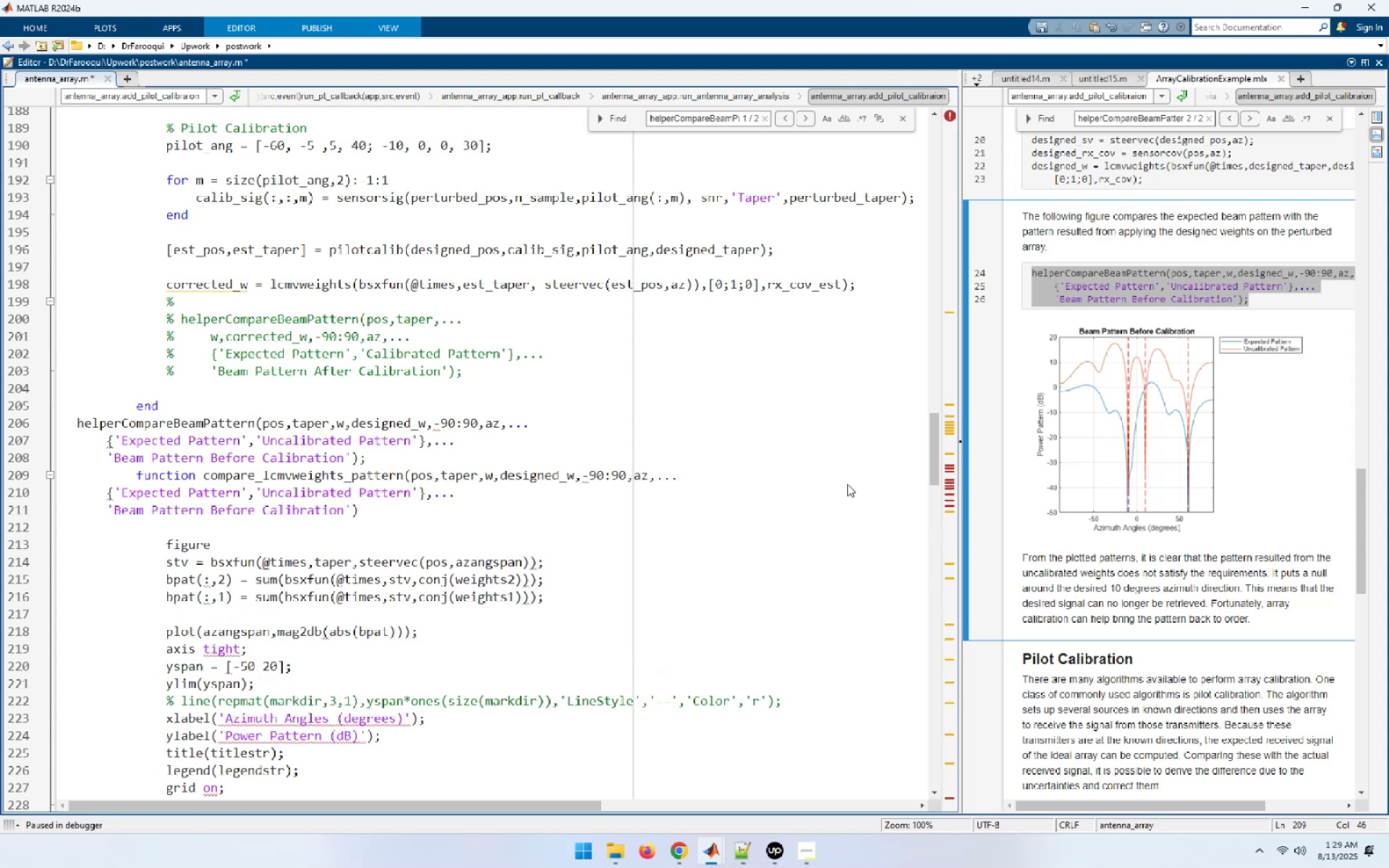 
type(obj,[Home][End])
 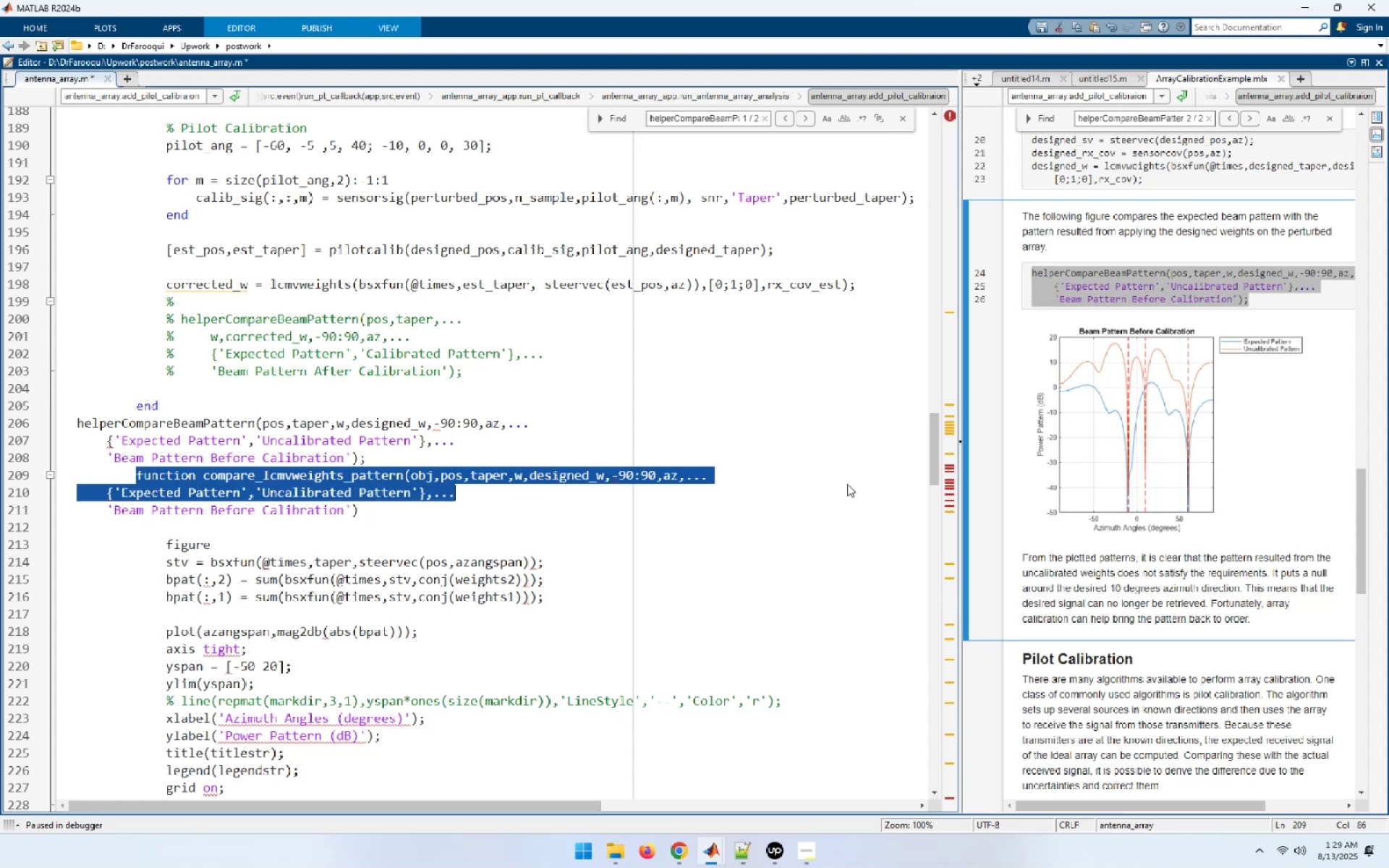 
key(Shift+ArrowDown)
 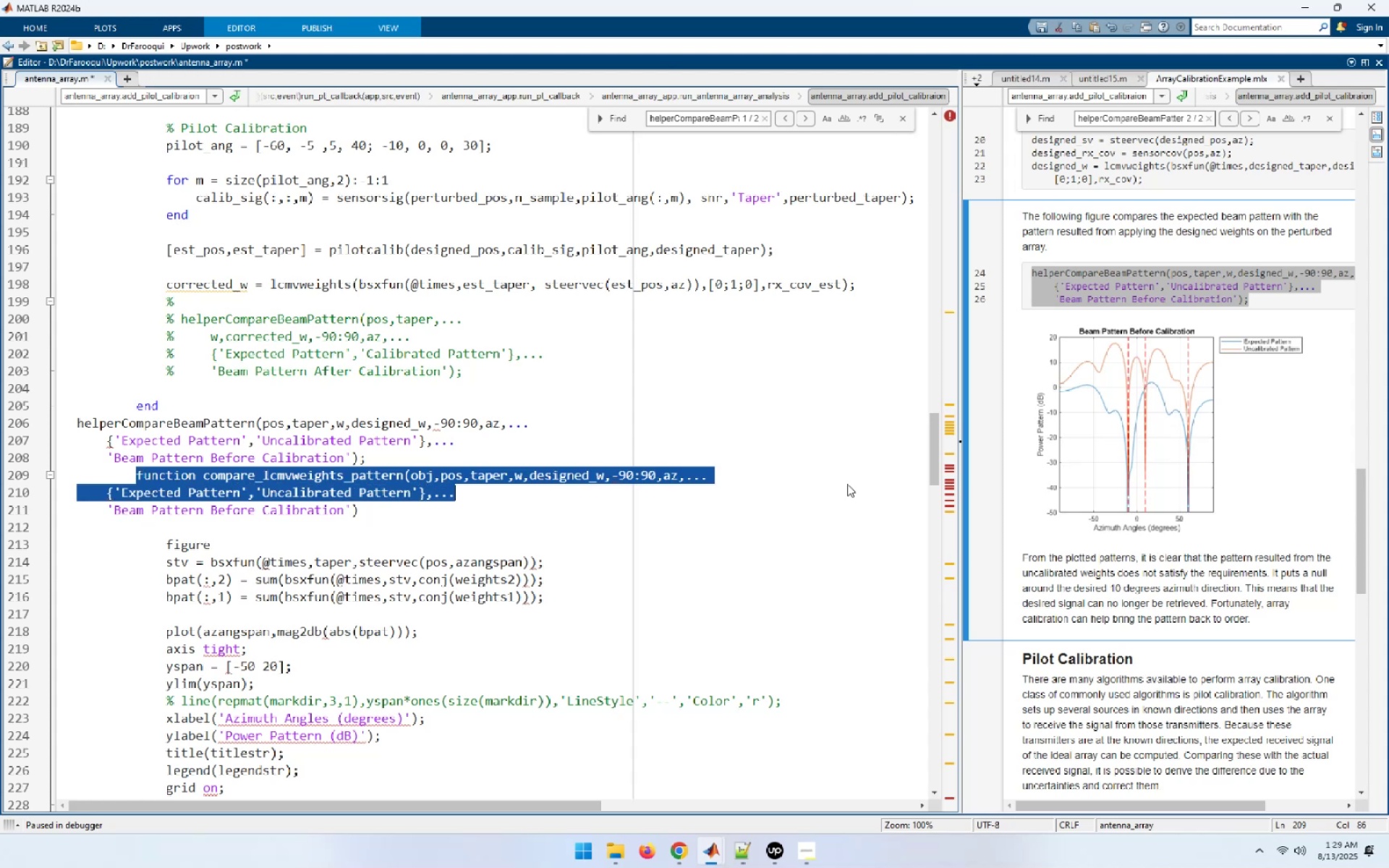 
key(Shift+ArrowDown)
 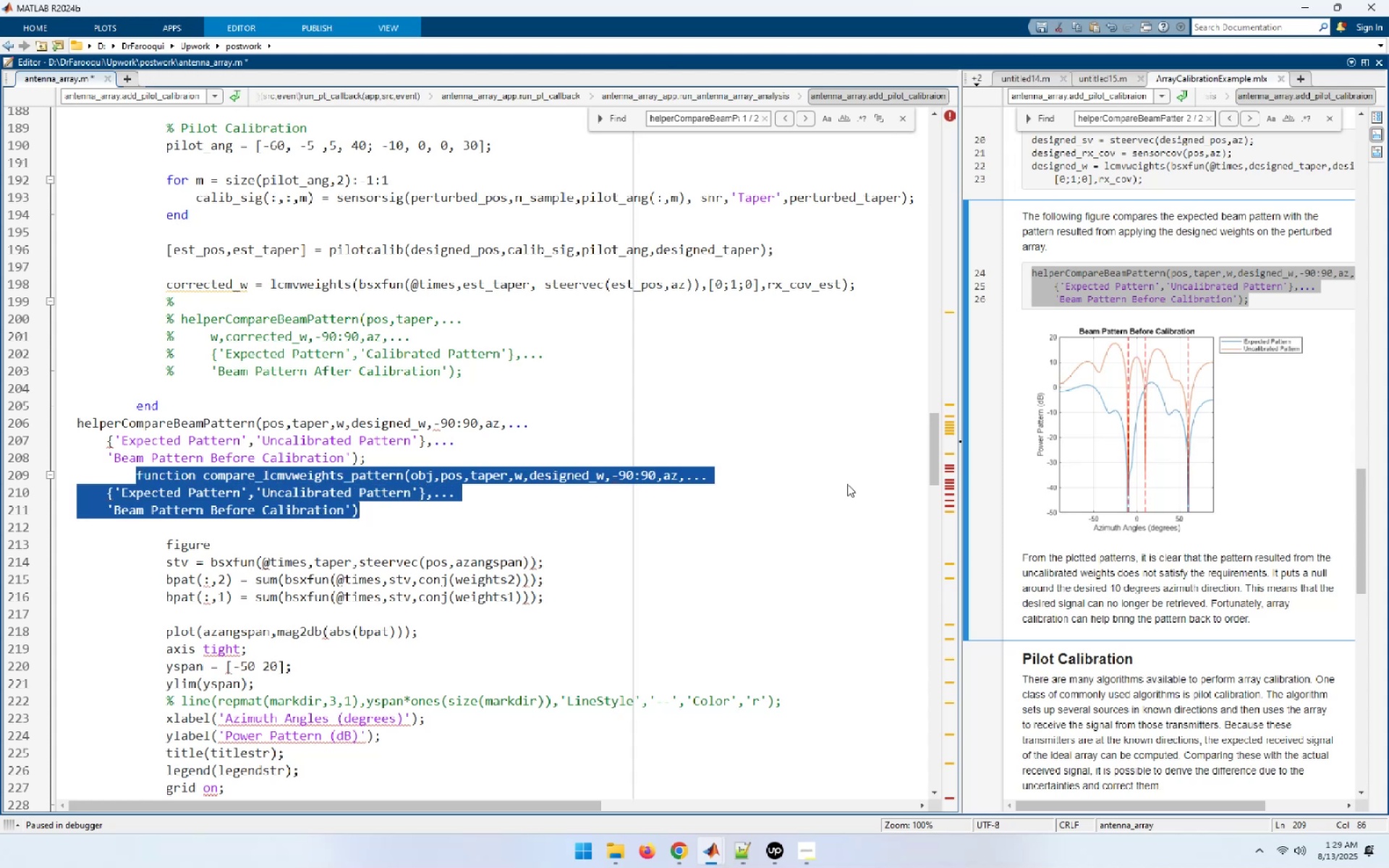 
key(Shift+ArrowDown)
 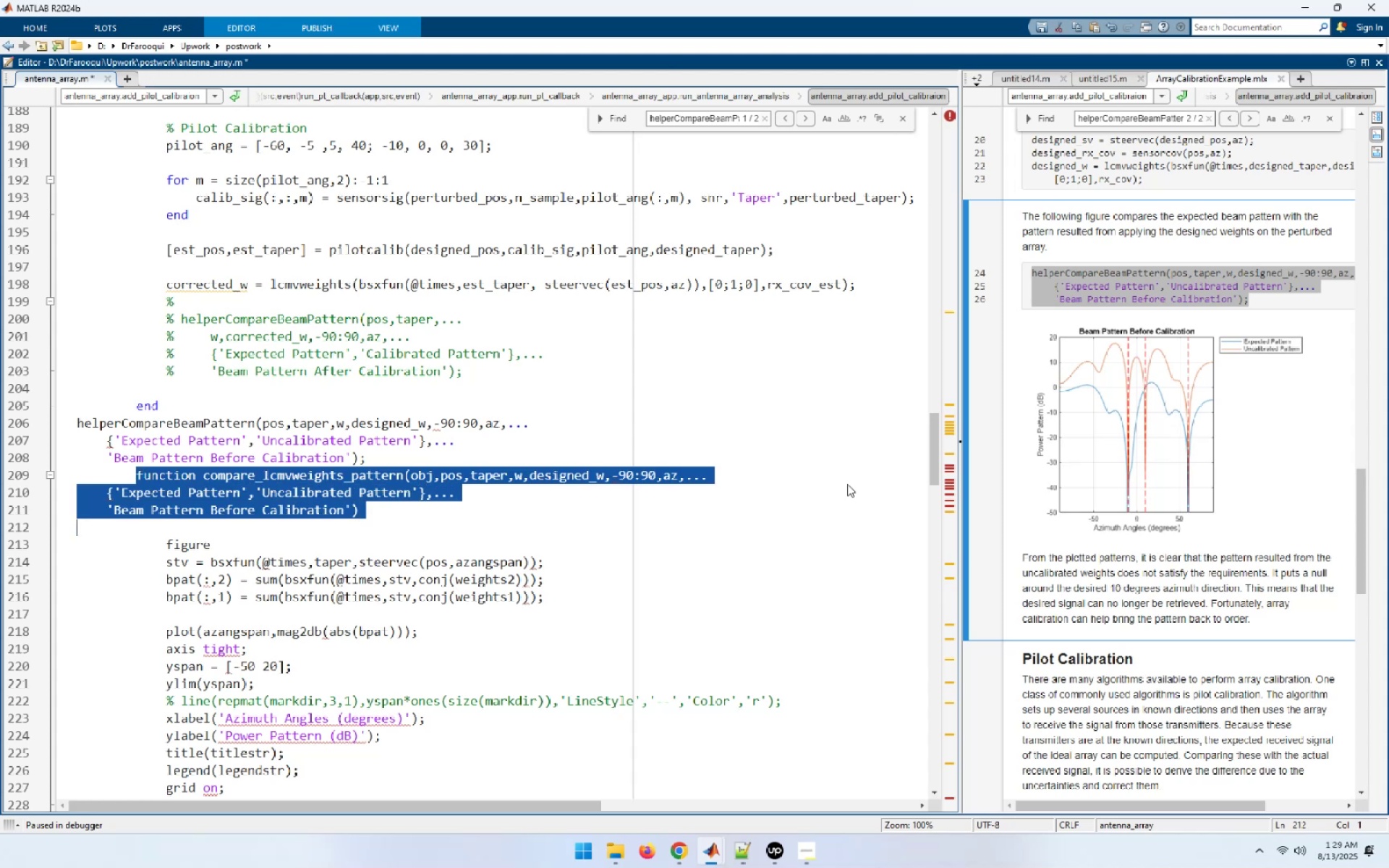 
key(Control+I)
 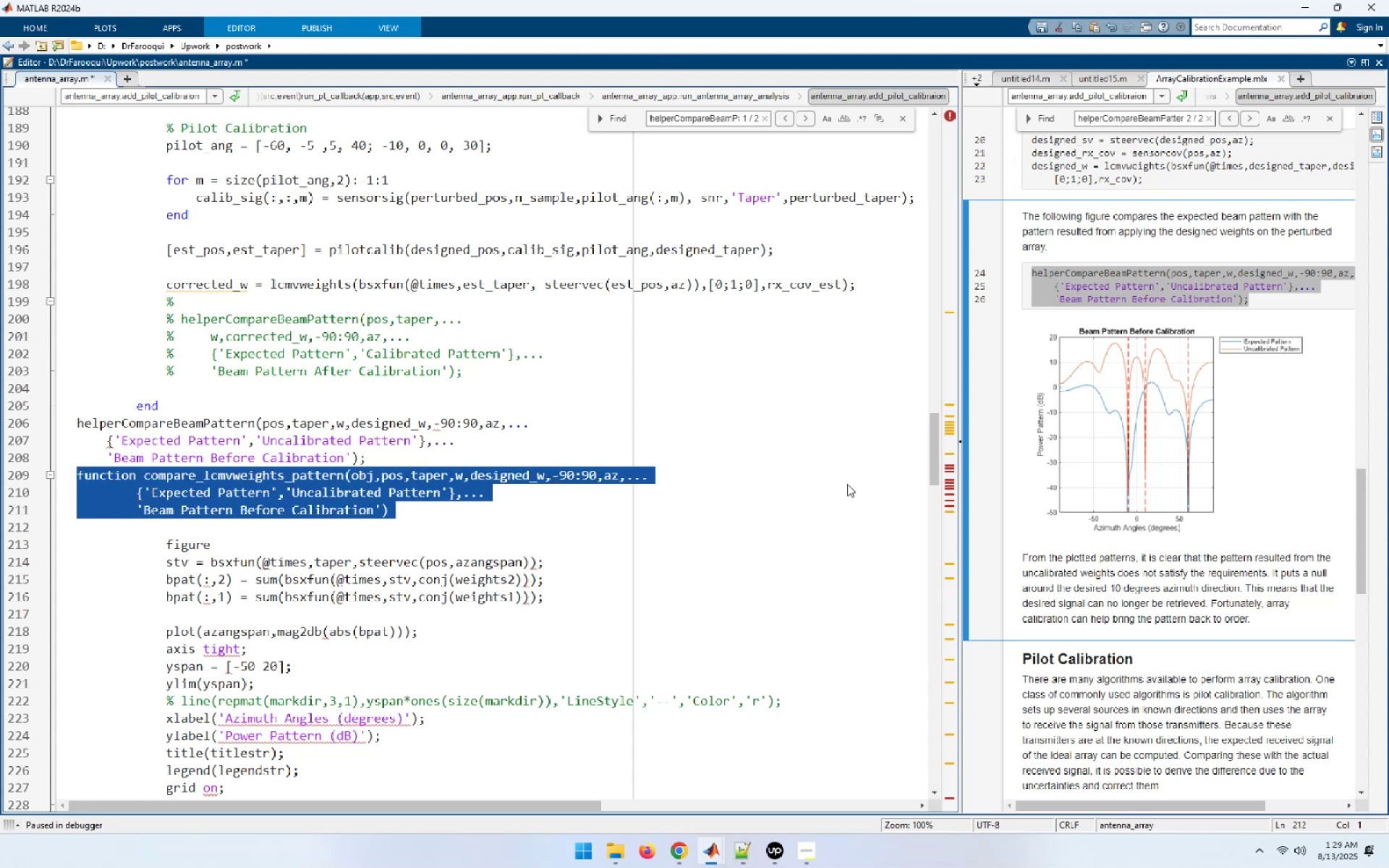 
key(ArrowUp)
 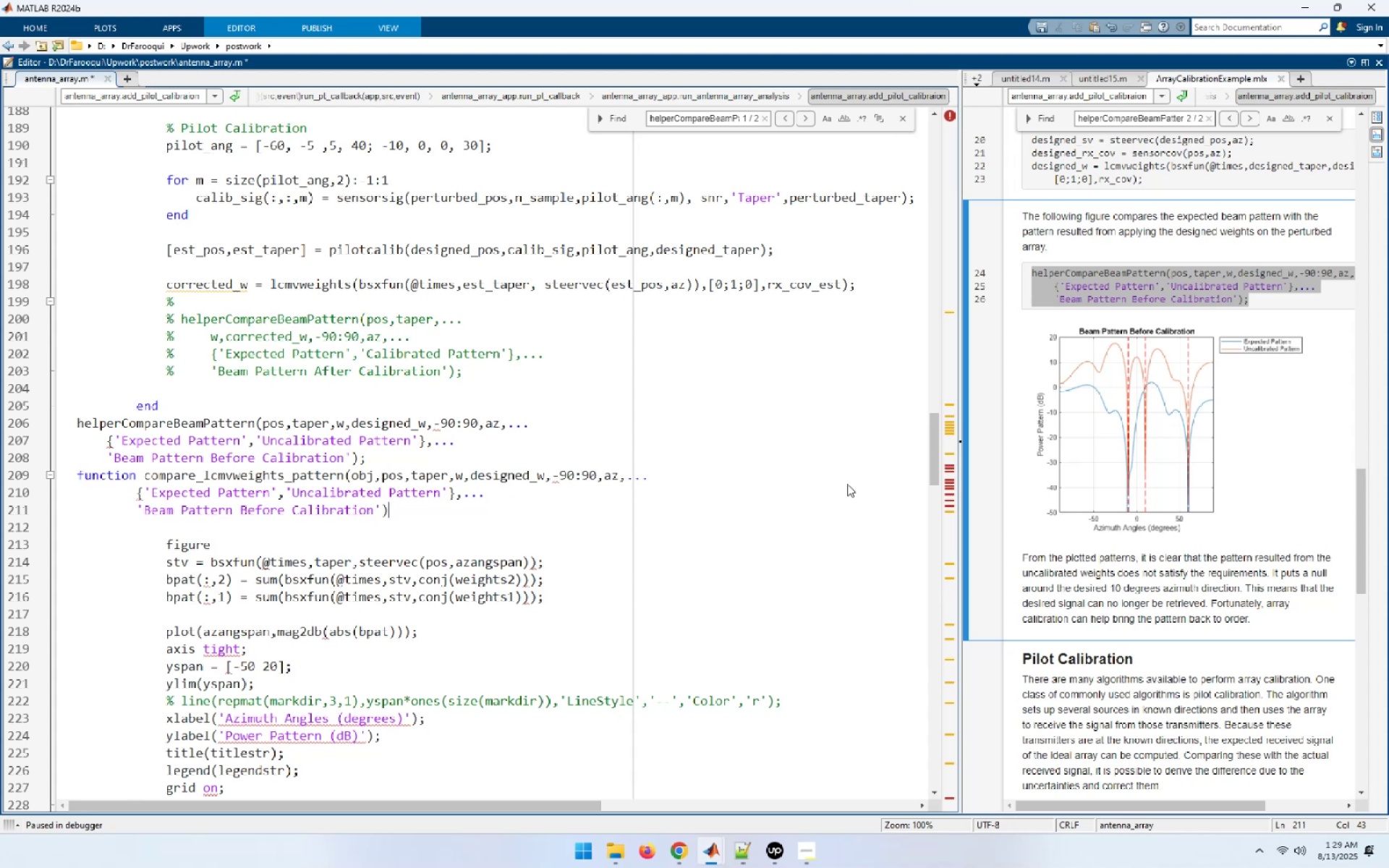 
wait(6.83)
 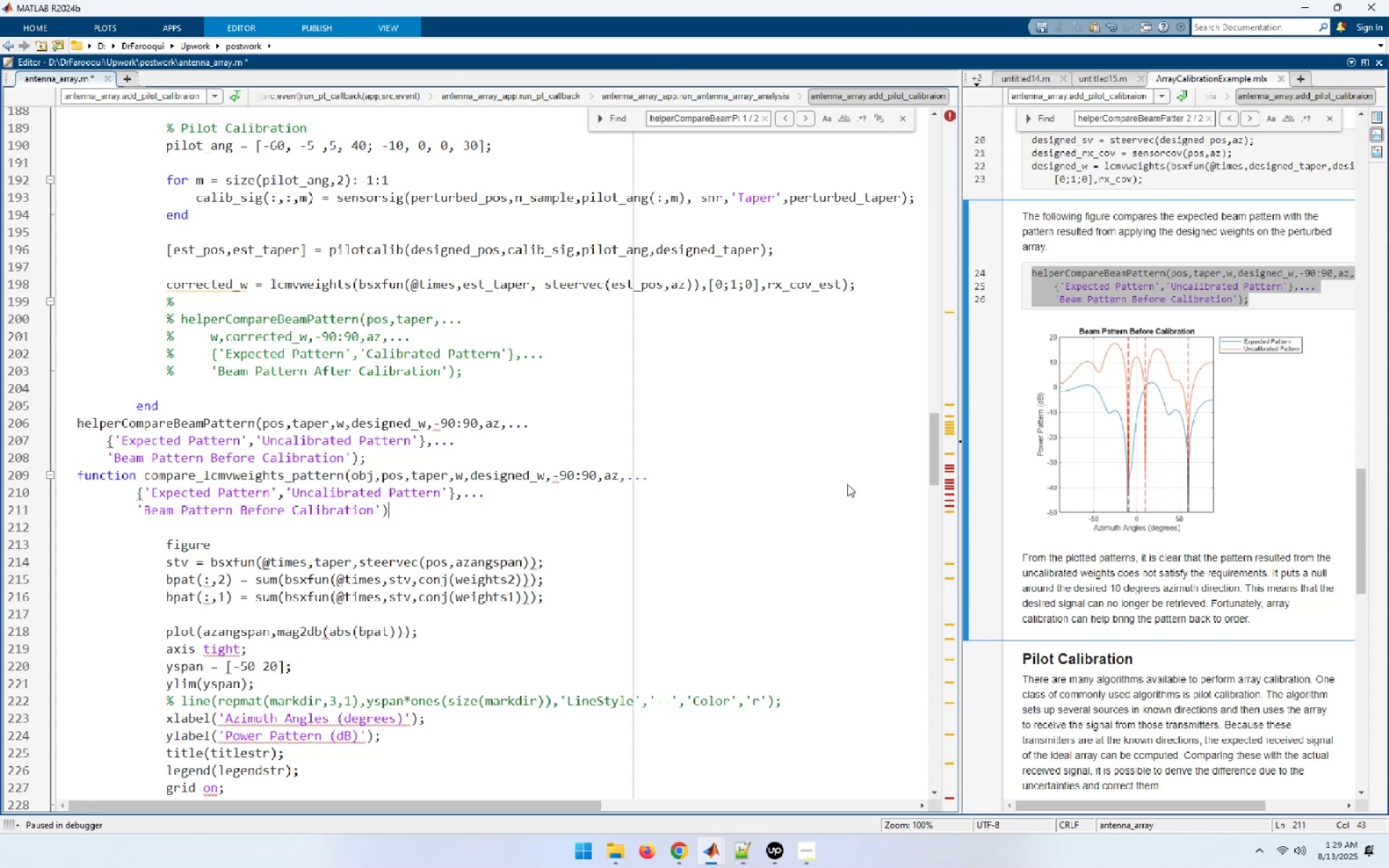 
key(ArrowUp)
 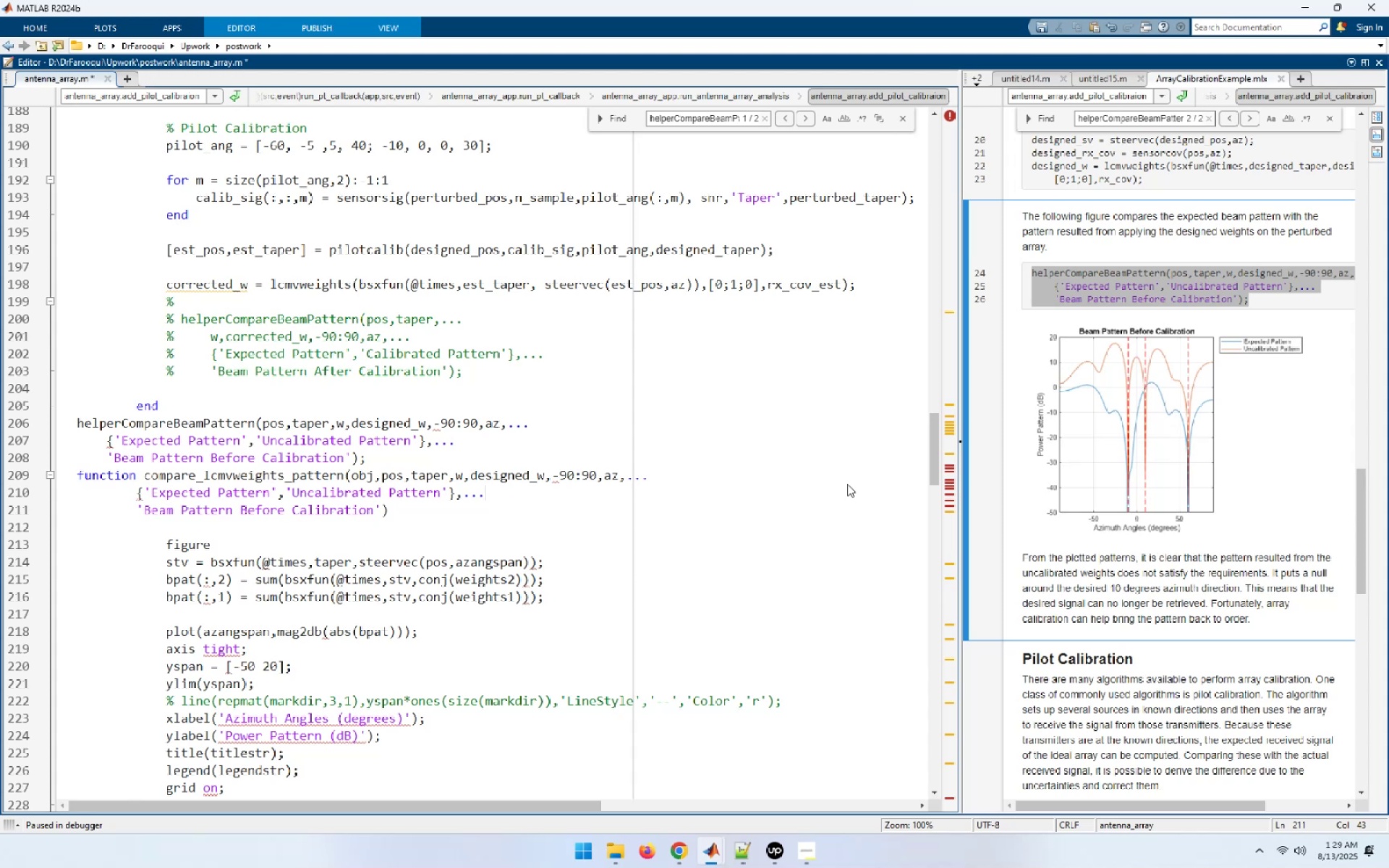 
key(ArrowUp)
 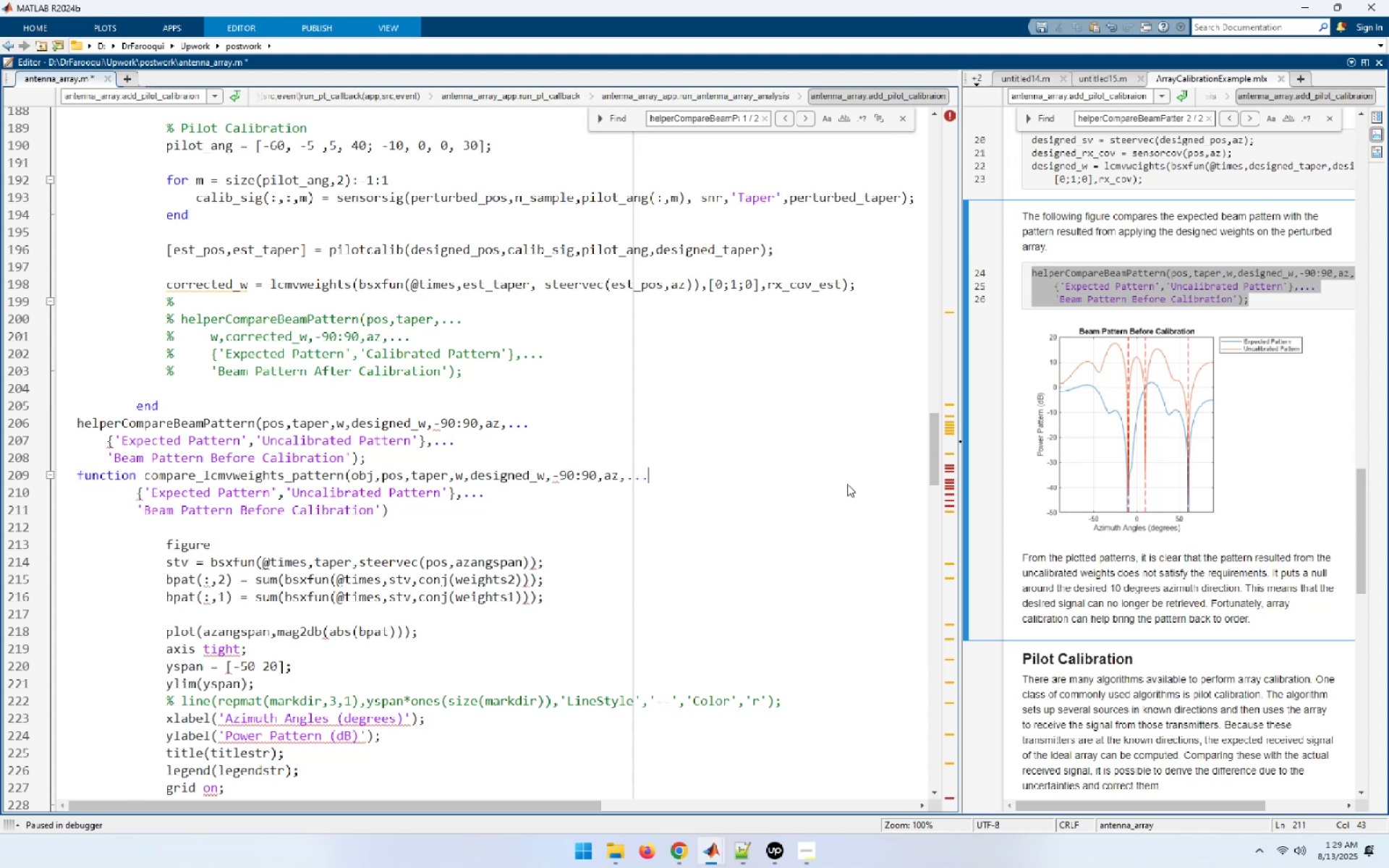 
key(ArrowUp)
 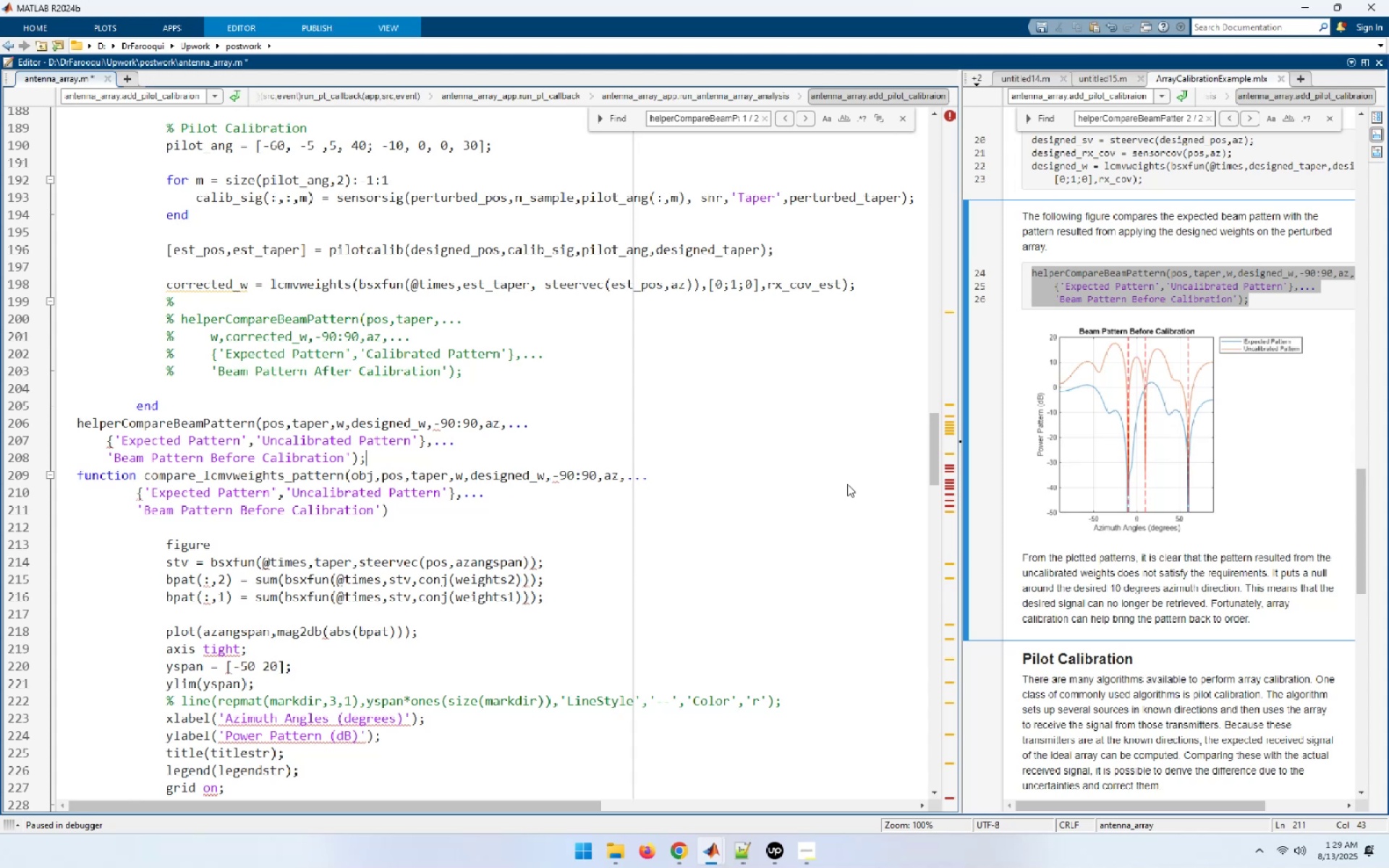 
key(ArrowUp)
 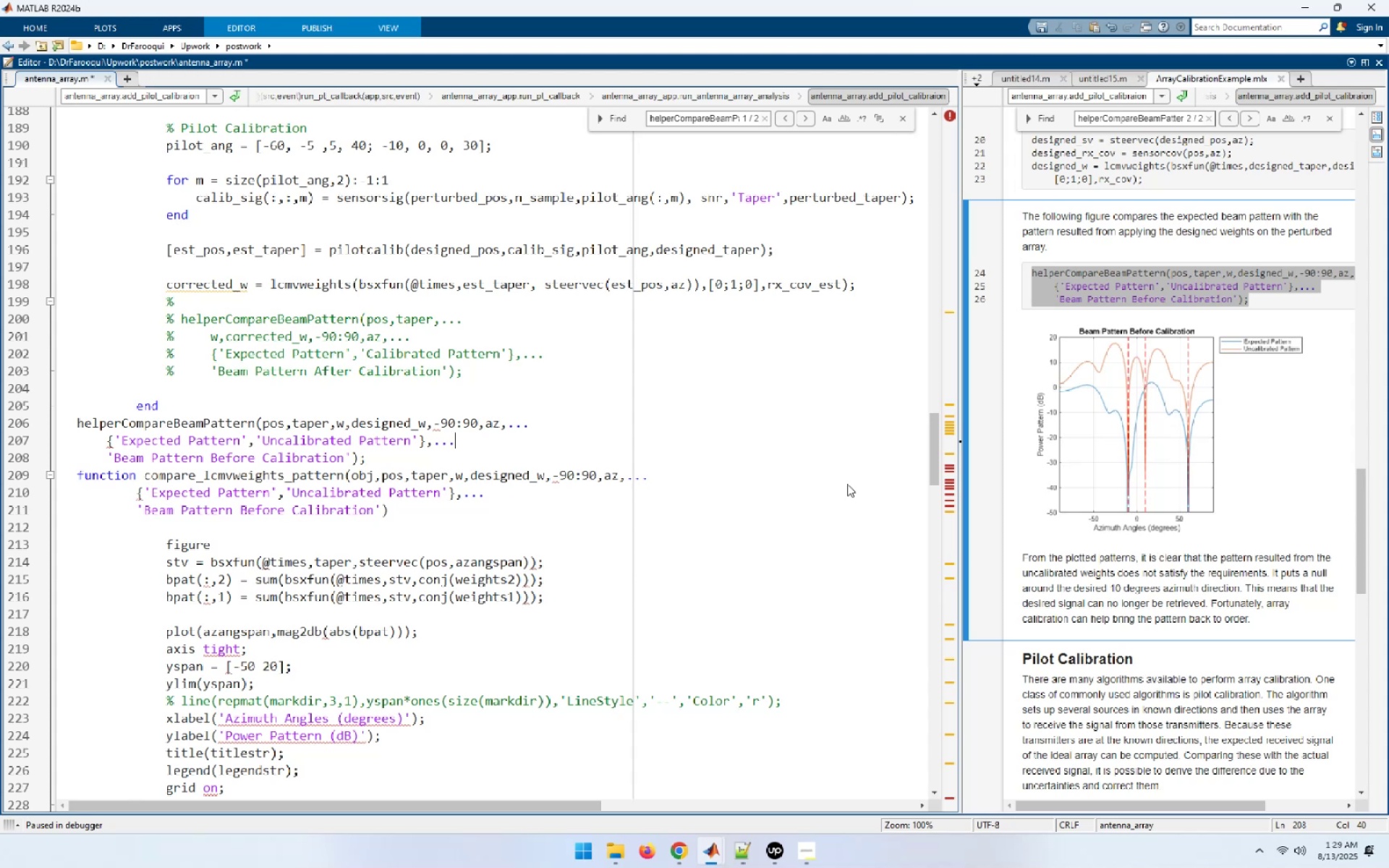 
key(ArrowUp)
 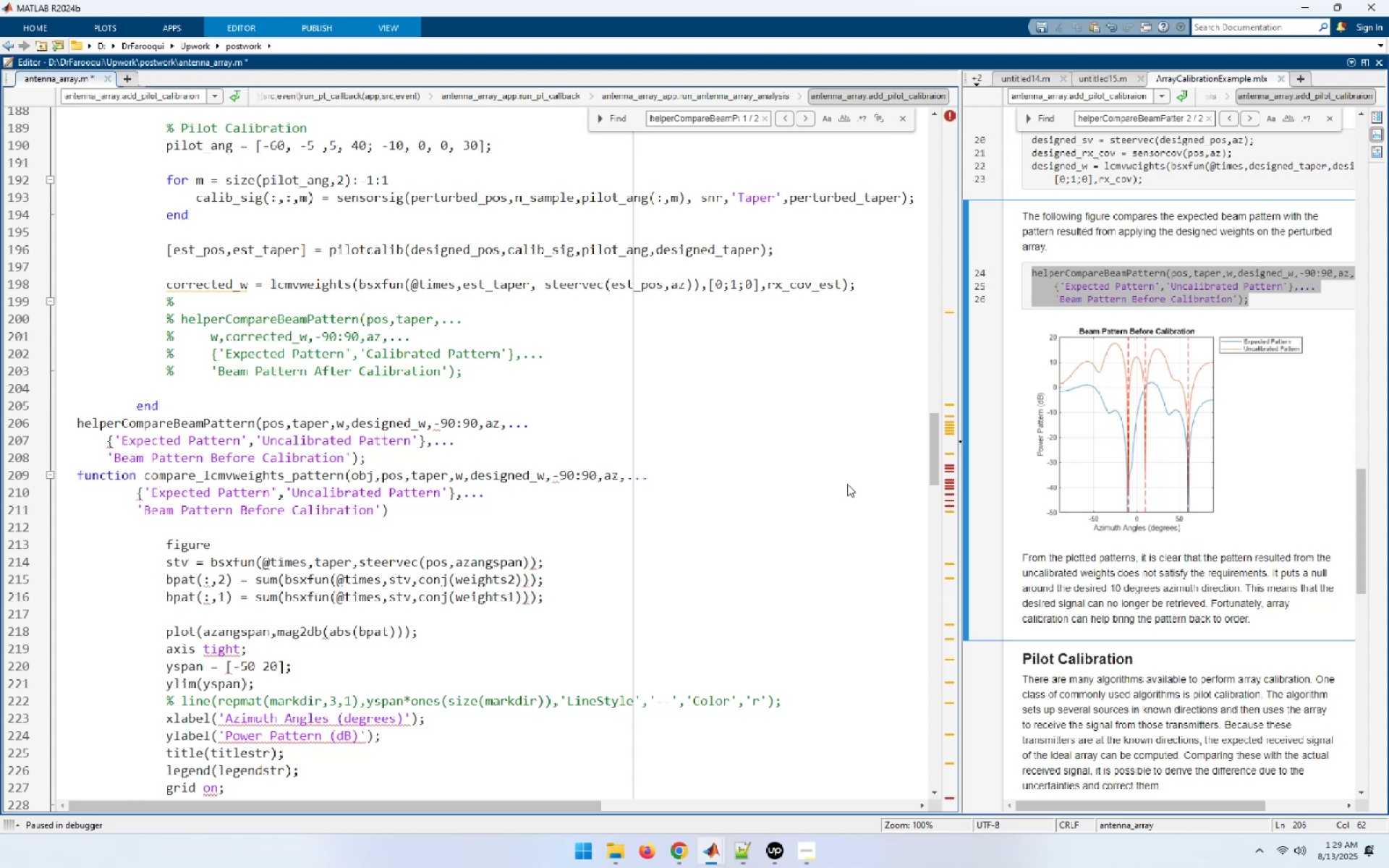 
key(Home)
 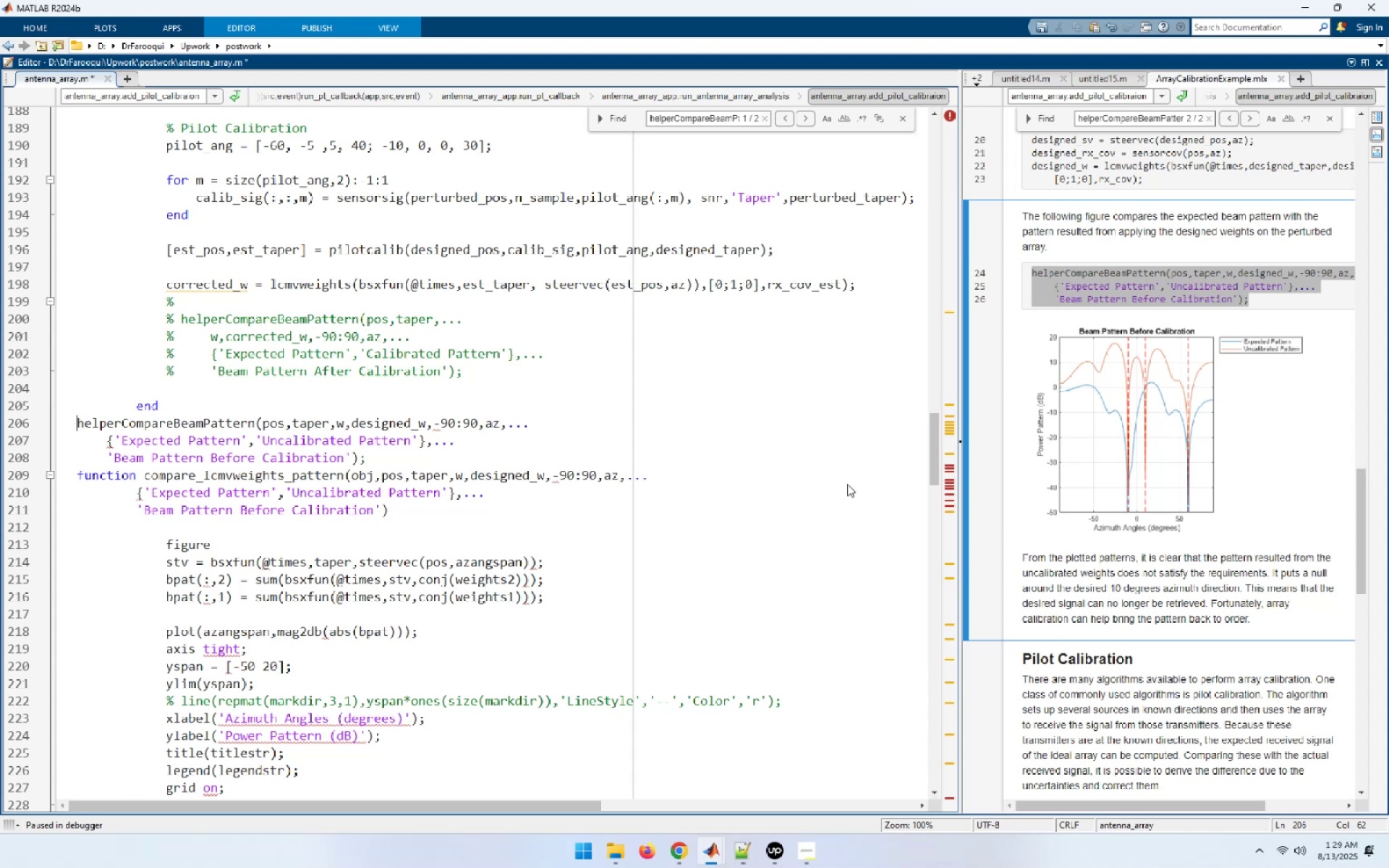 
key(Shift+End)
 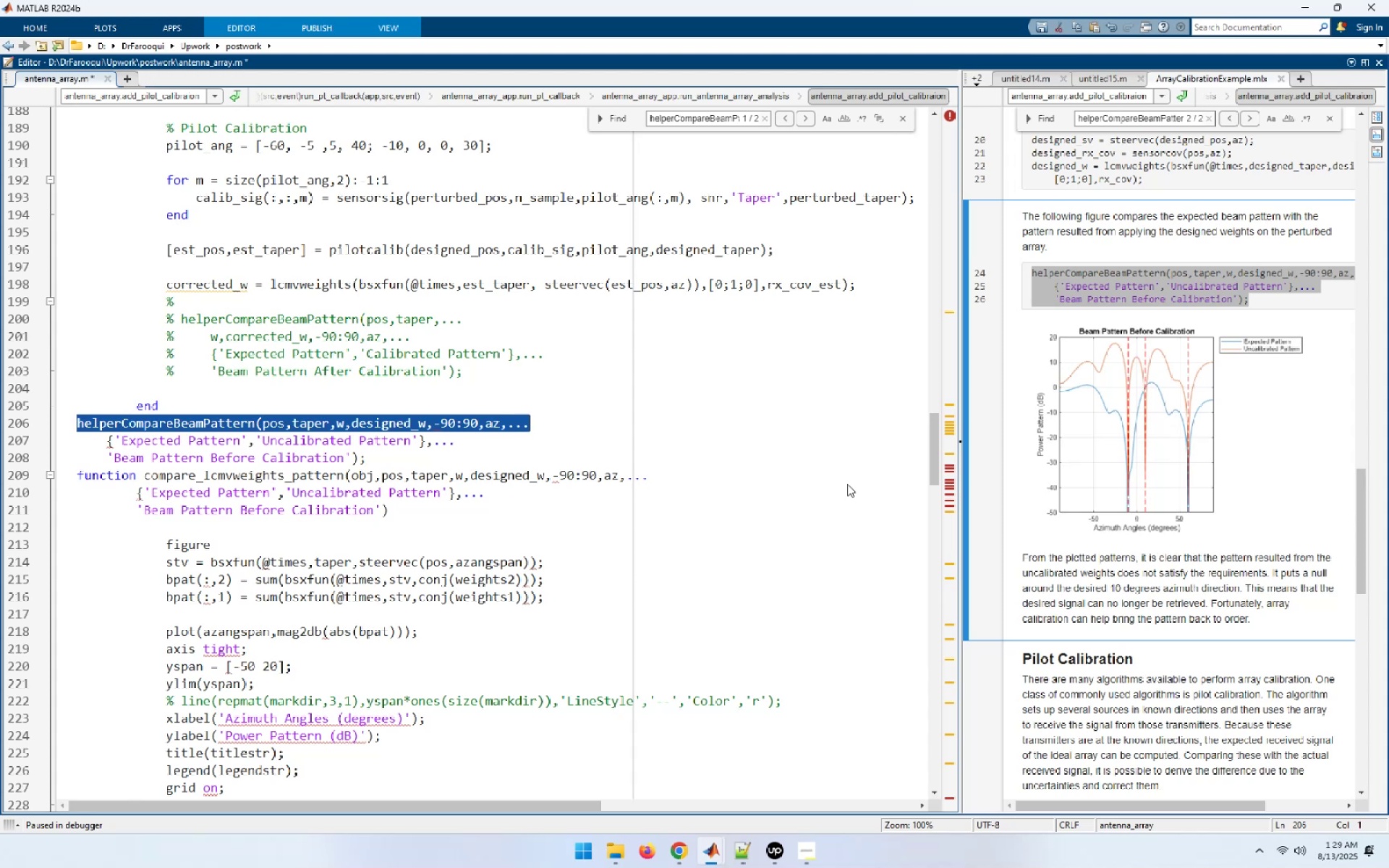 
key(Shift+ArrowDown)
 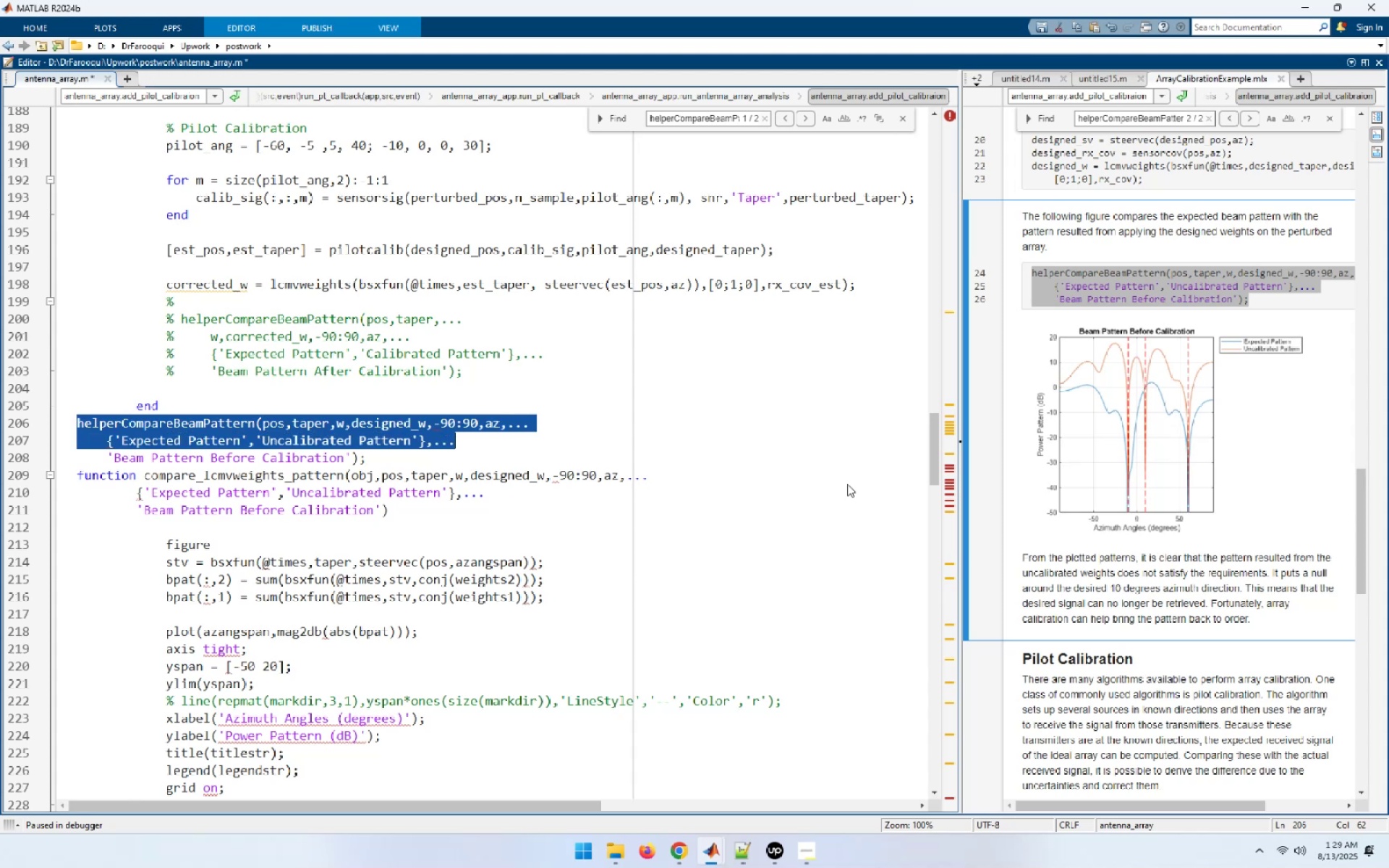 
key(Shift+ArrowDown)
 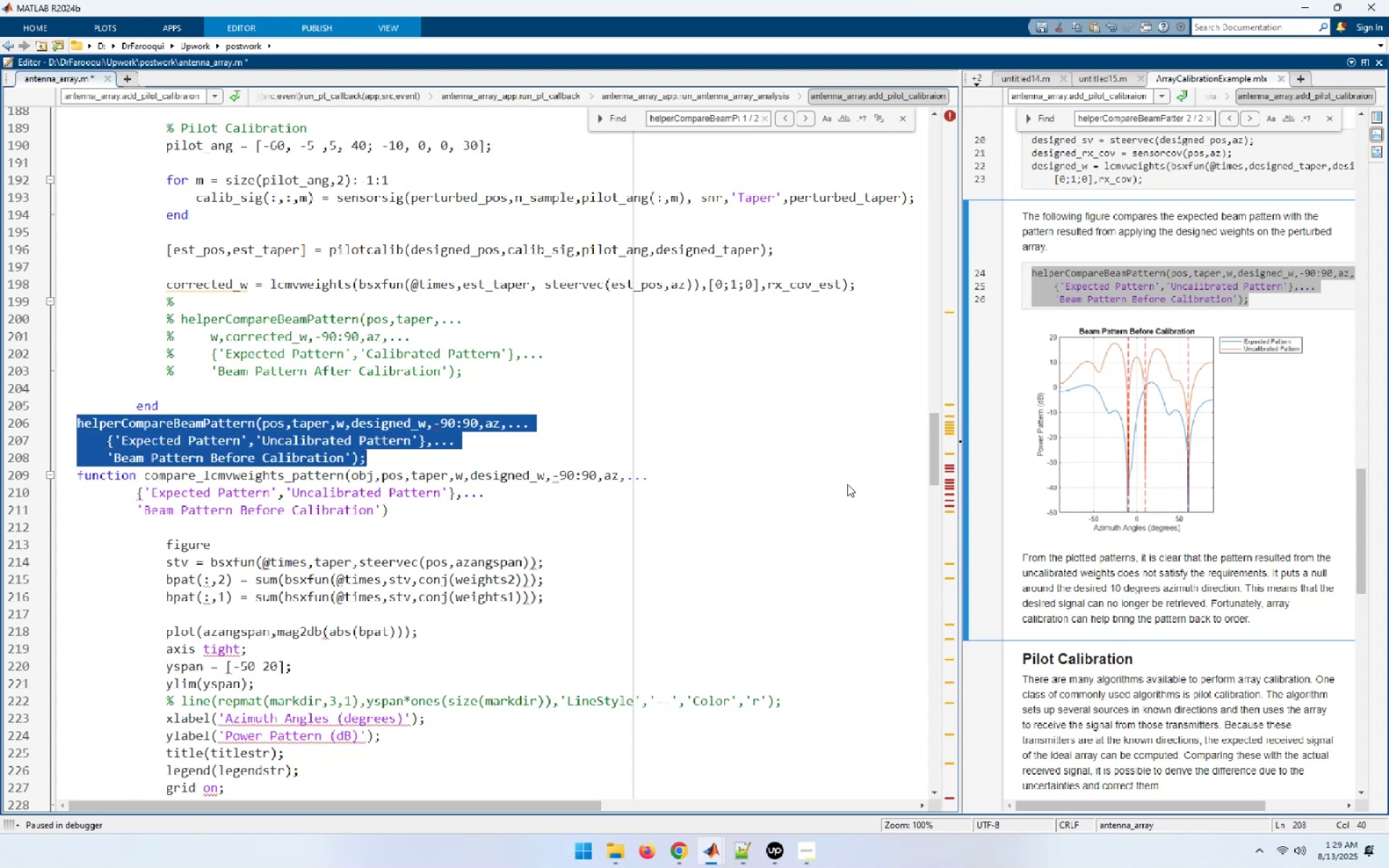 
key(Control+R)
 